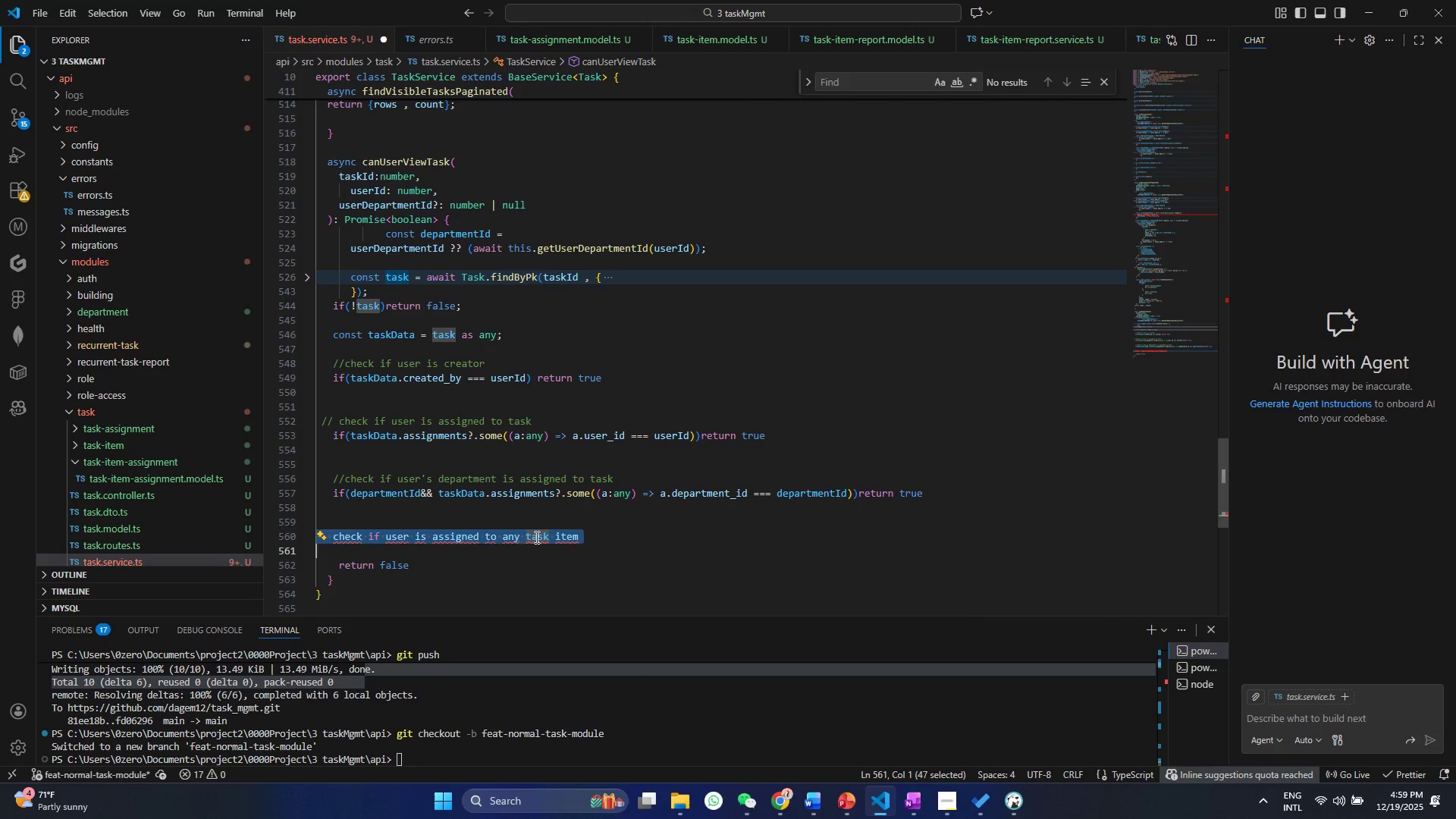 
triple_click([535, 537])
 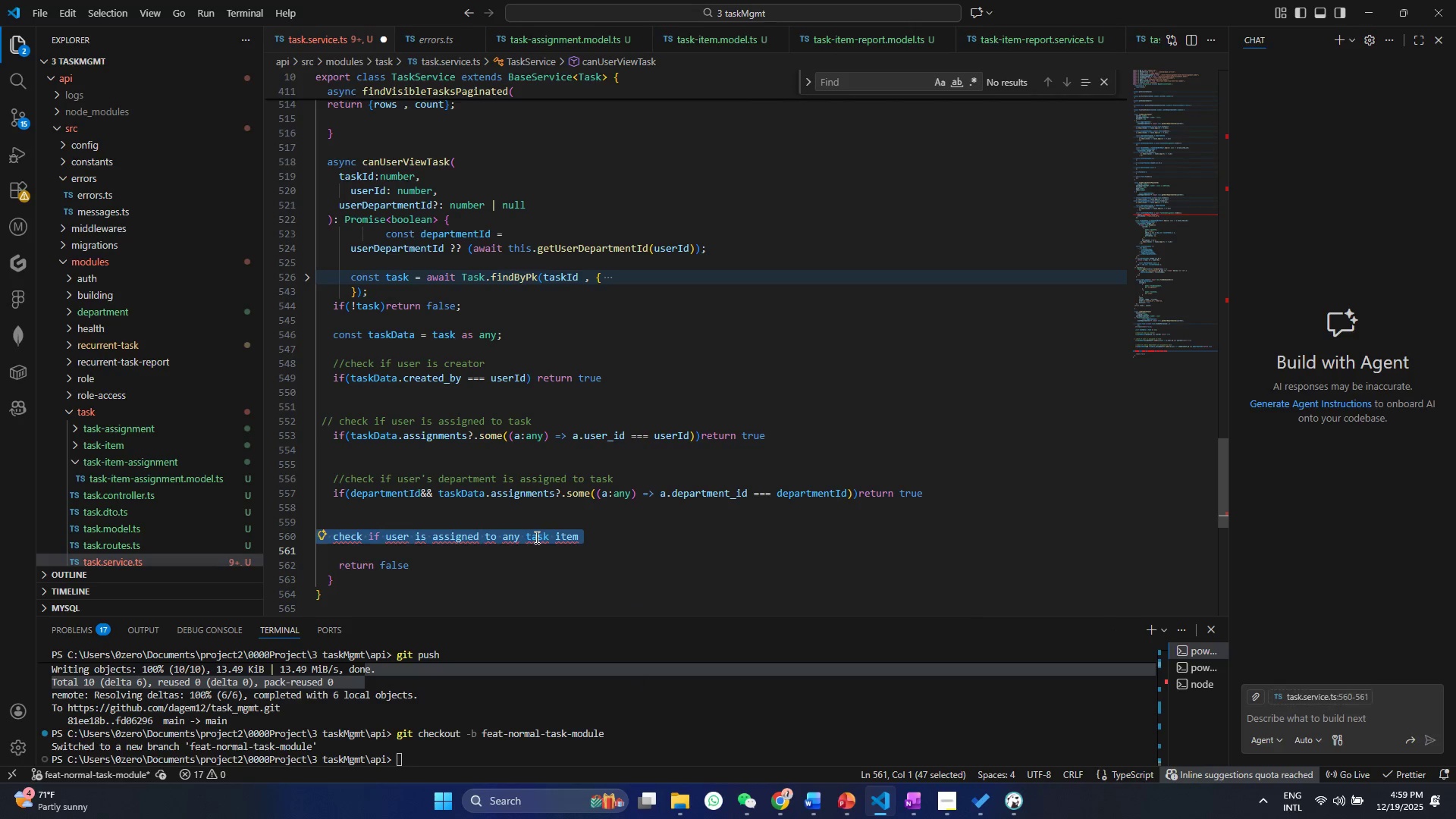 
key(Control+Slash)
 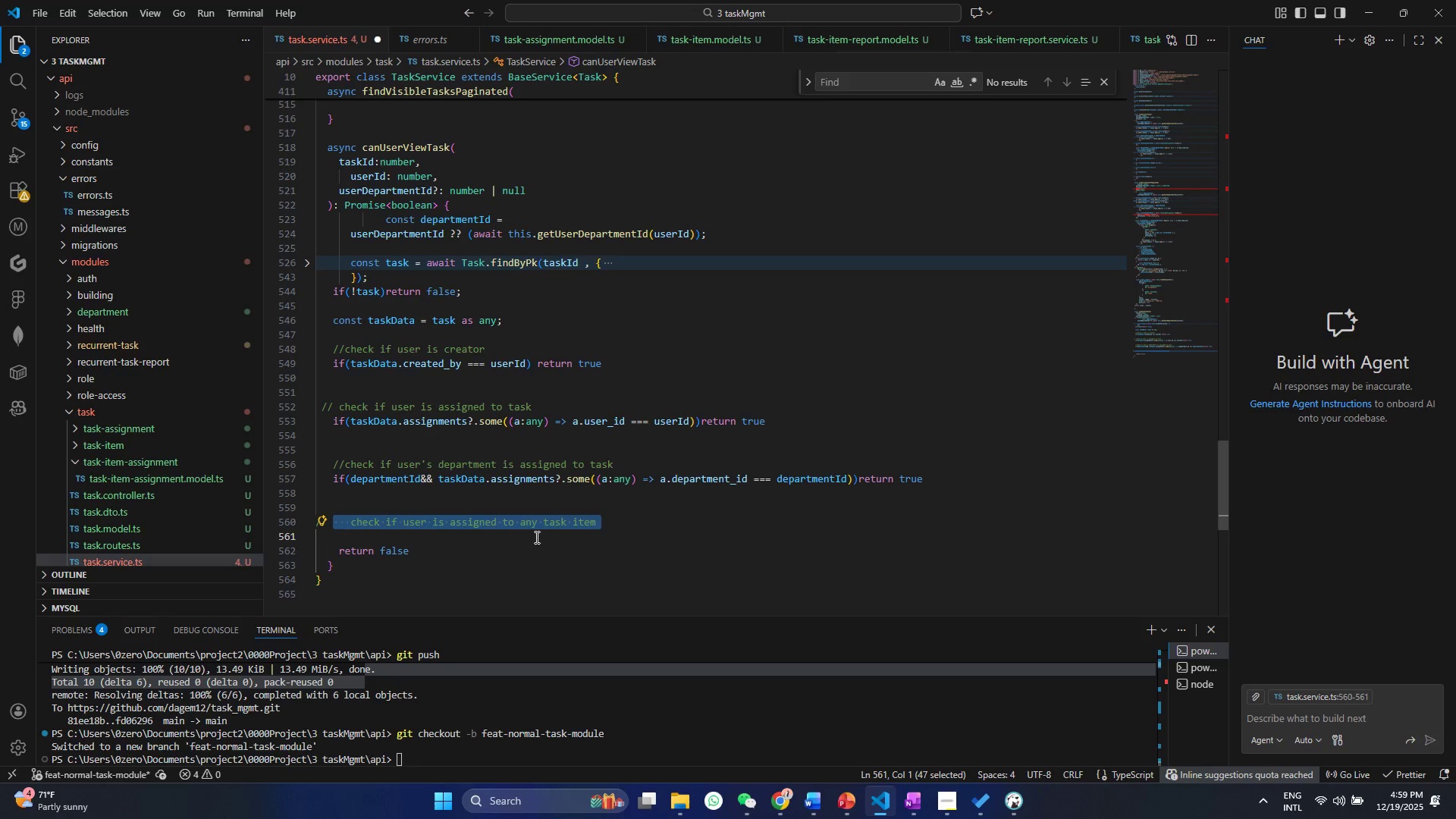 
key(Control+S)
 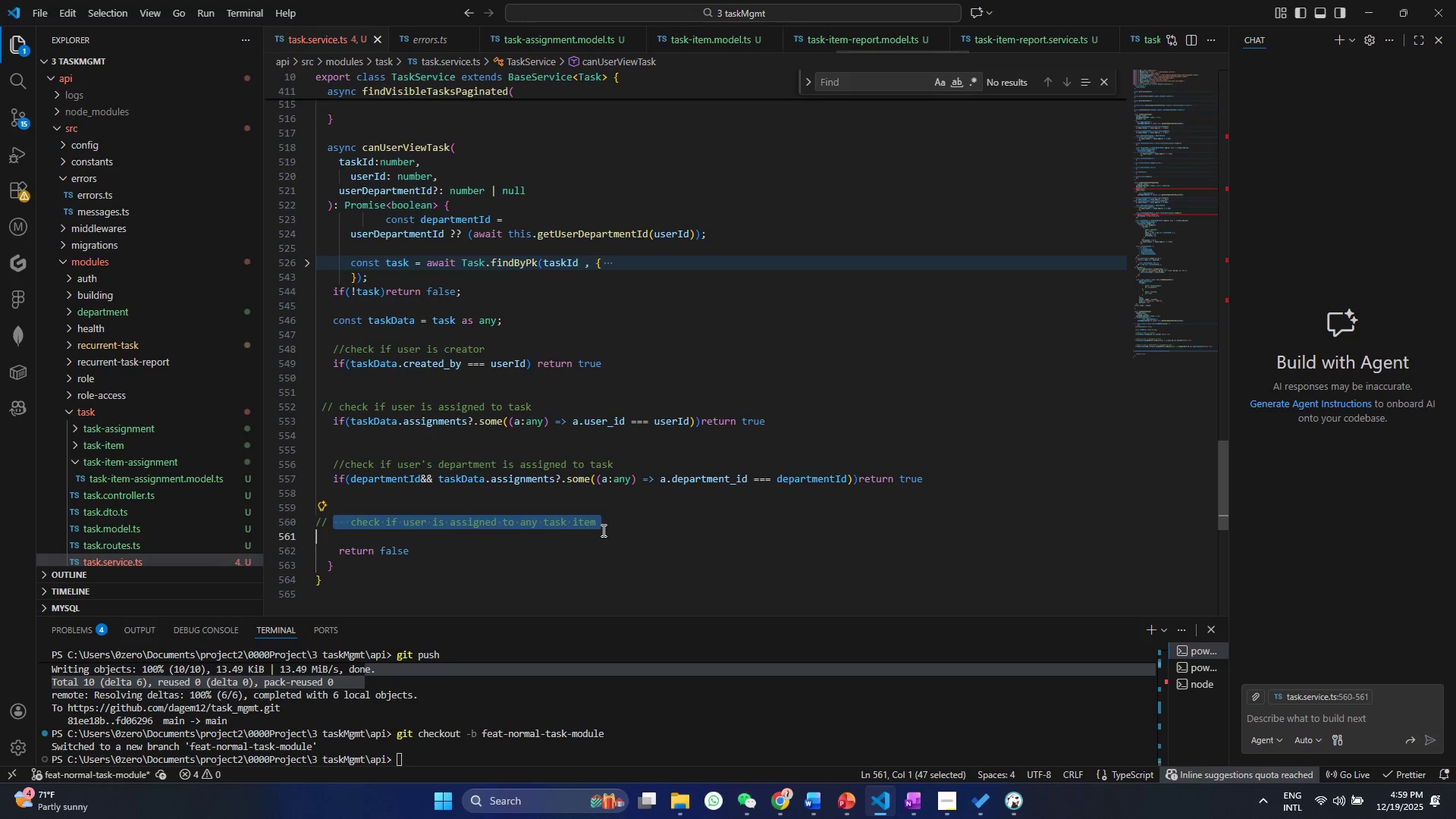 
left_click([602, 526])
 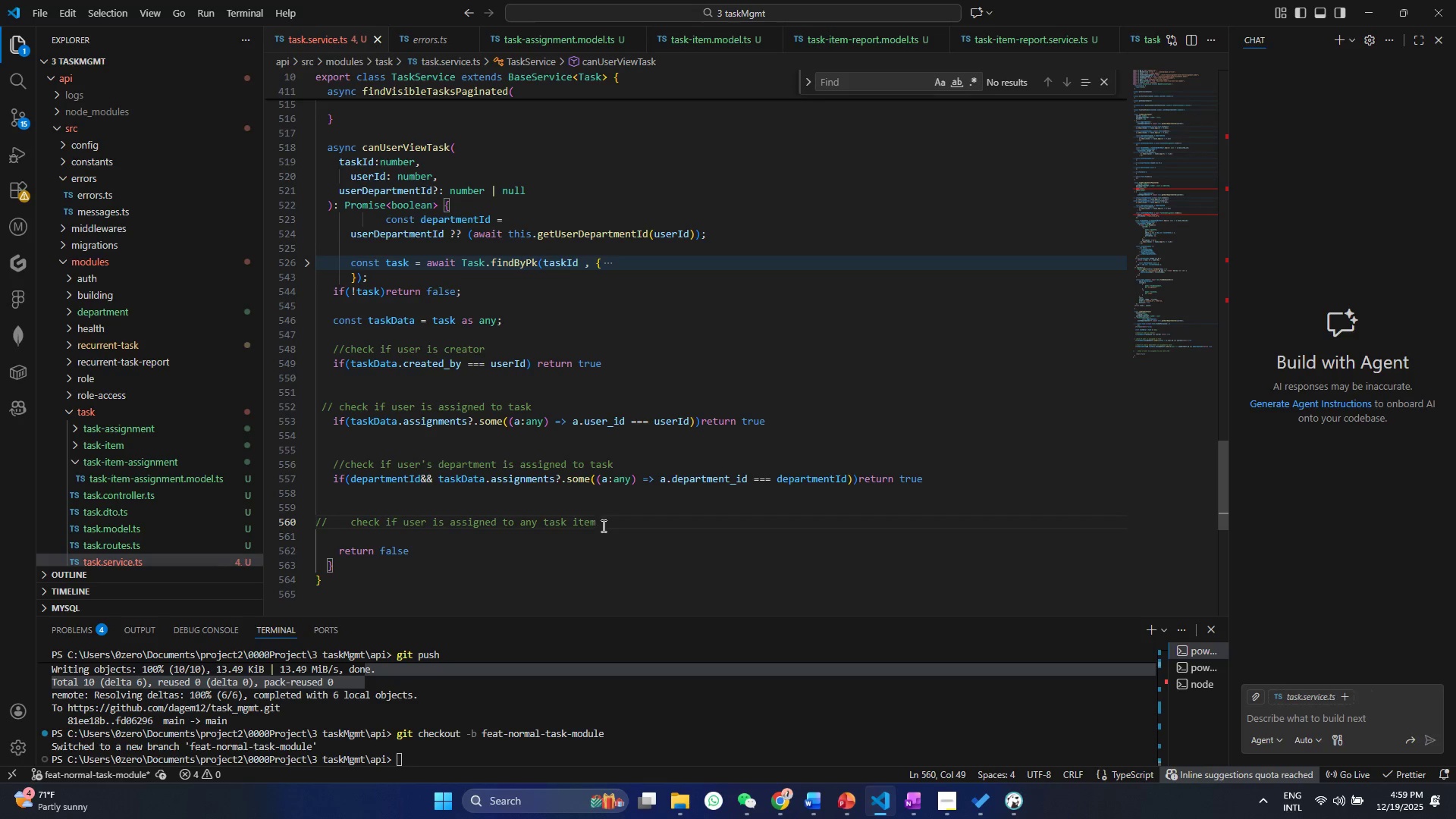 
key(Control+ArrowLeft)
 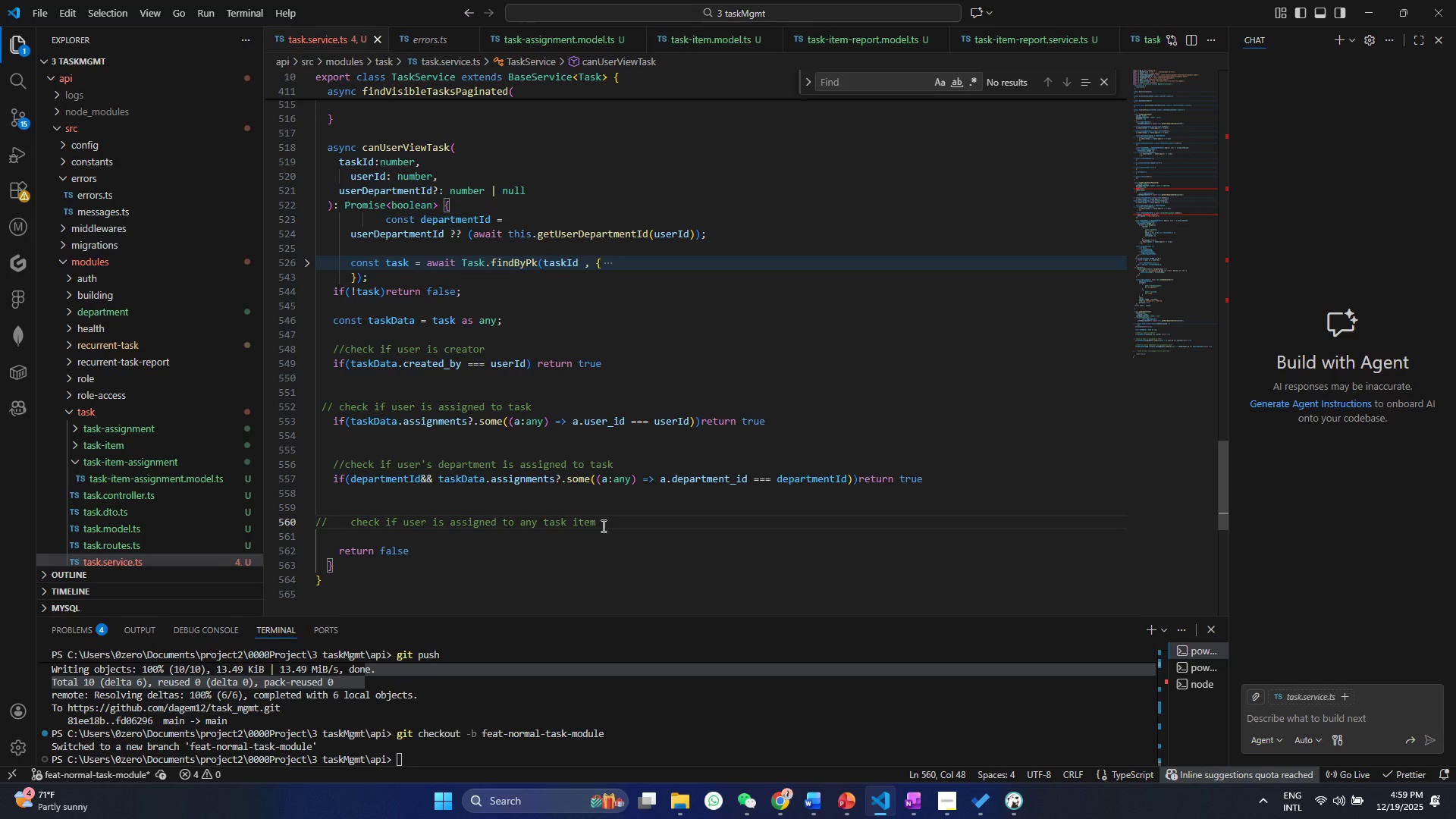 
key(Control+ArrowRight)
 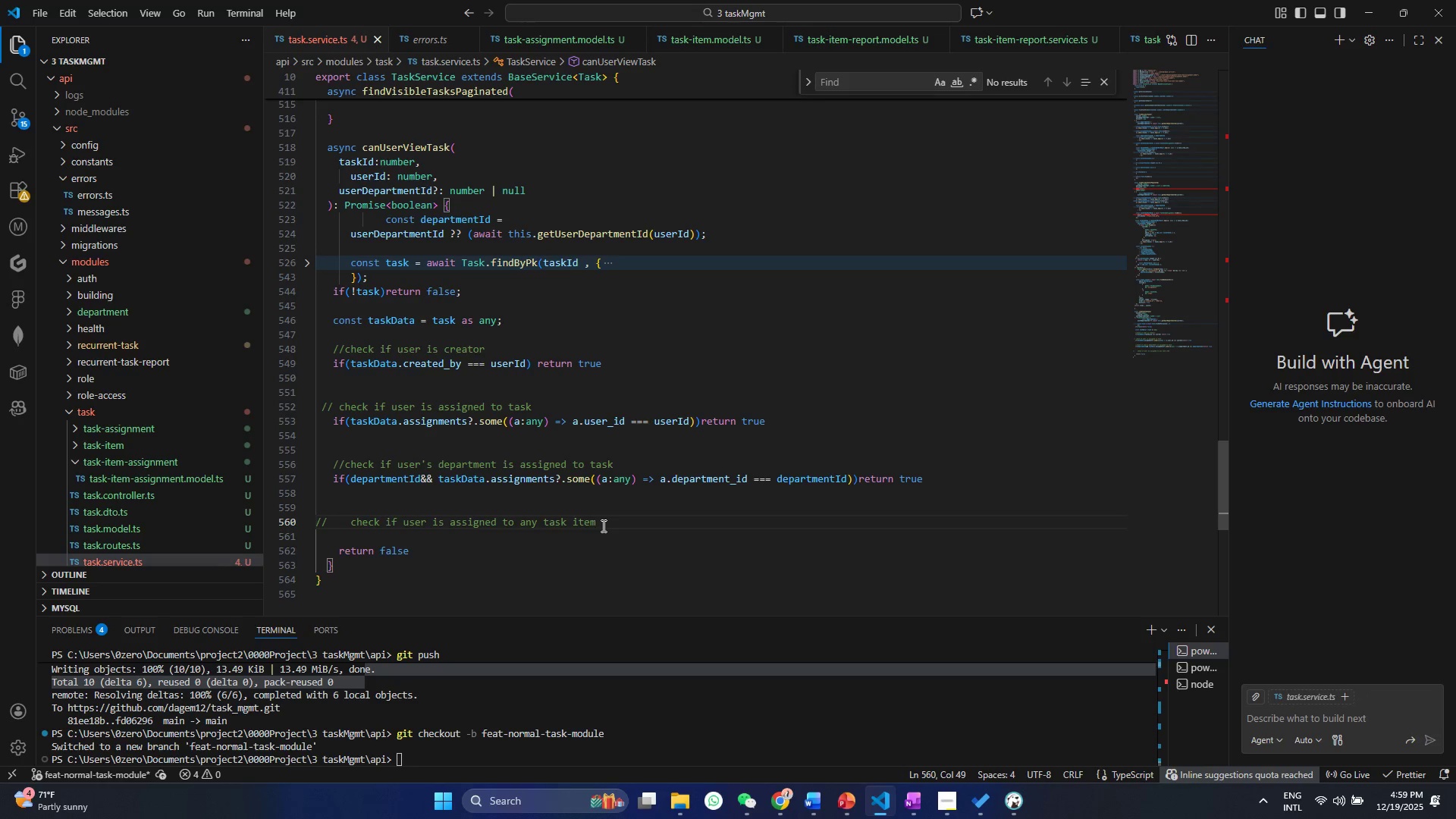 
key(Control+Enter)
 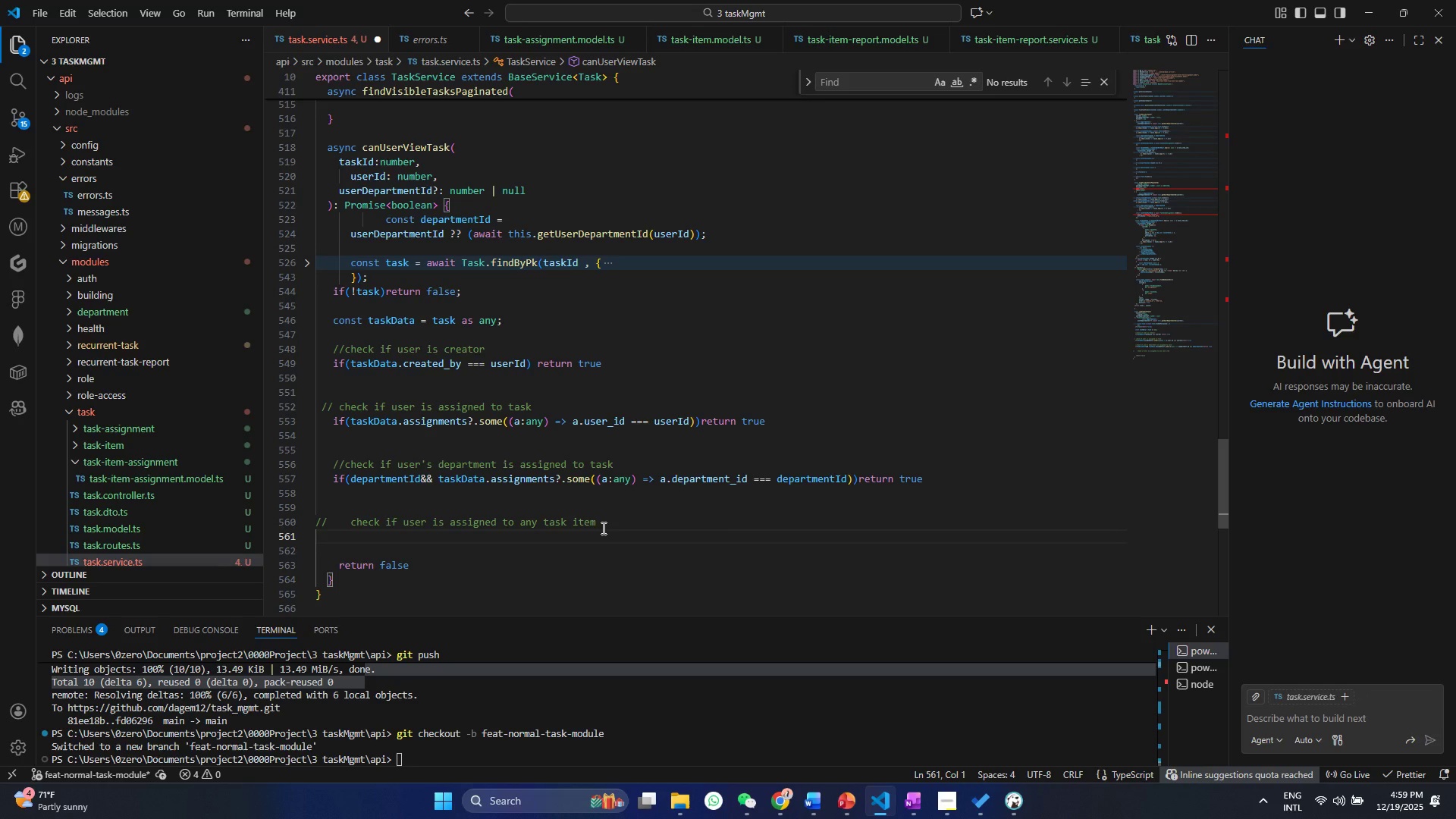 
type(if(tas)
 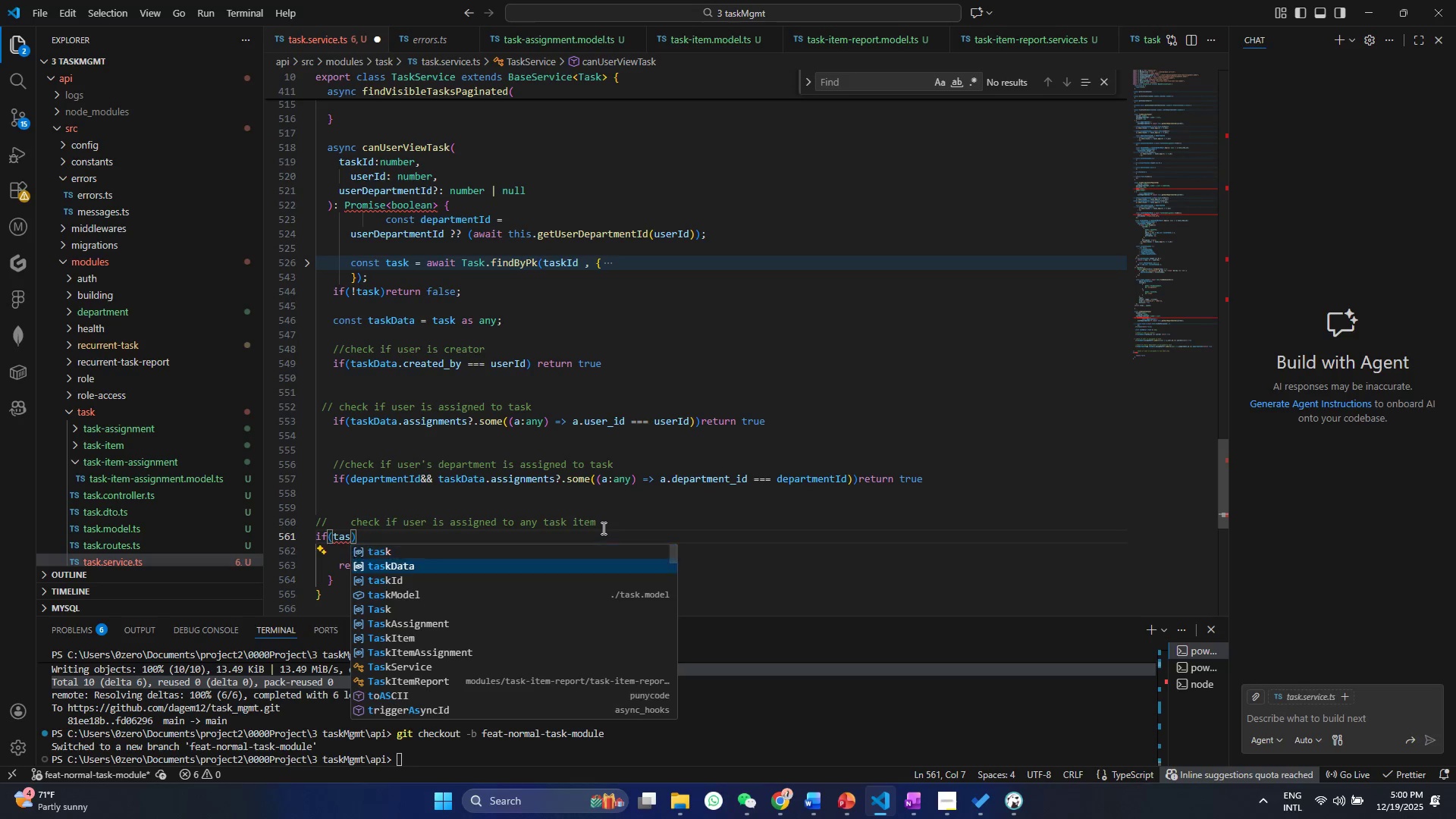 
key(ArrowDown)
 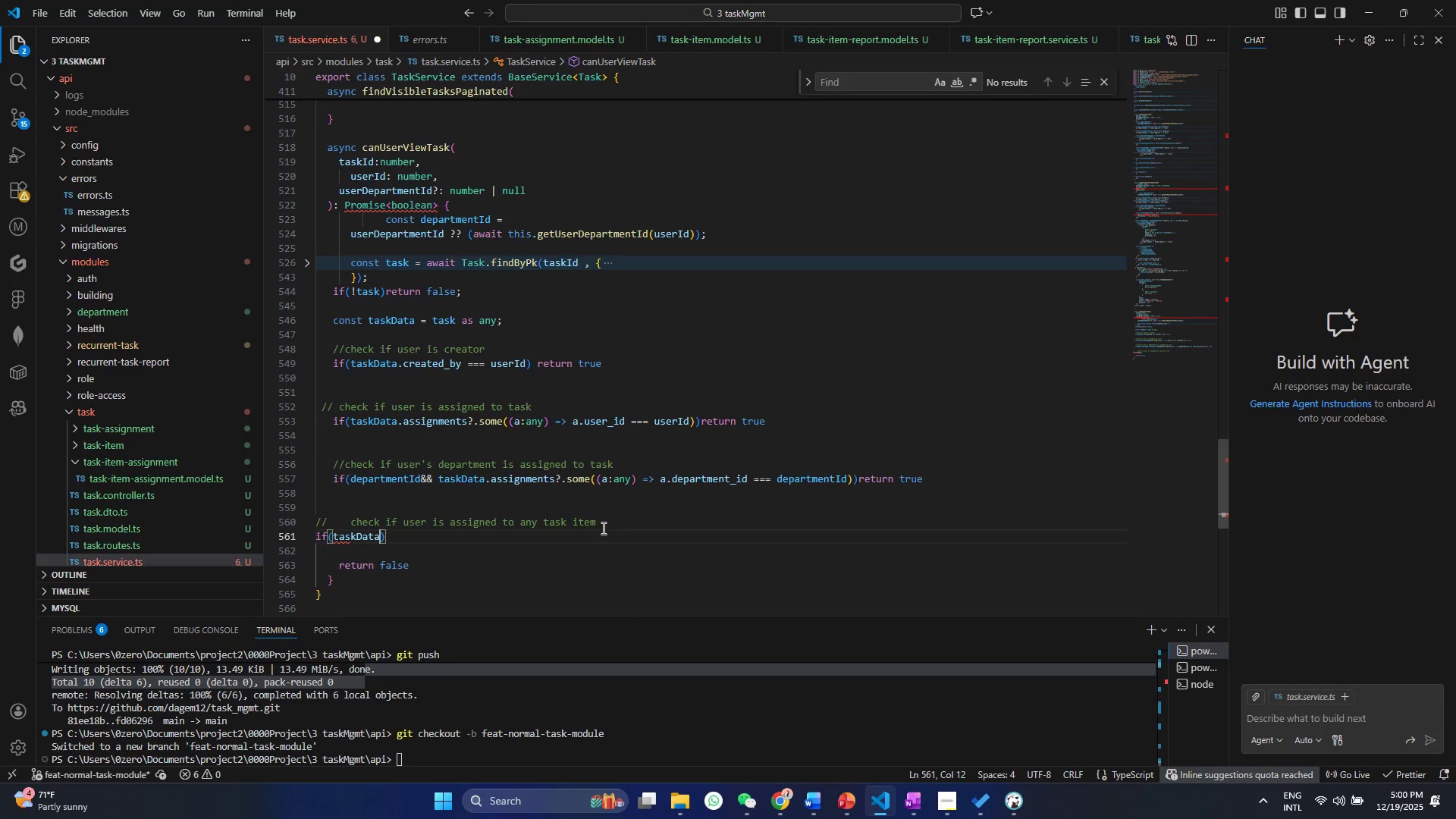 
key(Enter)
 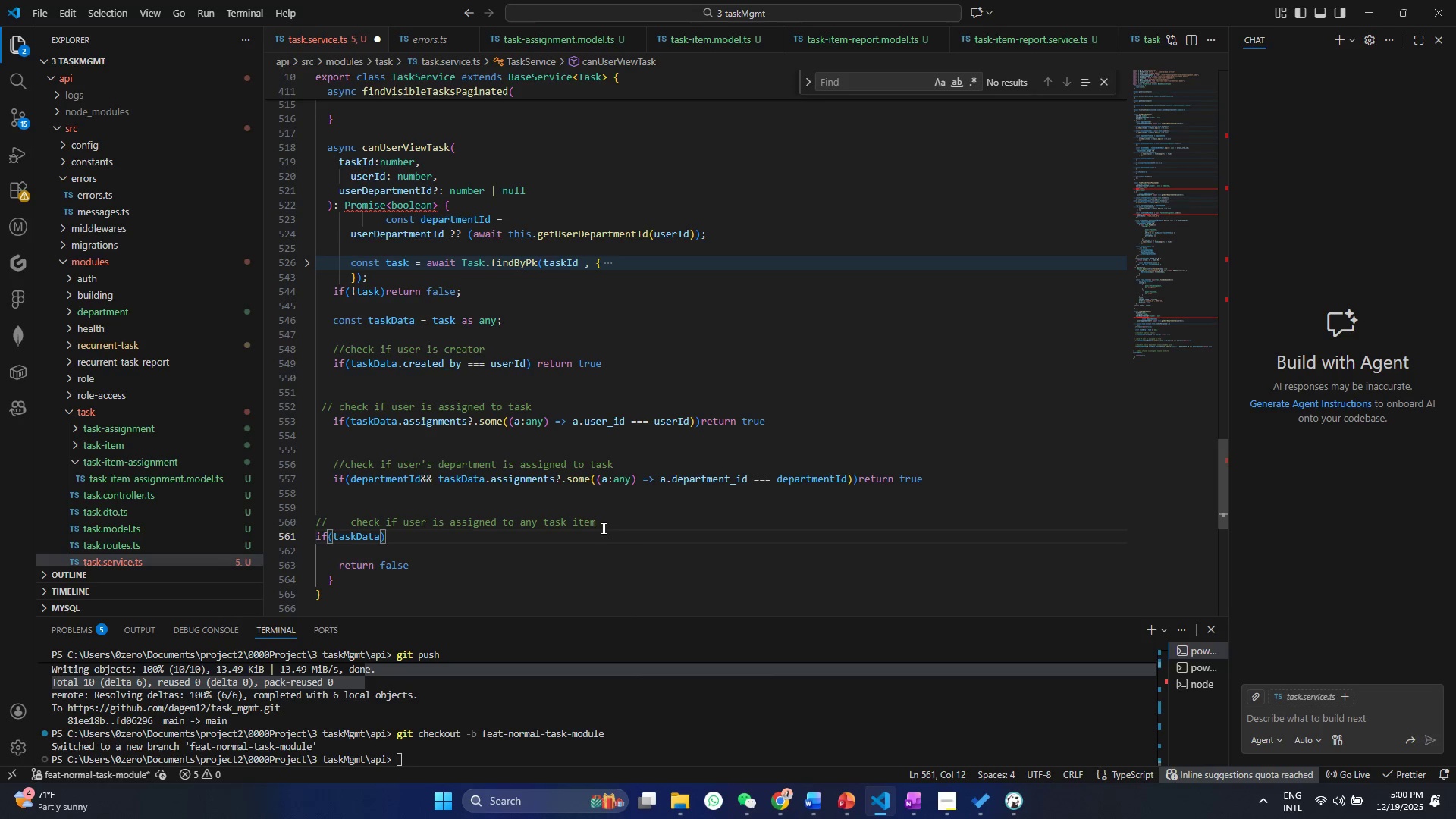 
type(.ite)
 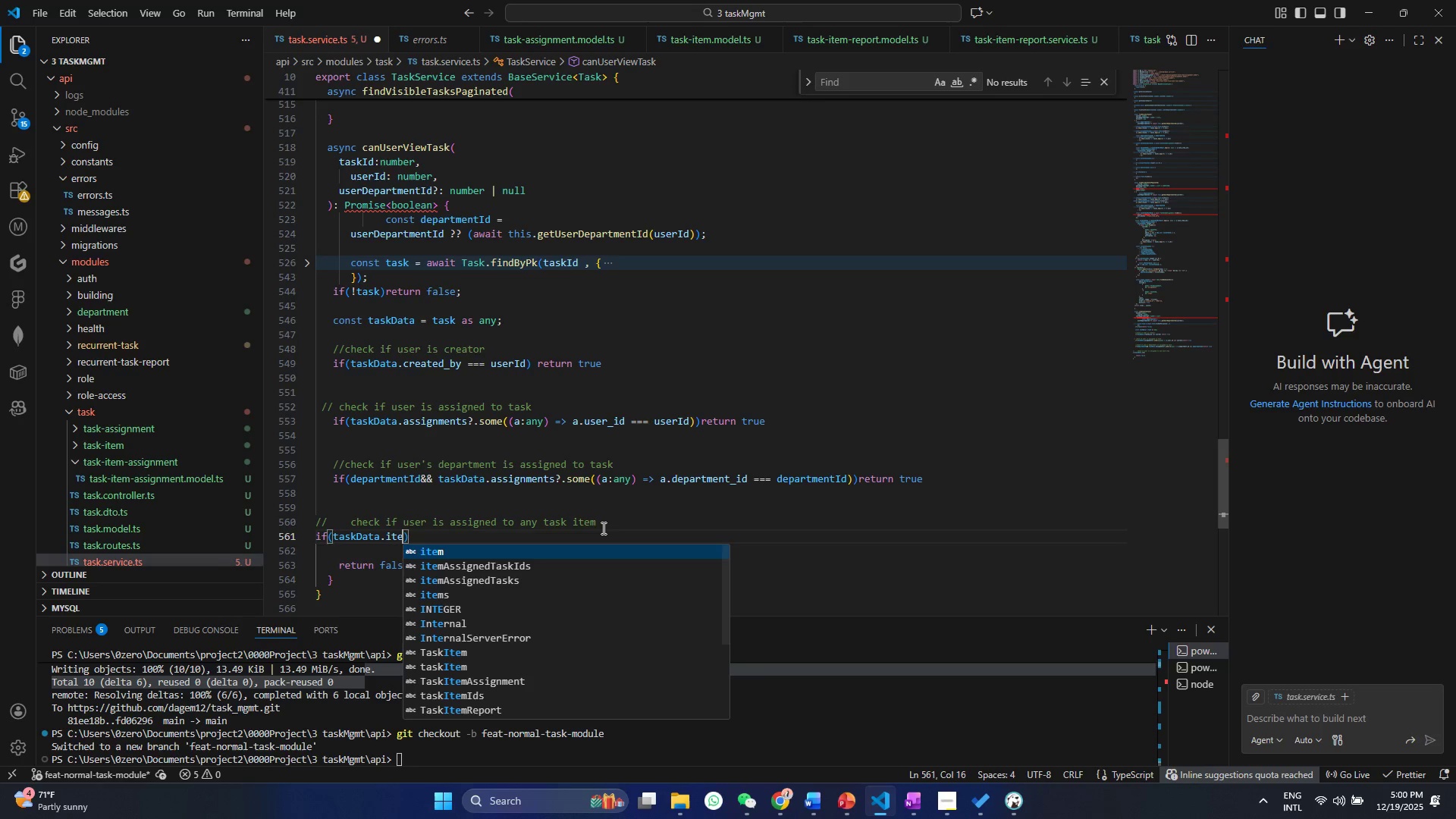 
key(ArrowDown)
 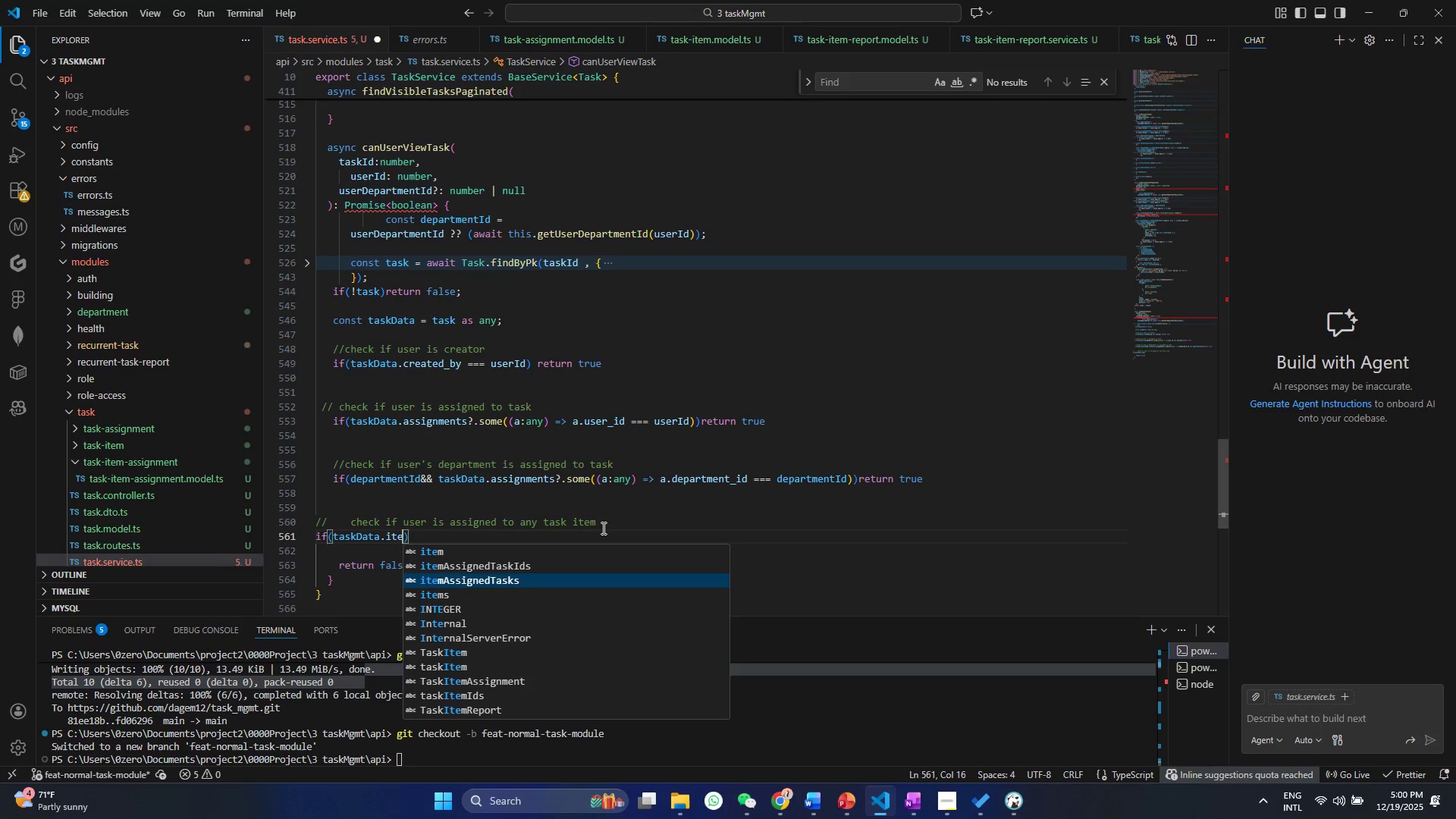 
key(ArrowDown)
 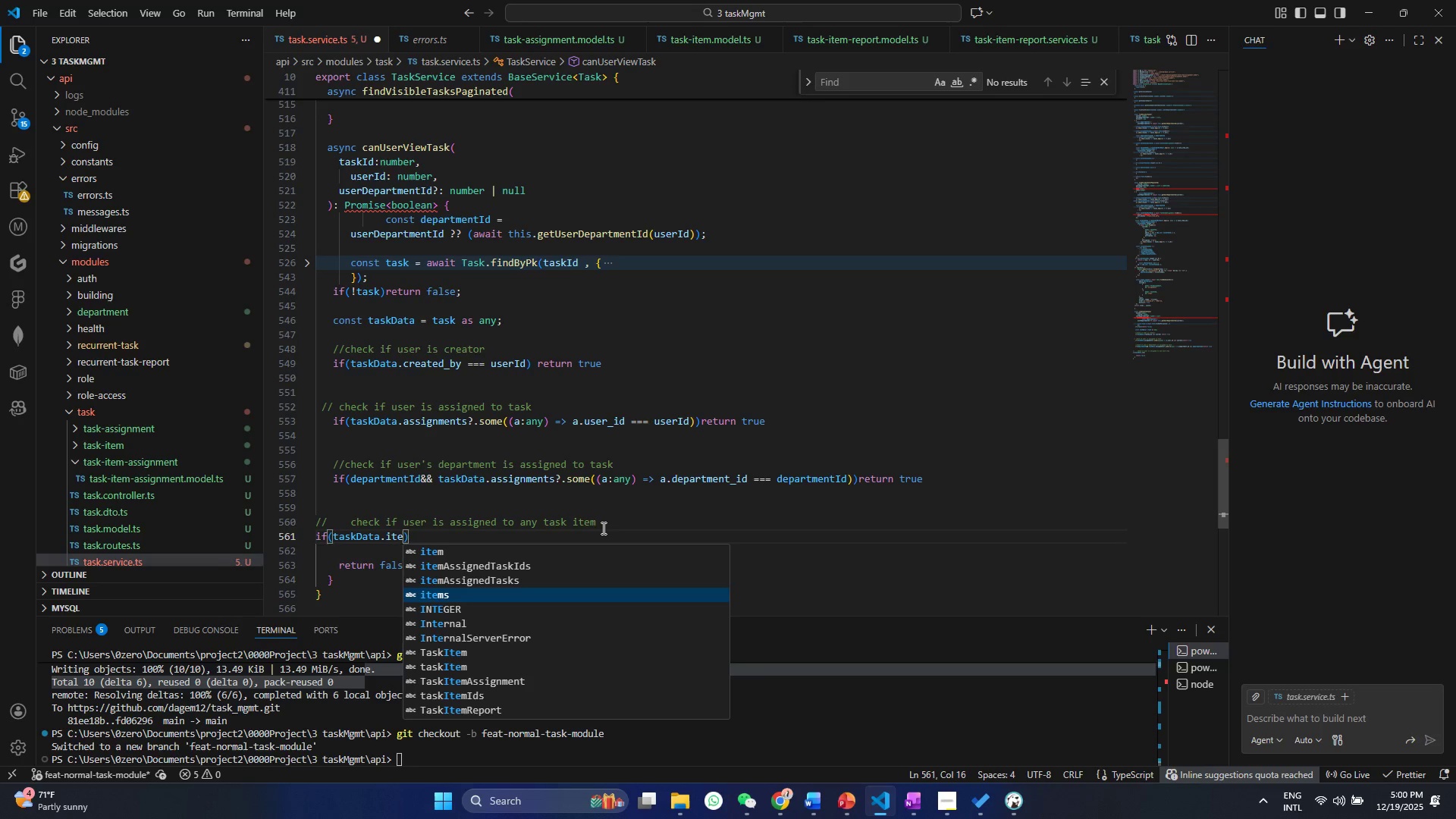 
key(ArrowDown)
 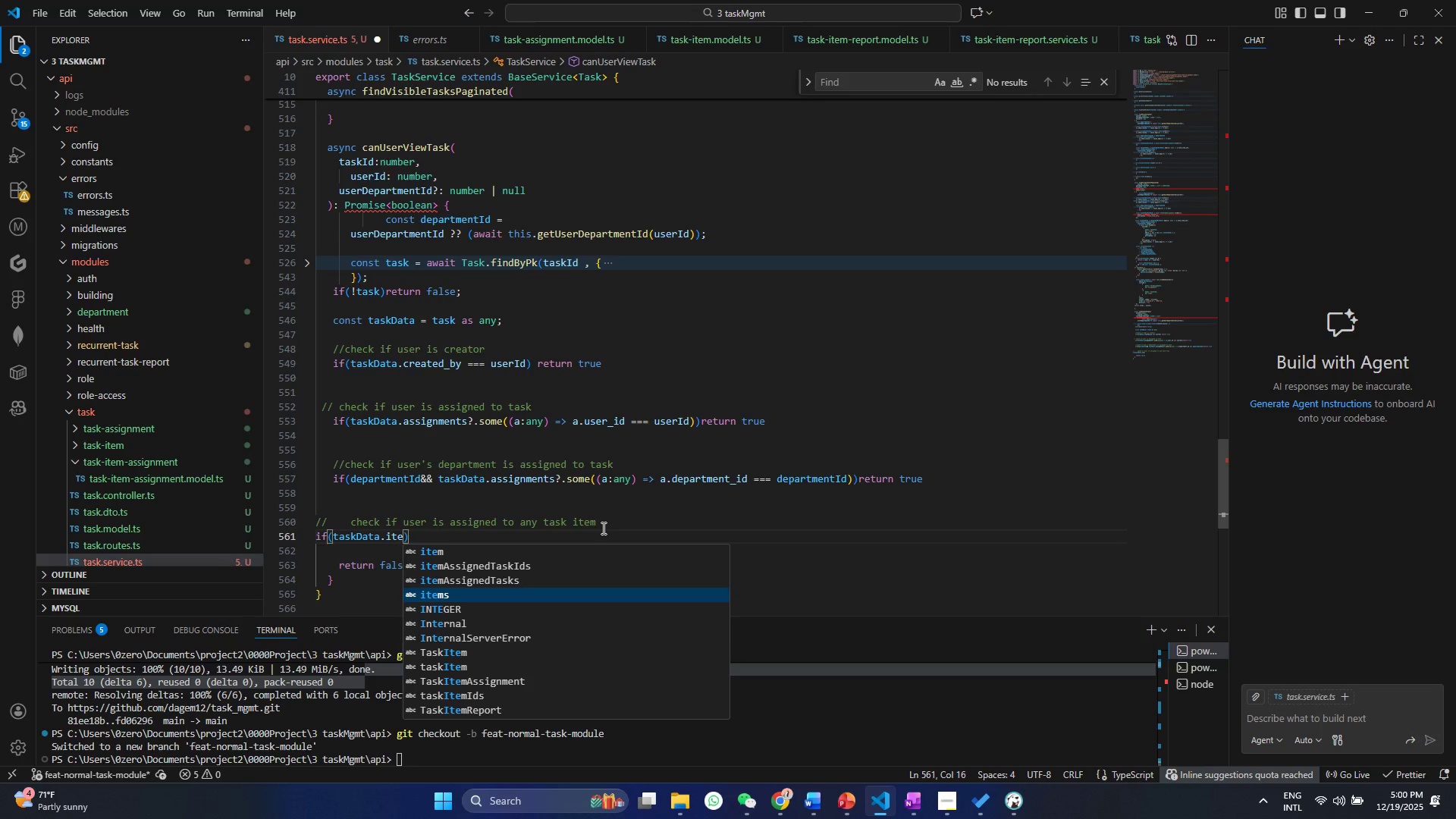 
key(Enter)
 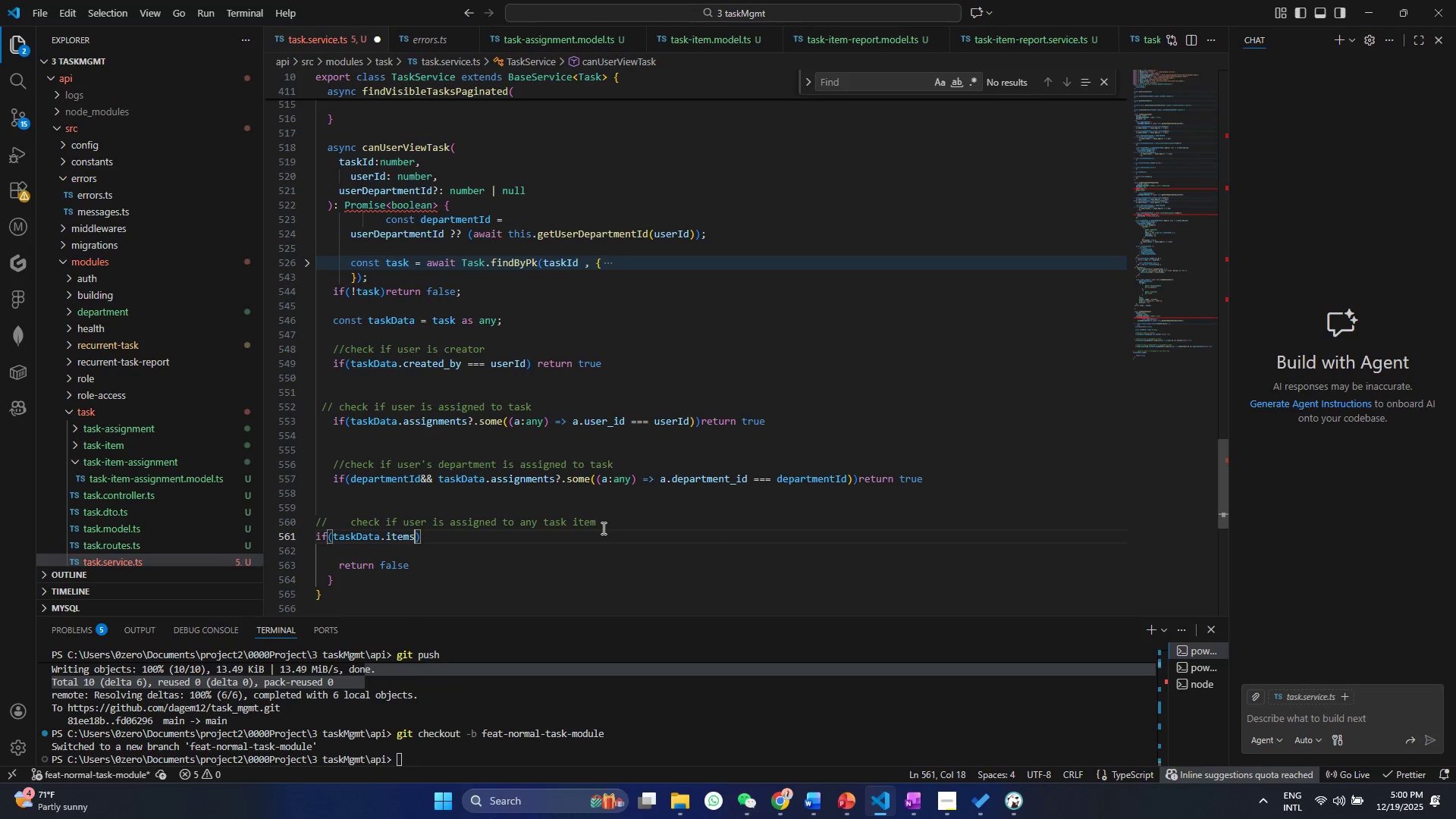 
type(?.some)
 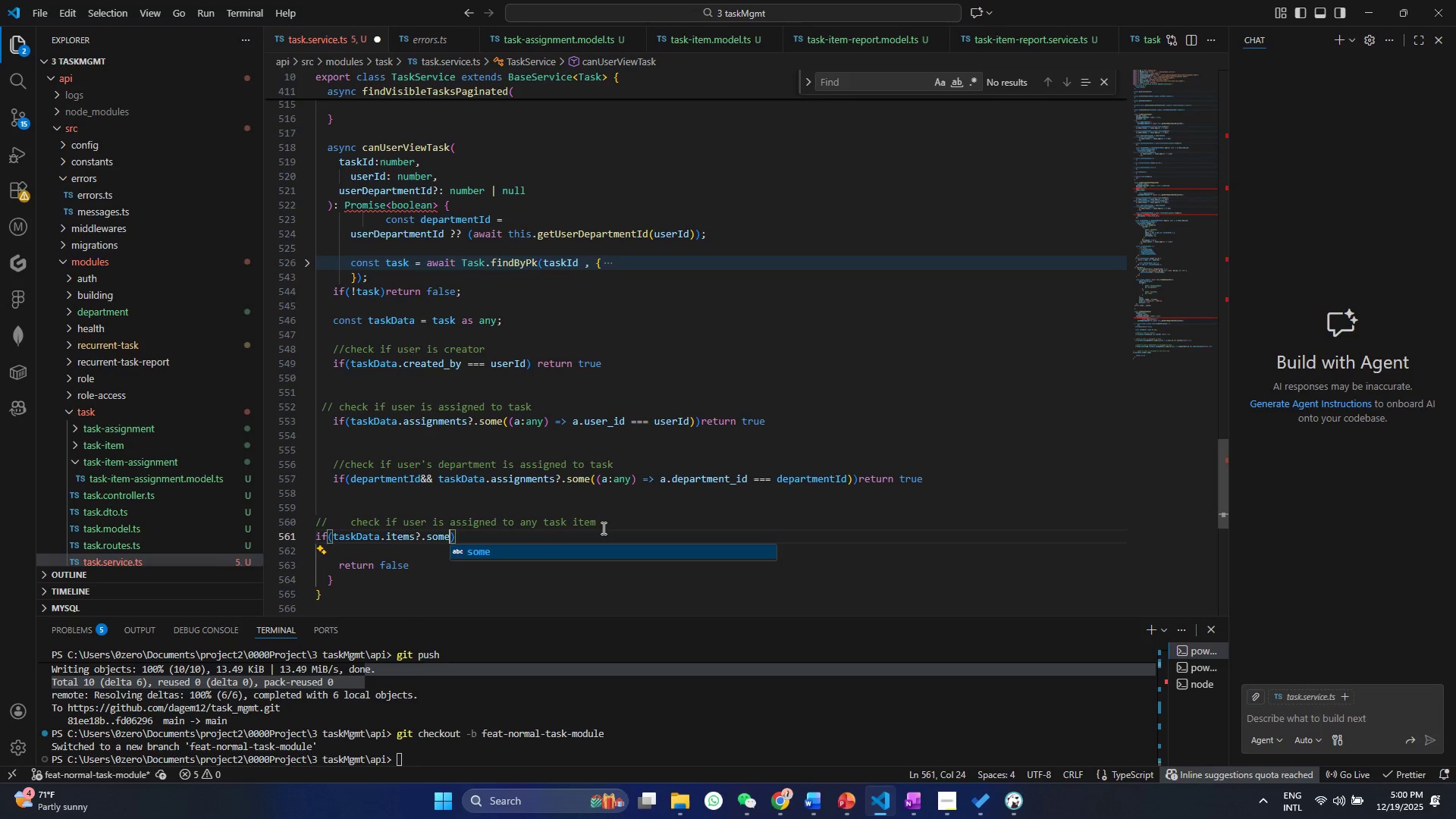 
key(Enter)
 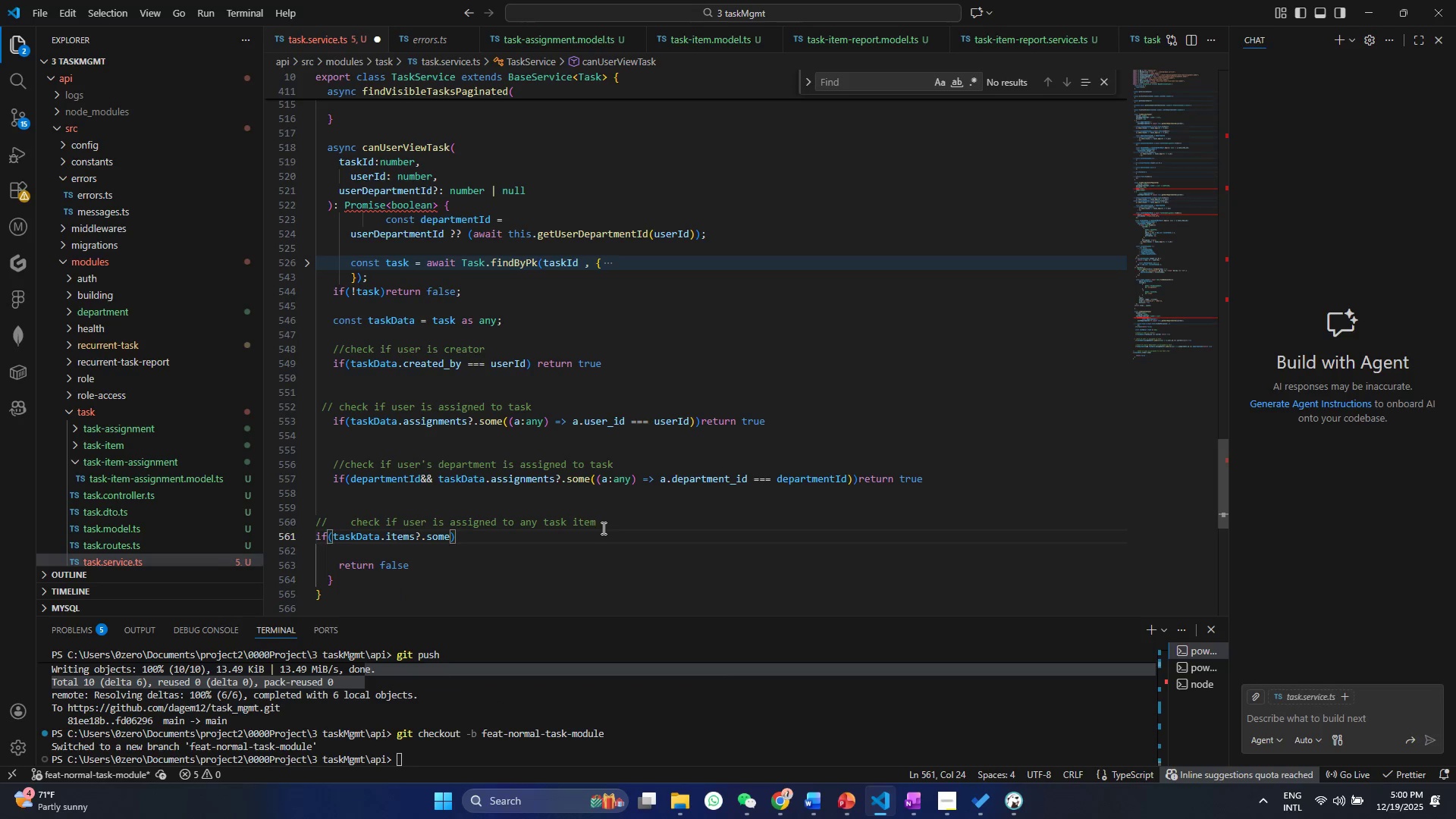 
type(((item:any)
 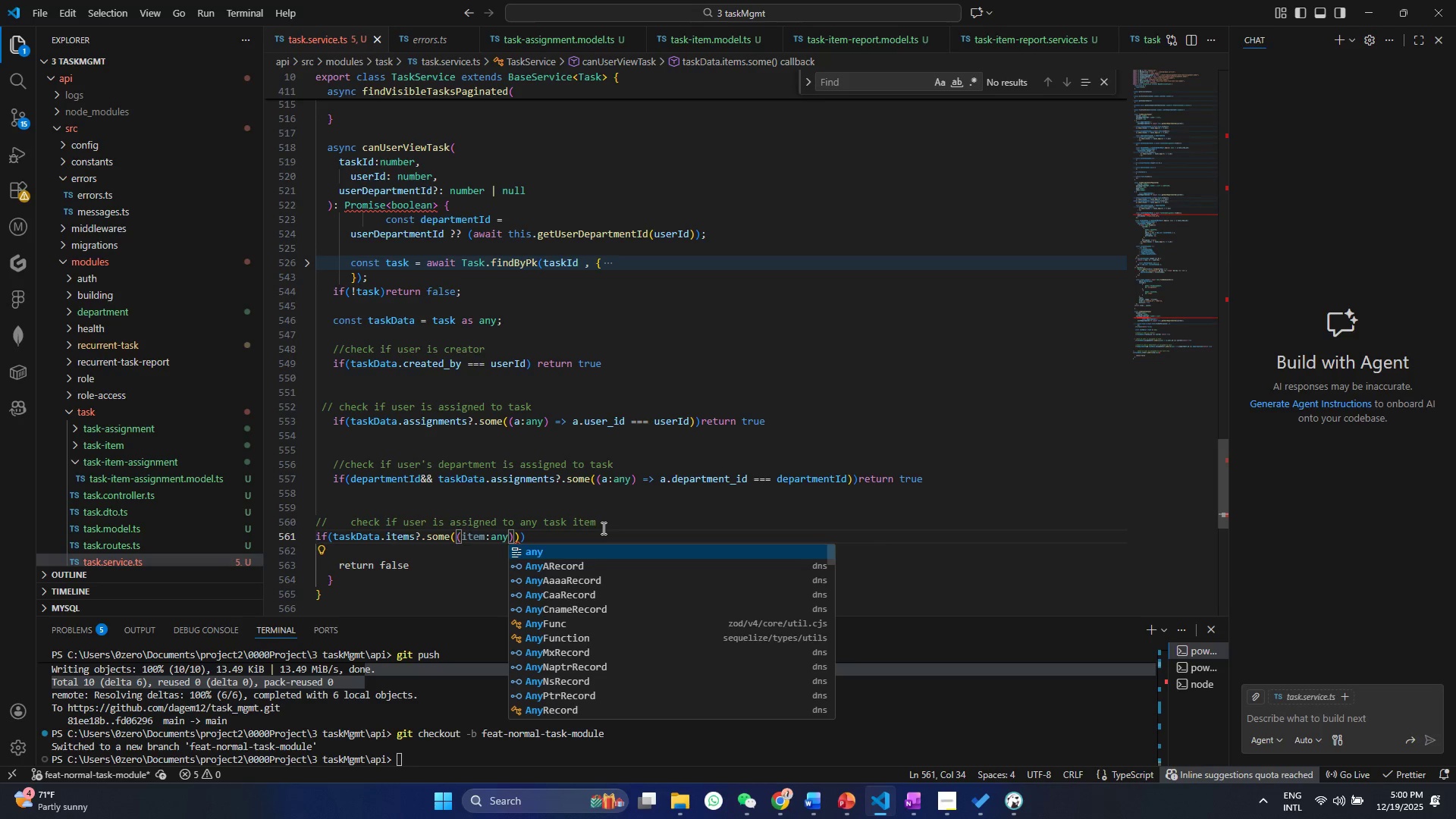 
 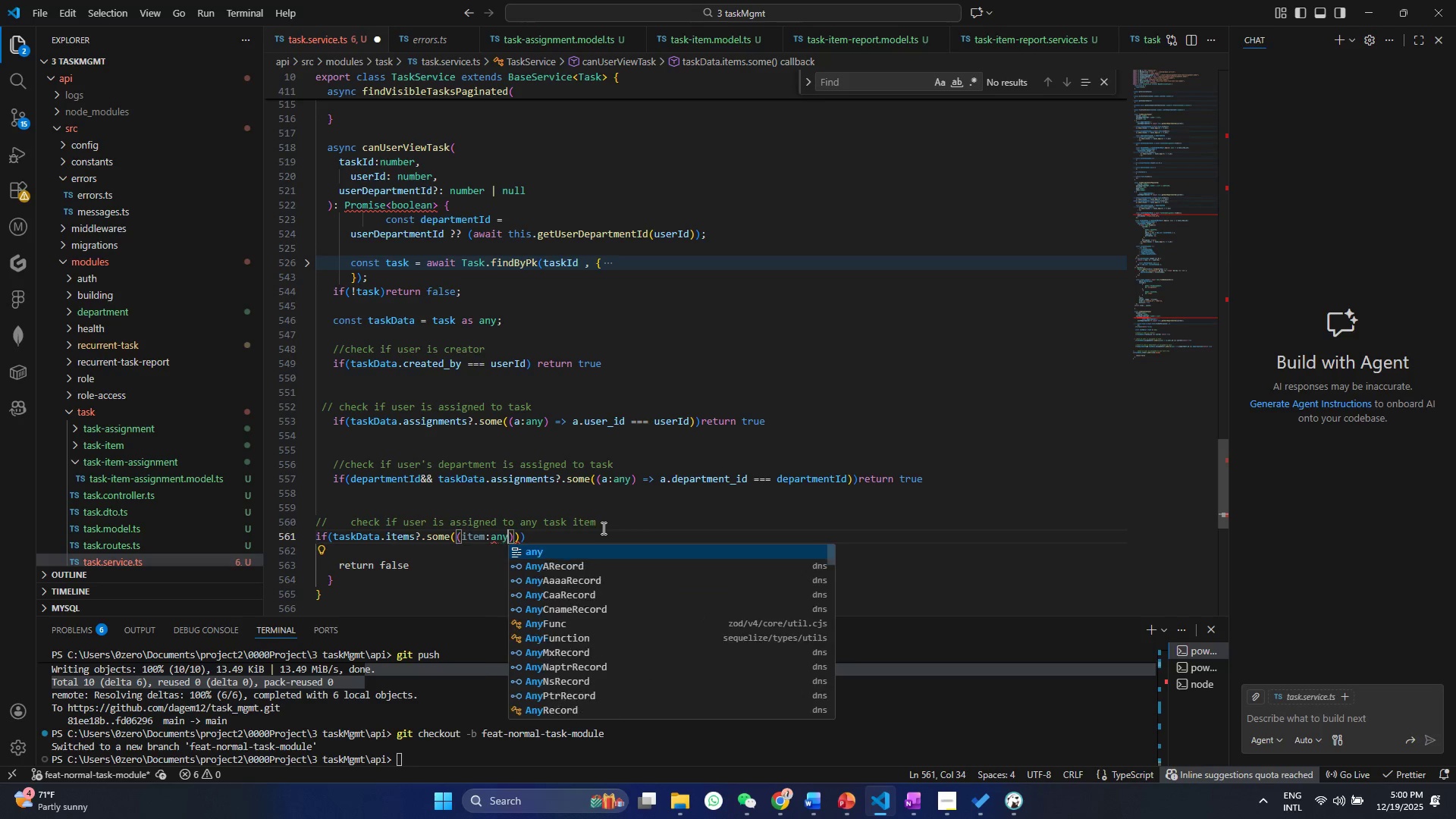 
key(Control+ControlLeft)
 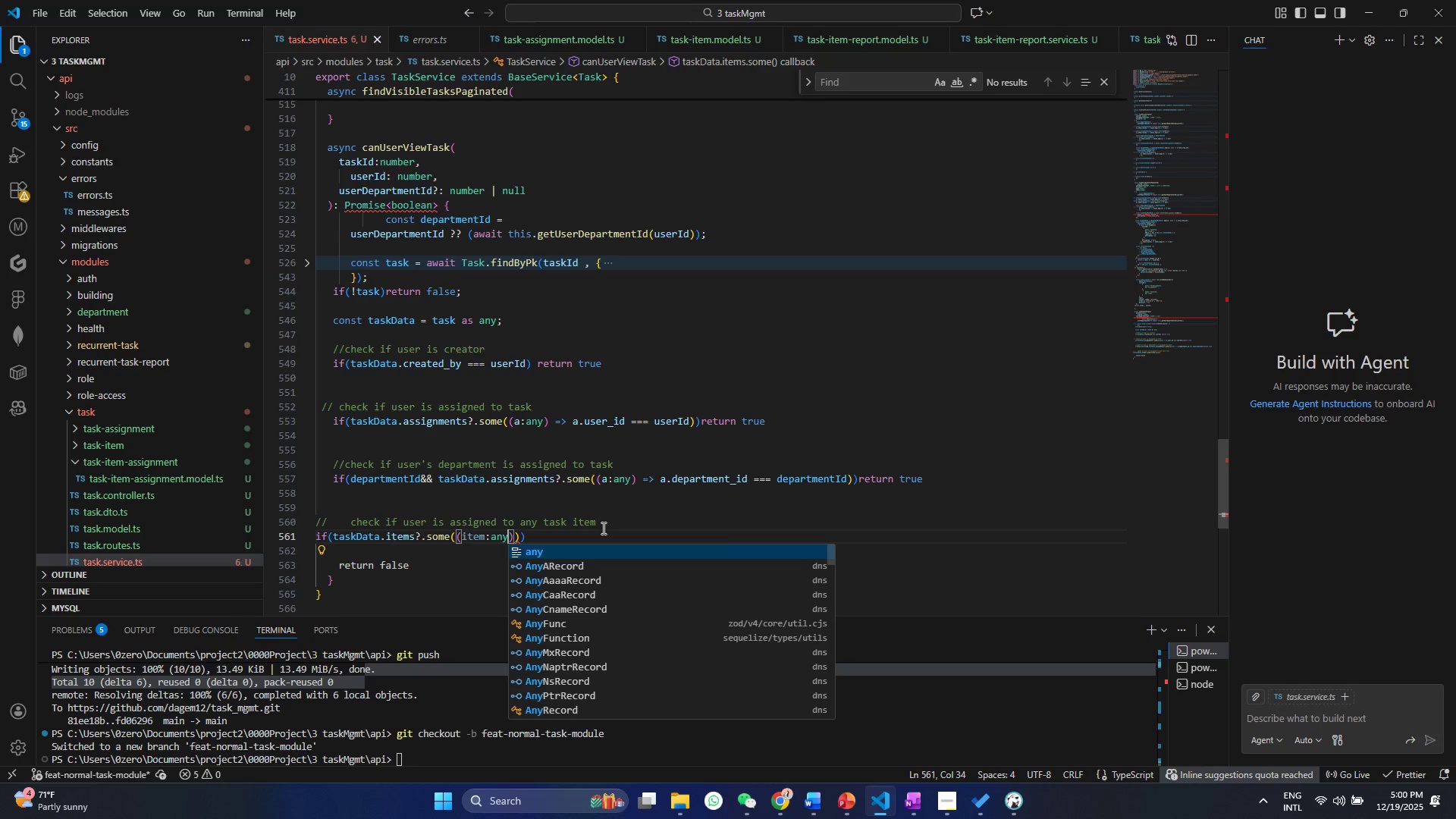 
key(Control+S)
 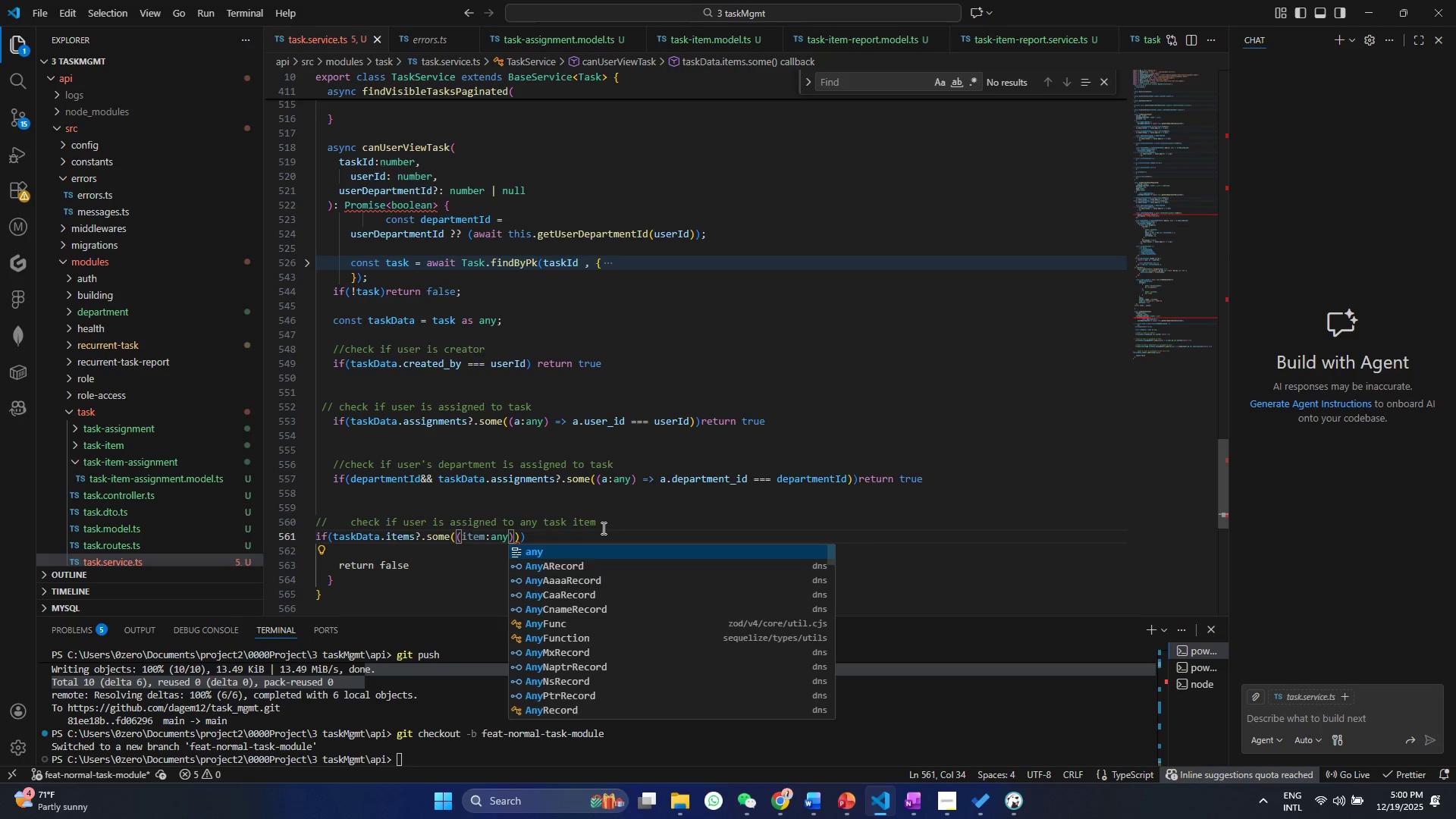 
key(Control+ArrowRight)
 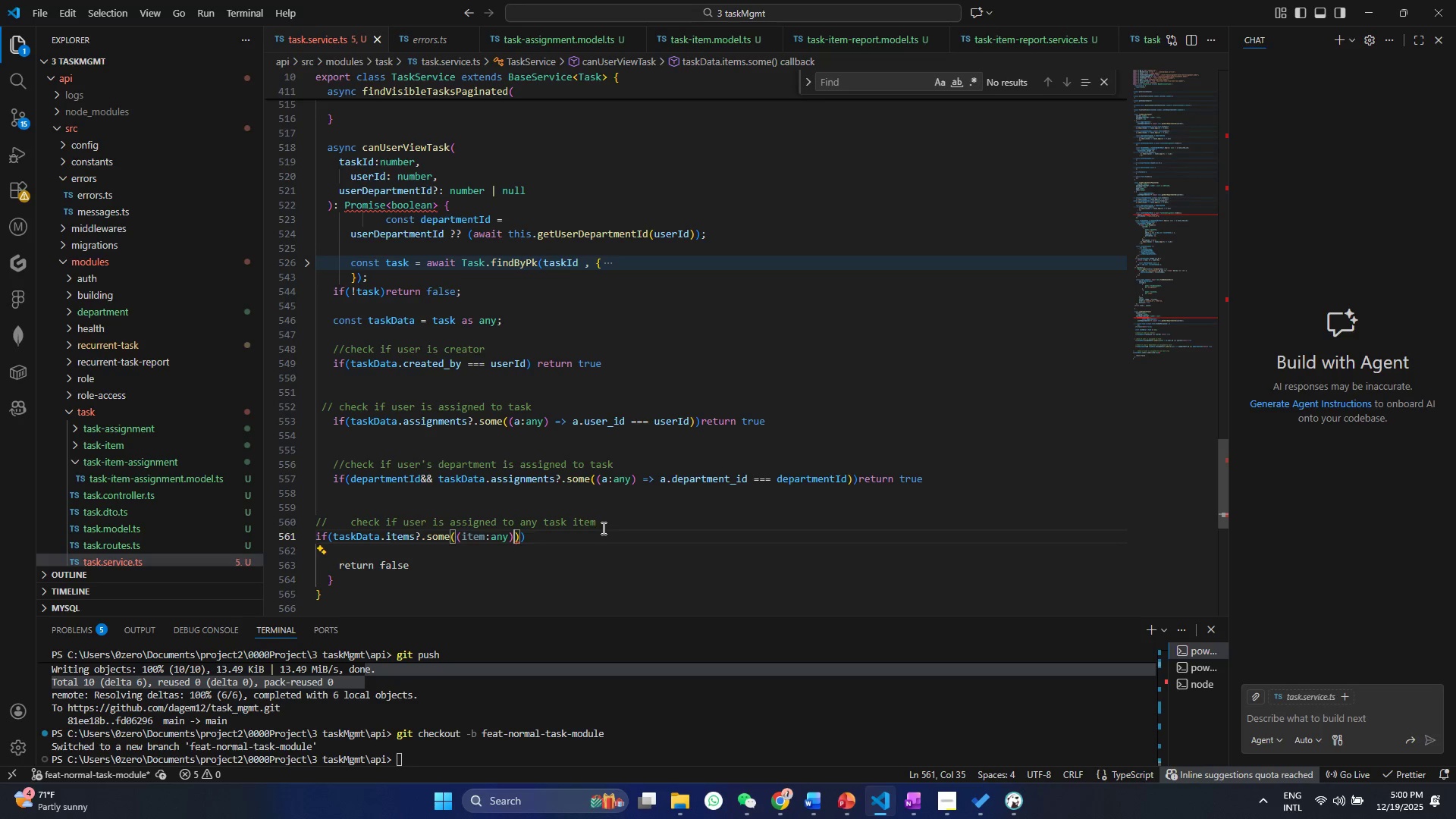 
wait(6.59)
 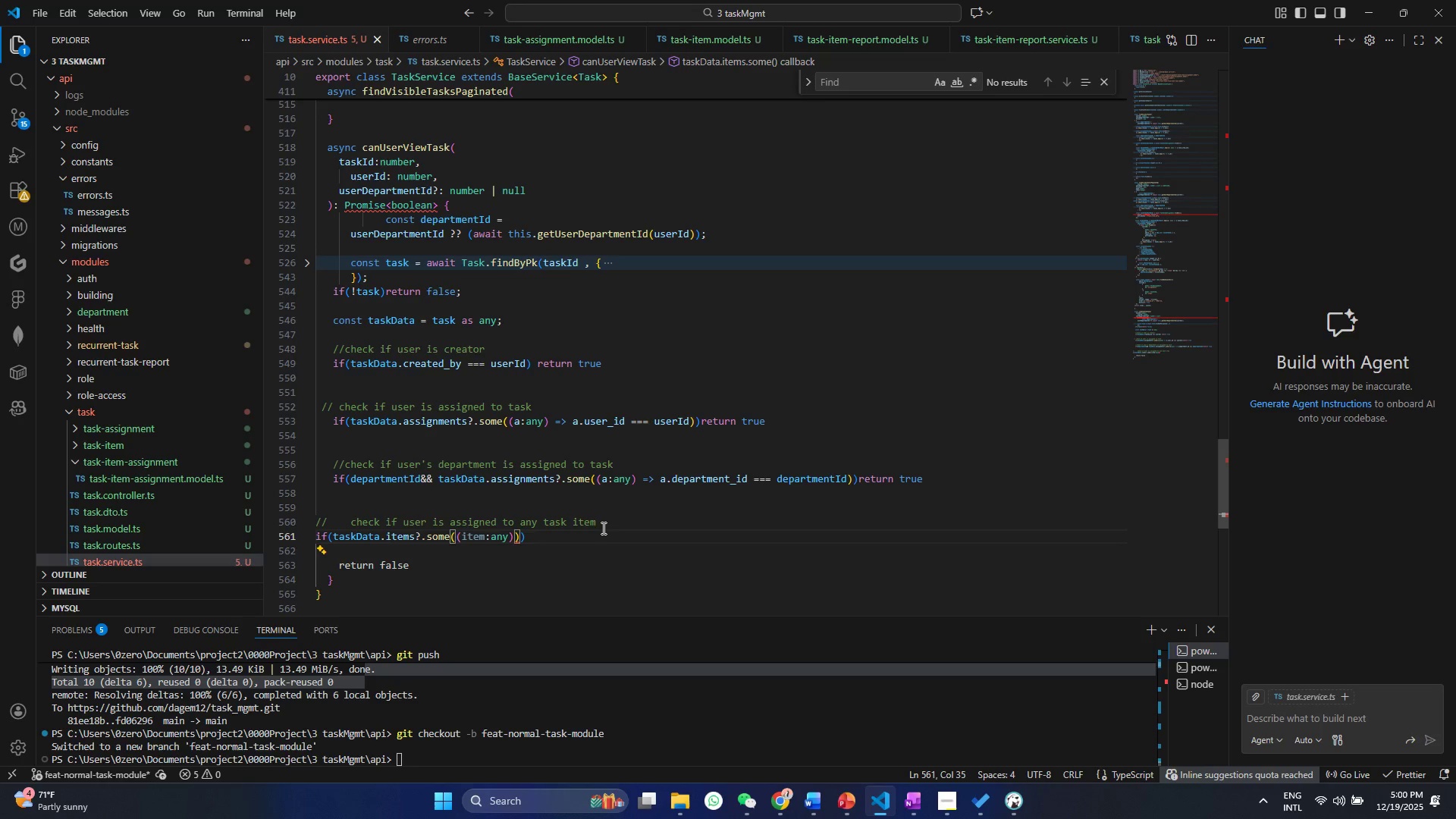 
key(Control+Space)
 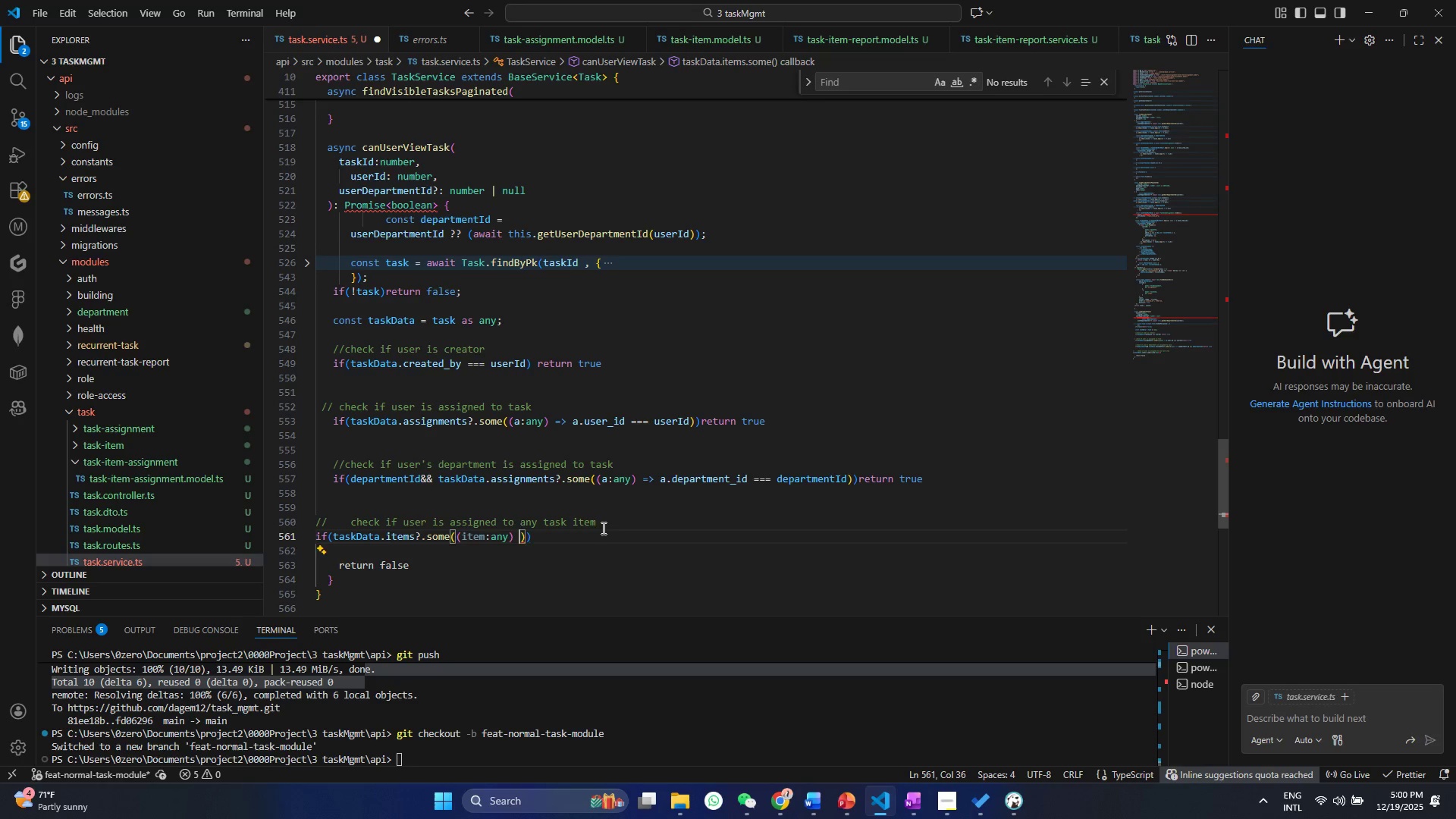 
key(Equal)
 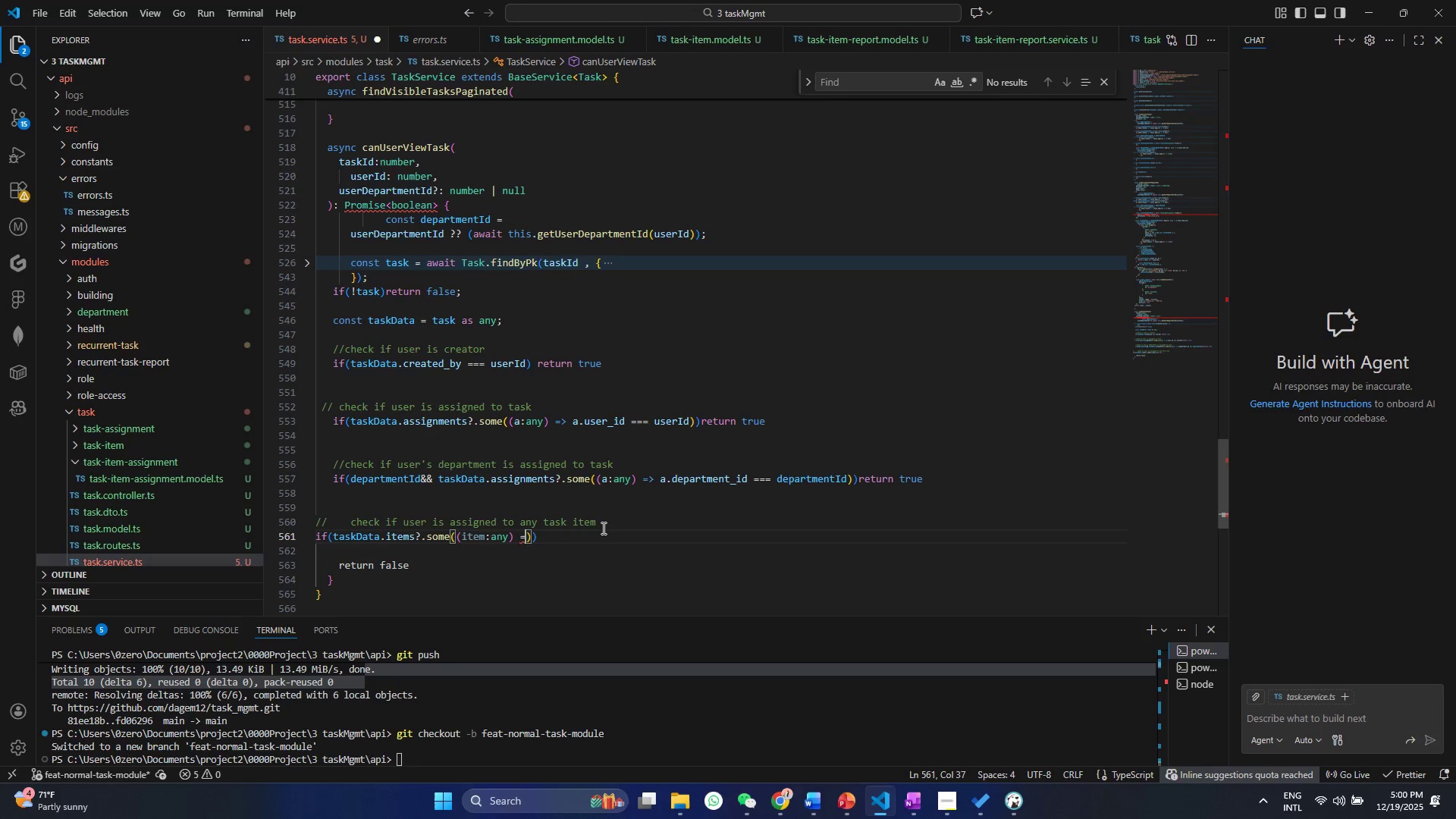 
key(Shift+Period)
 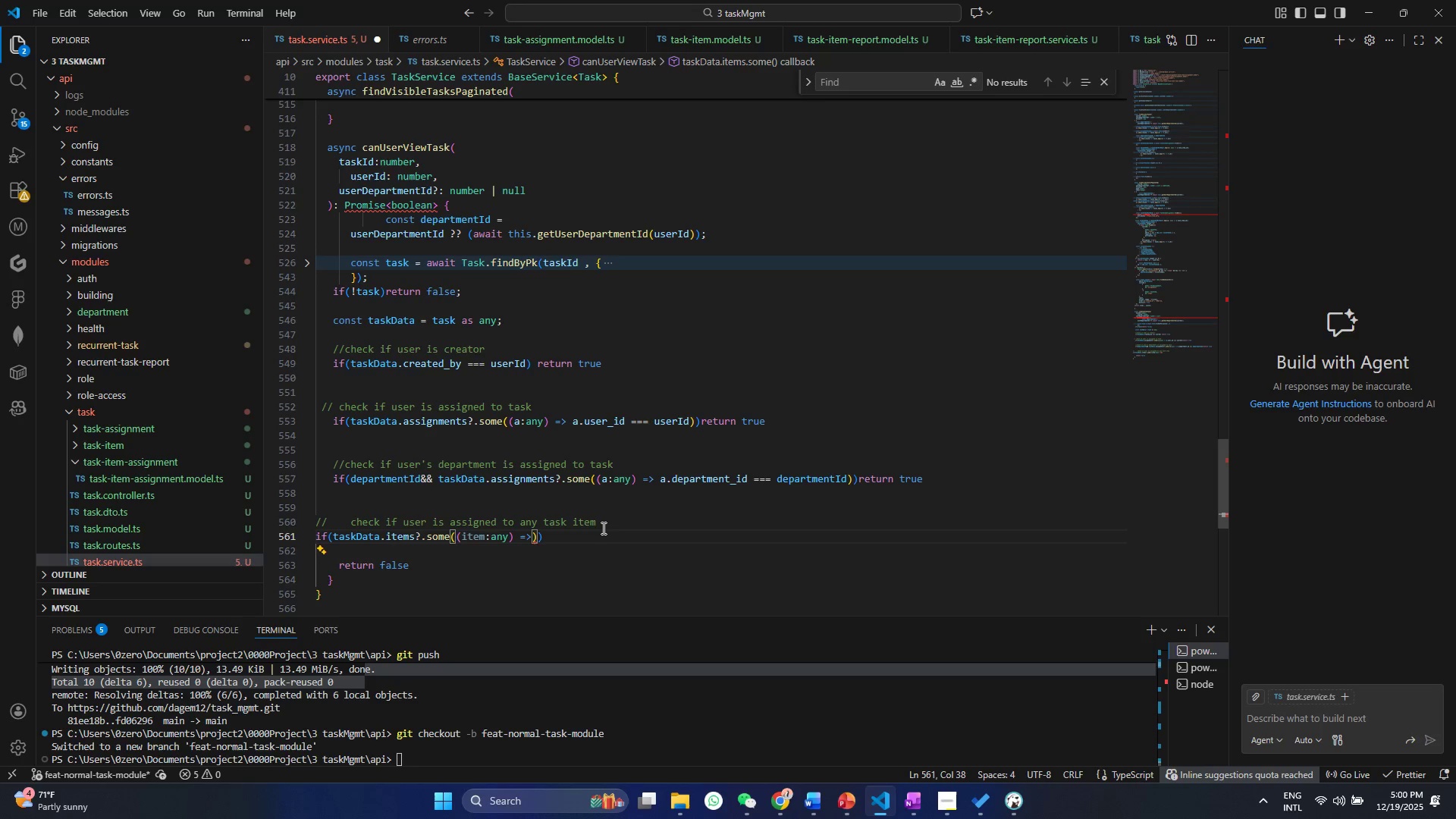 
key(Enter)
 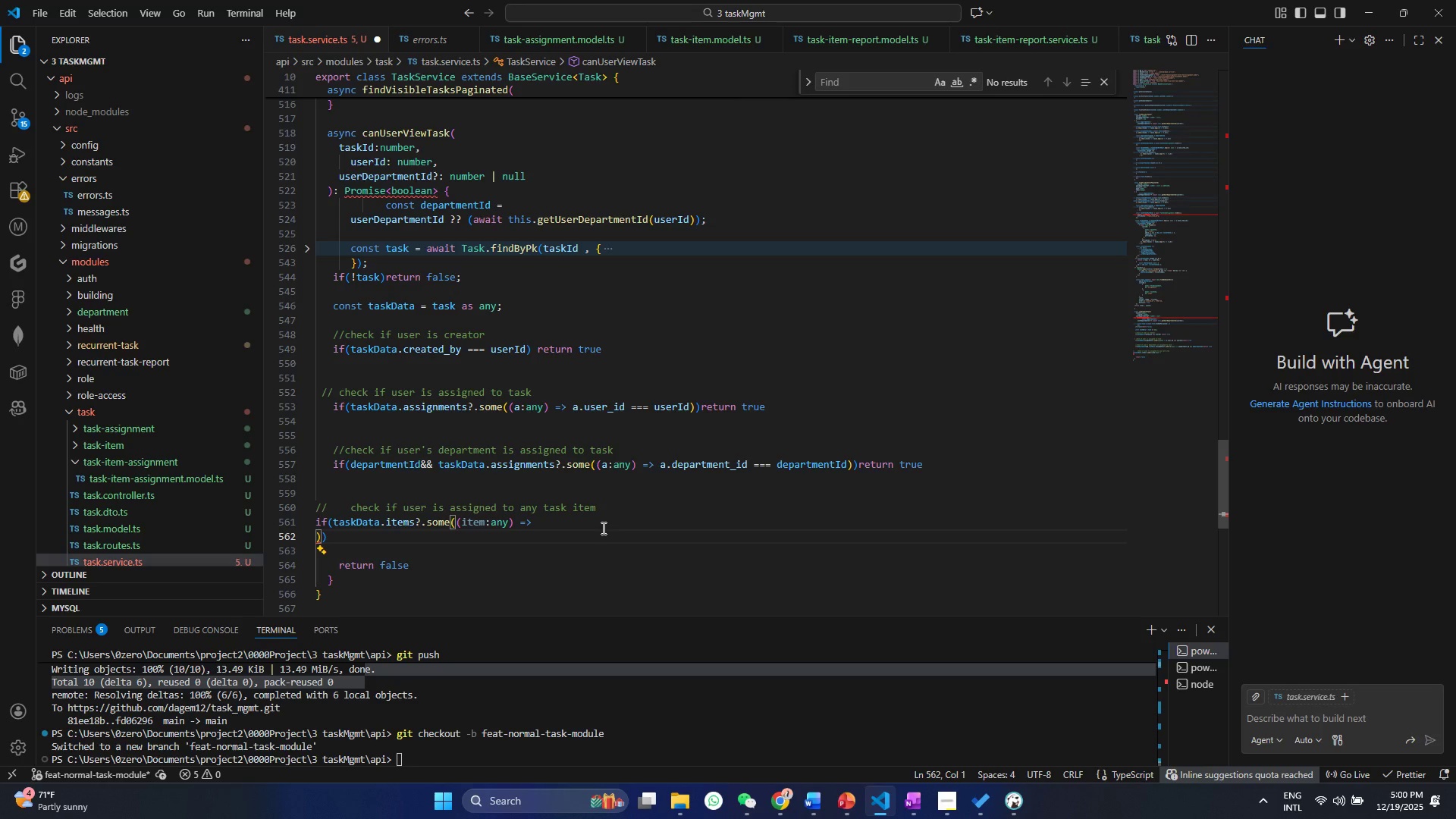 
key(Enter)
 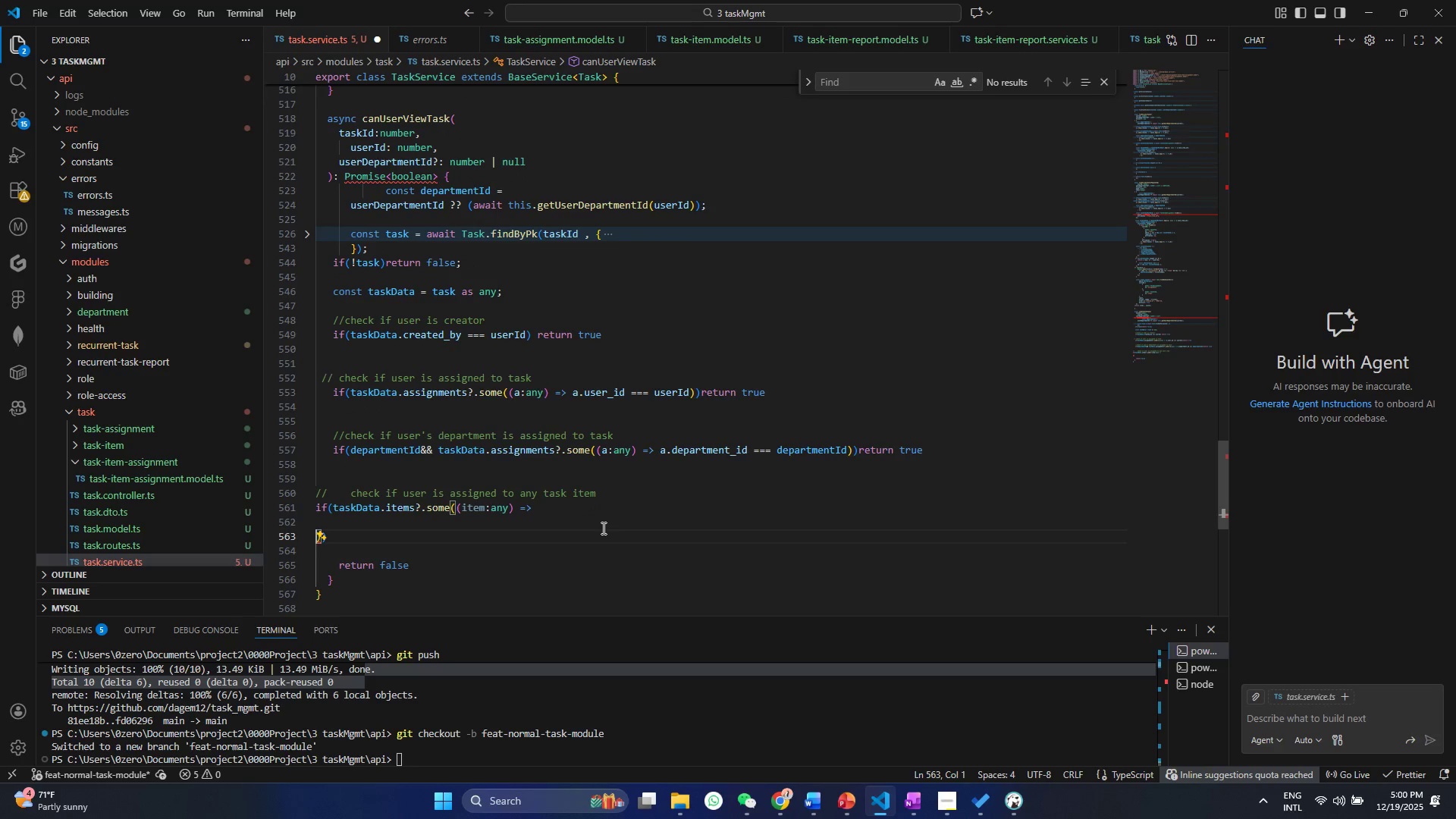 
key(ArrowUp)
 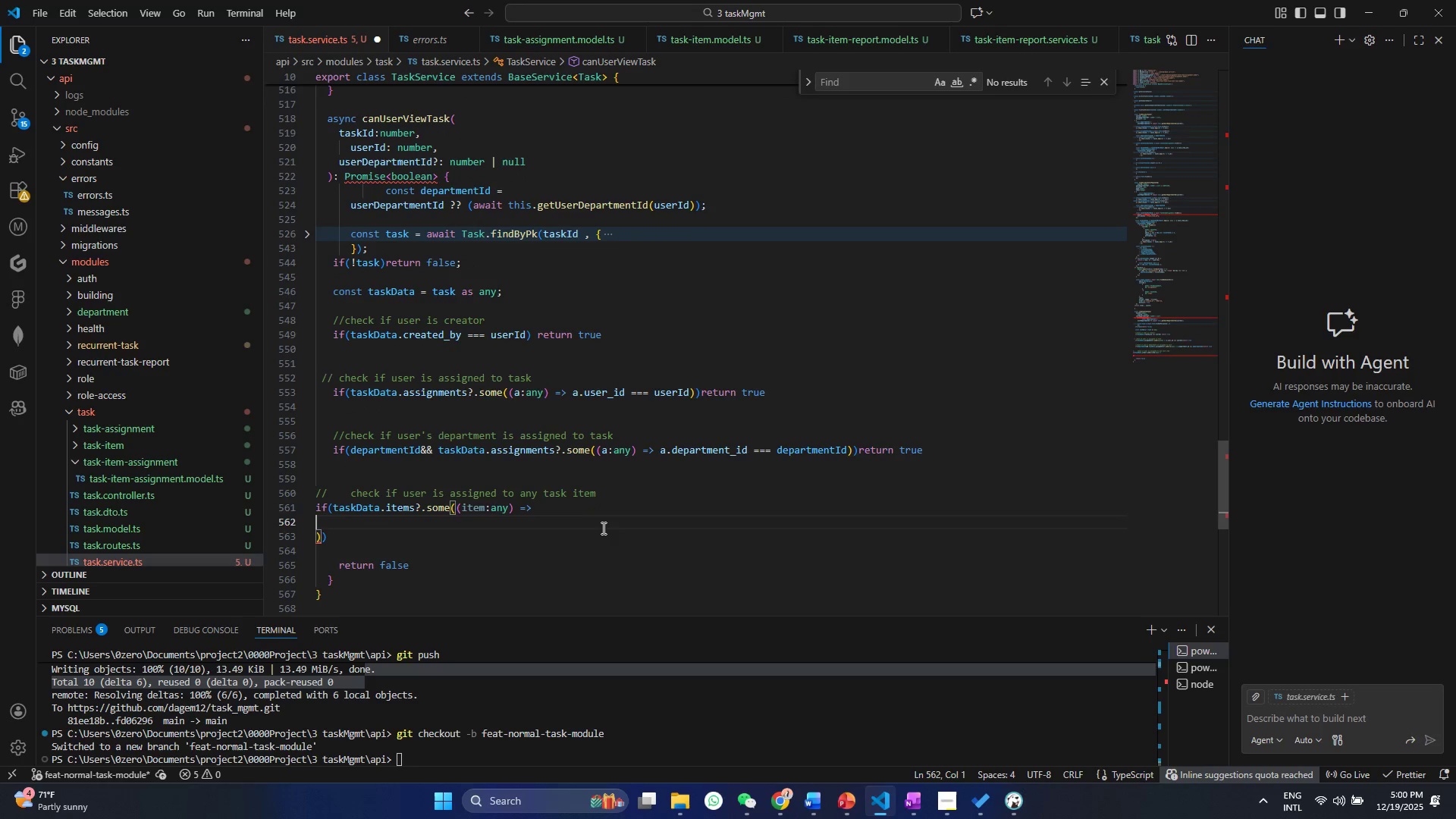 
type(item)
 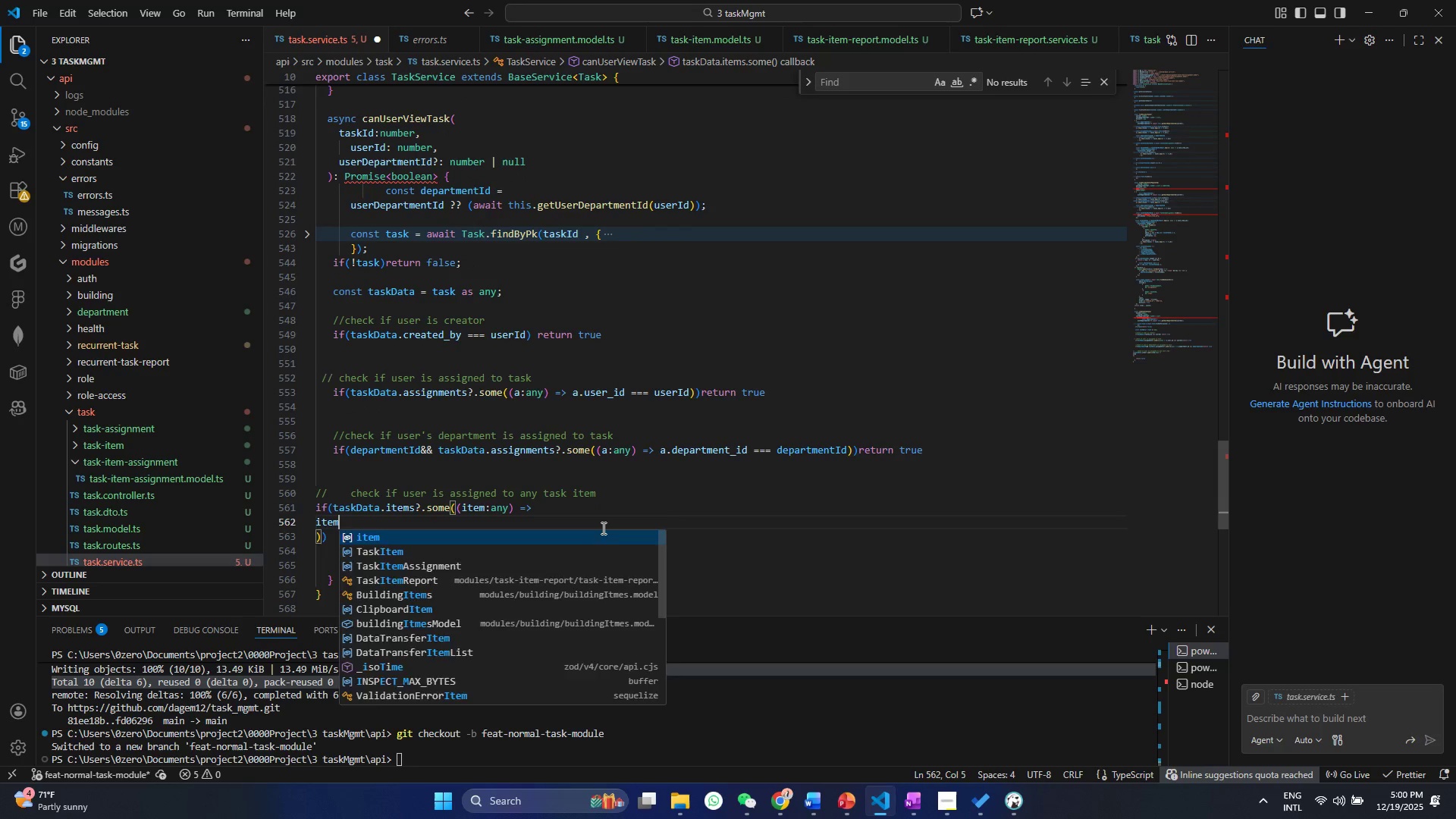 
key(Enter)
 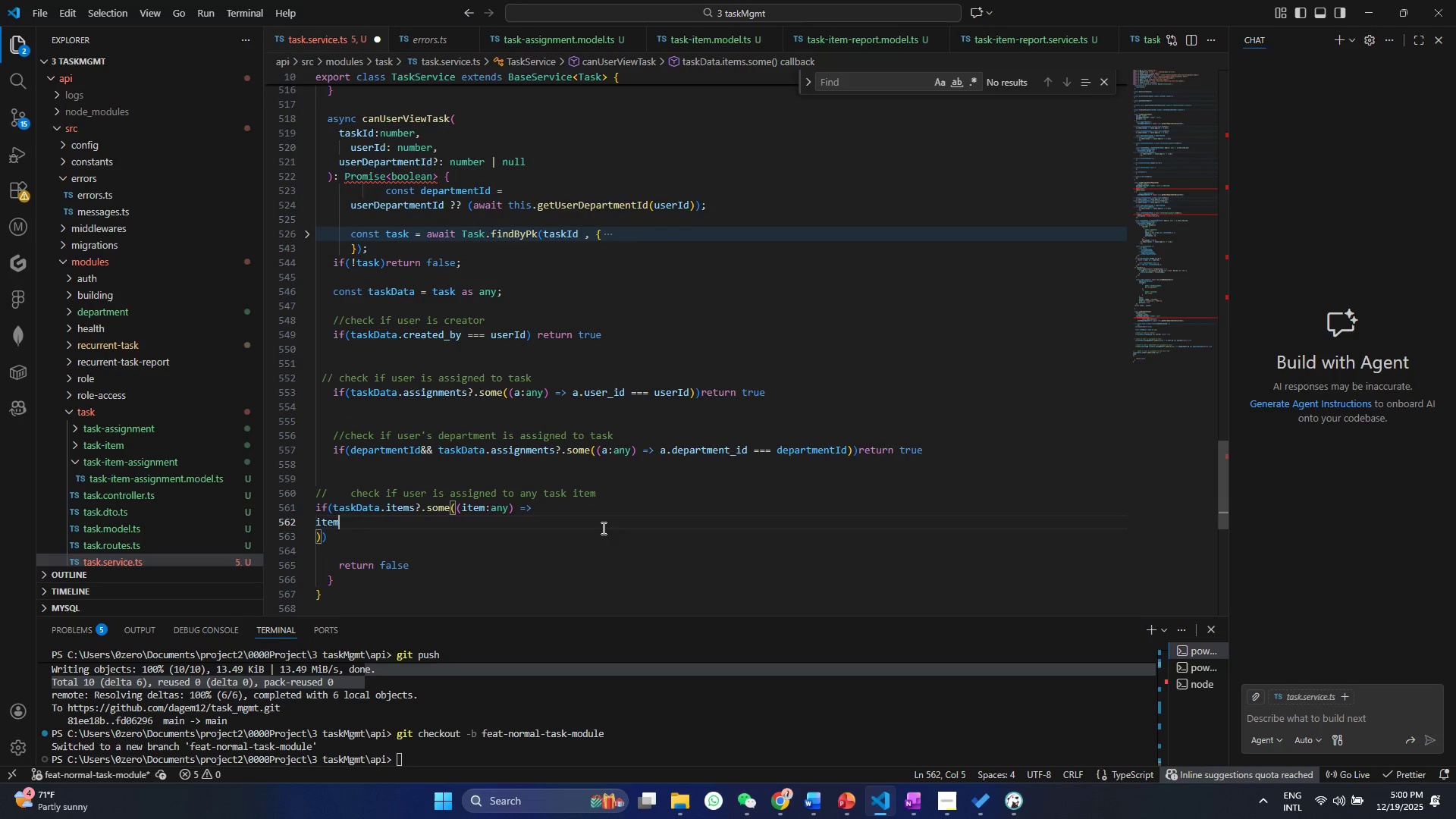 
type(.assignm)
 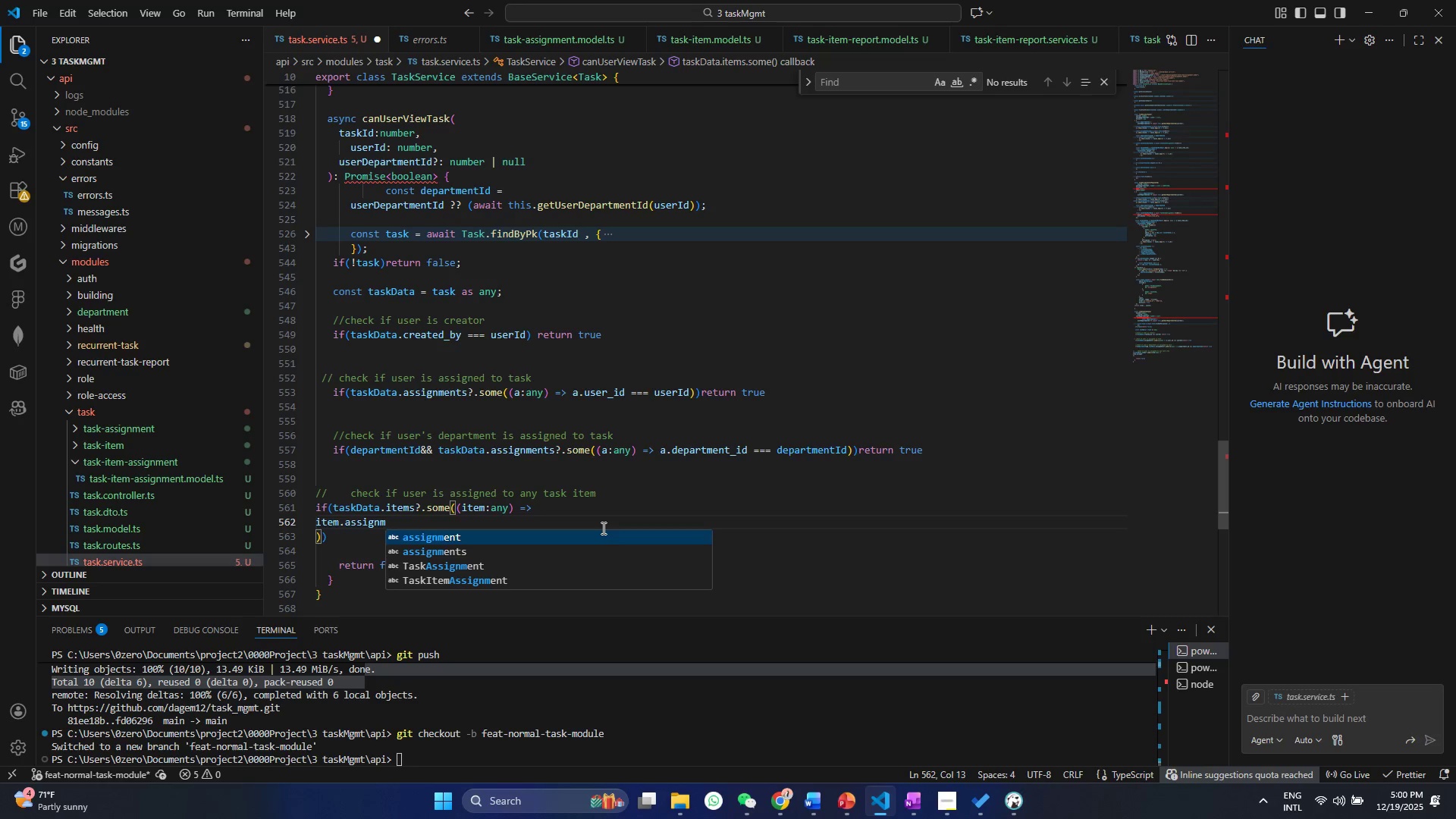 
key(ArrowDown)
 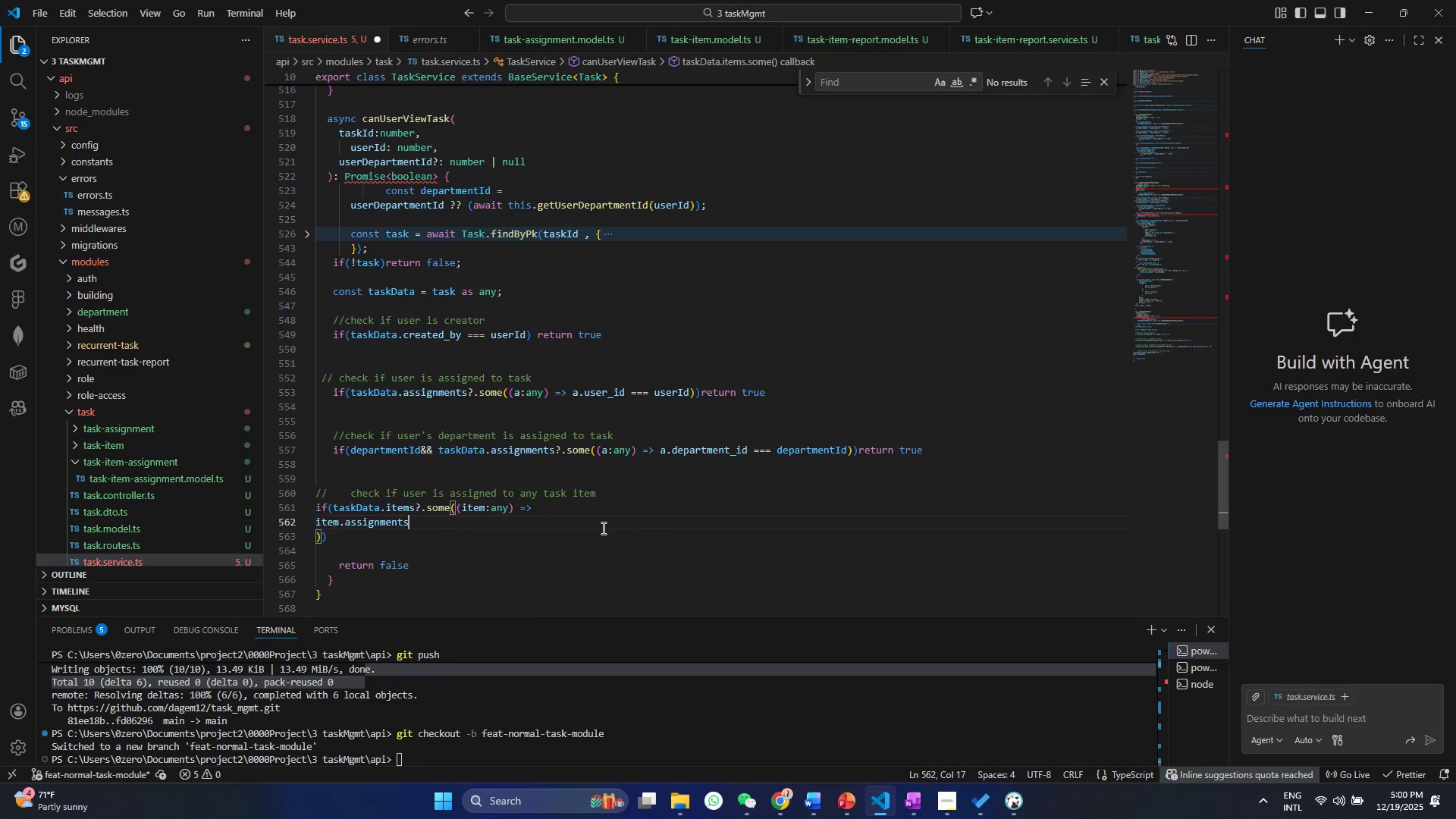 
key(Enter)
 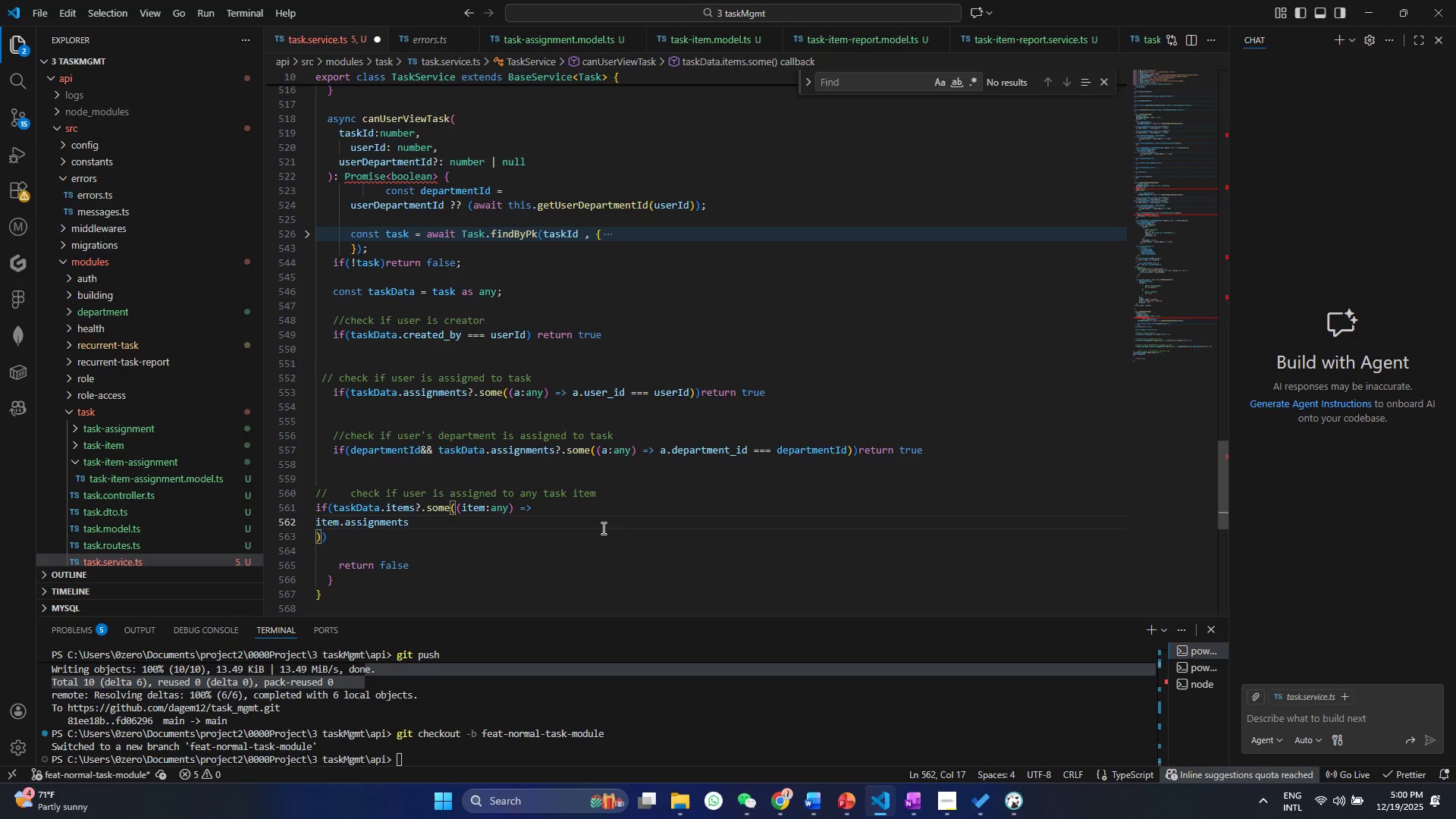 
type(?.some)
 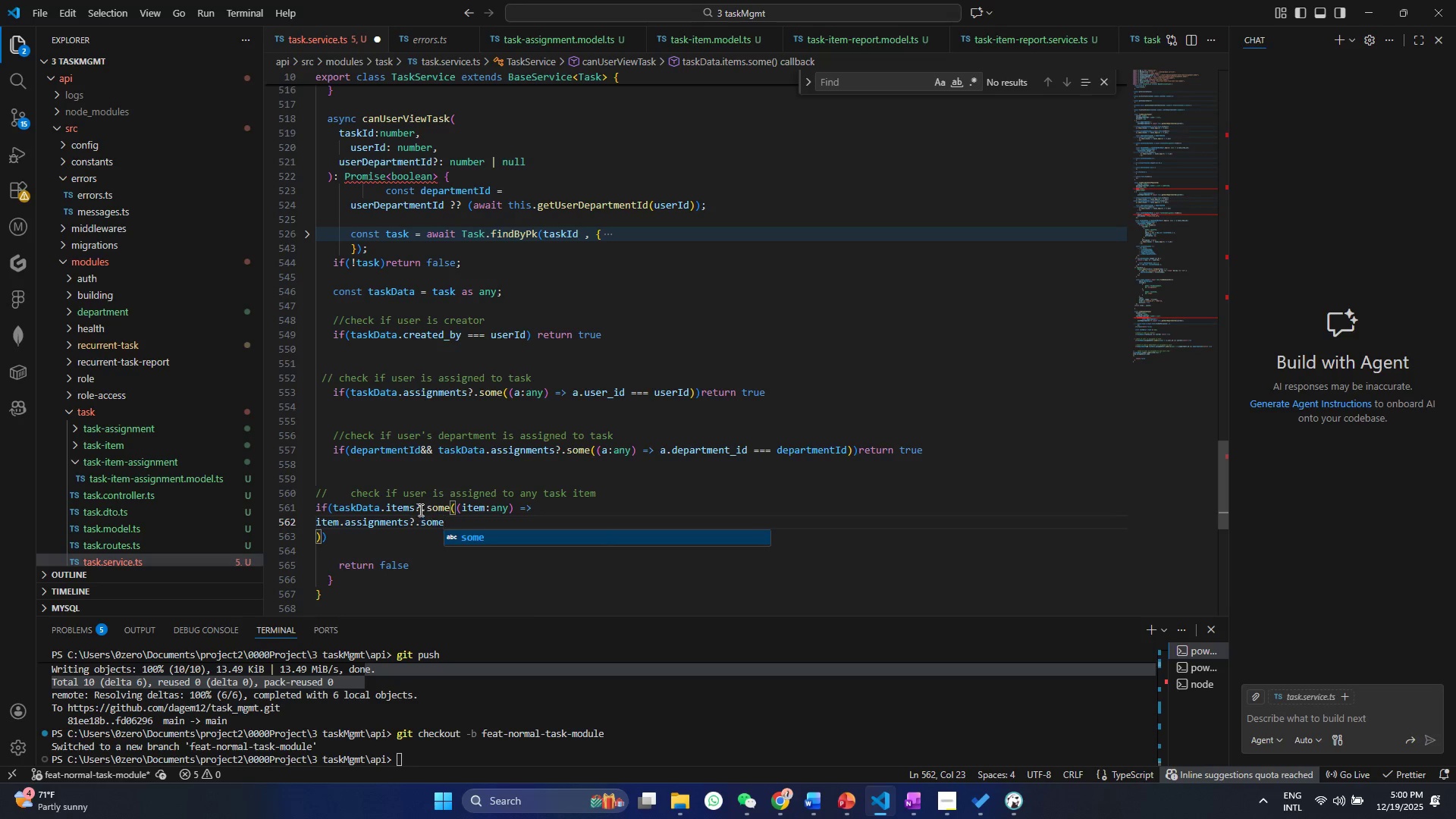 
left_click_drag(start_coordinate=[423, 506], to_coordinate=[513, 508])
 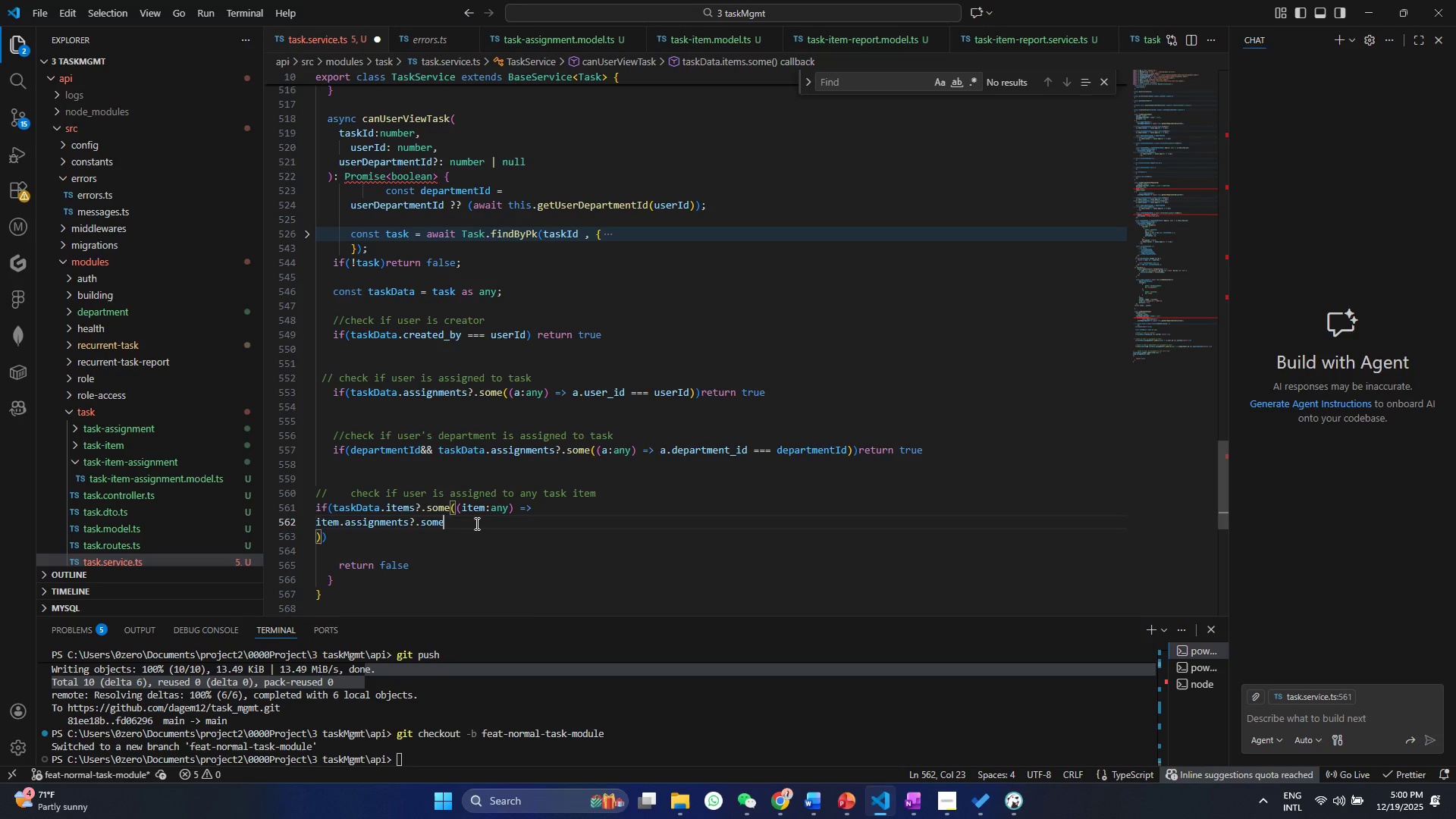 
key(Control+ControlLeft)
 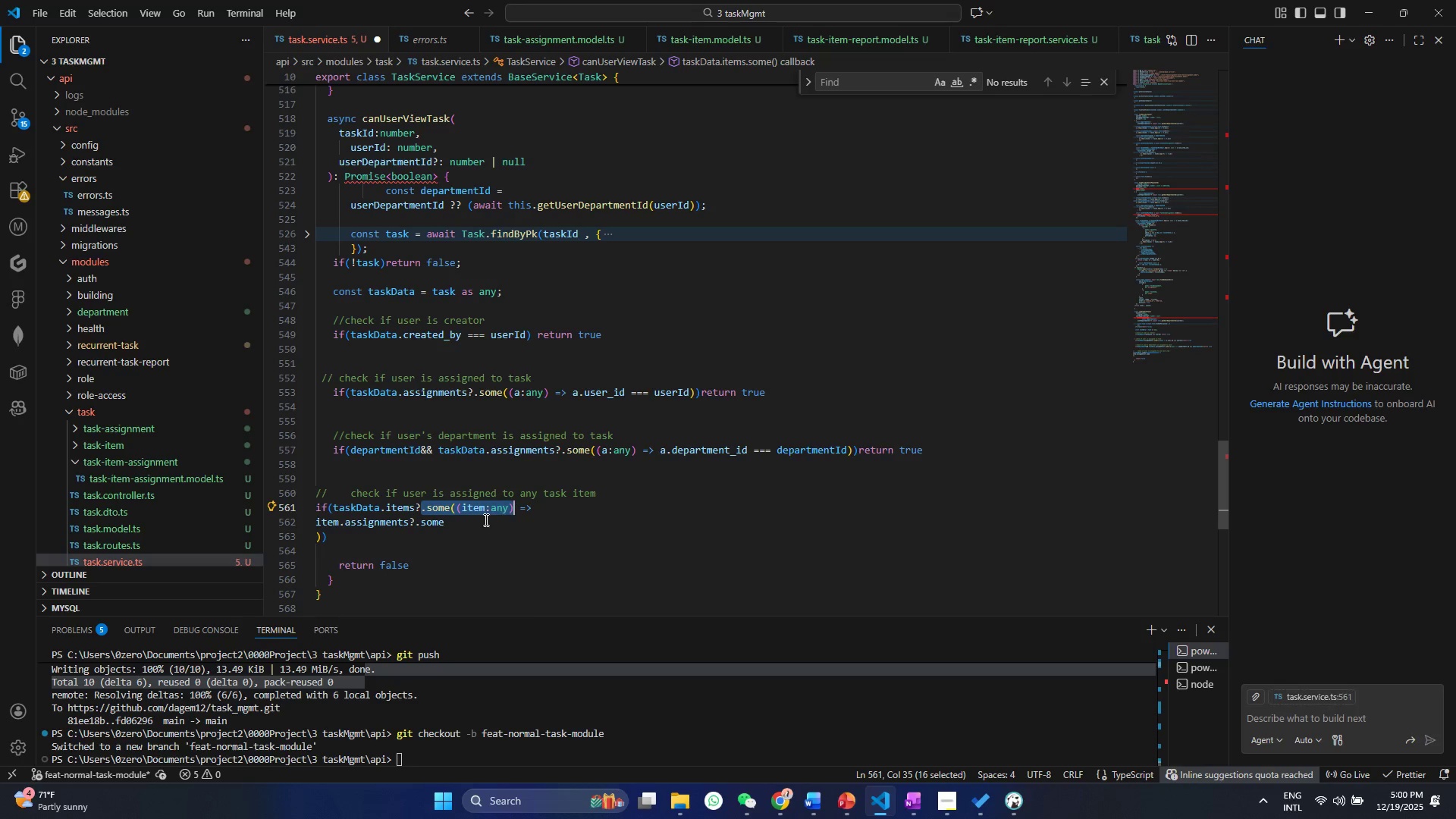 
key(Control+C)
 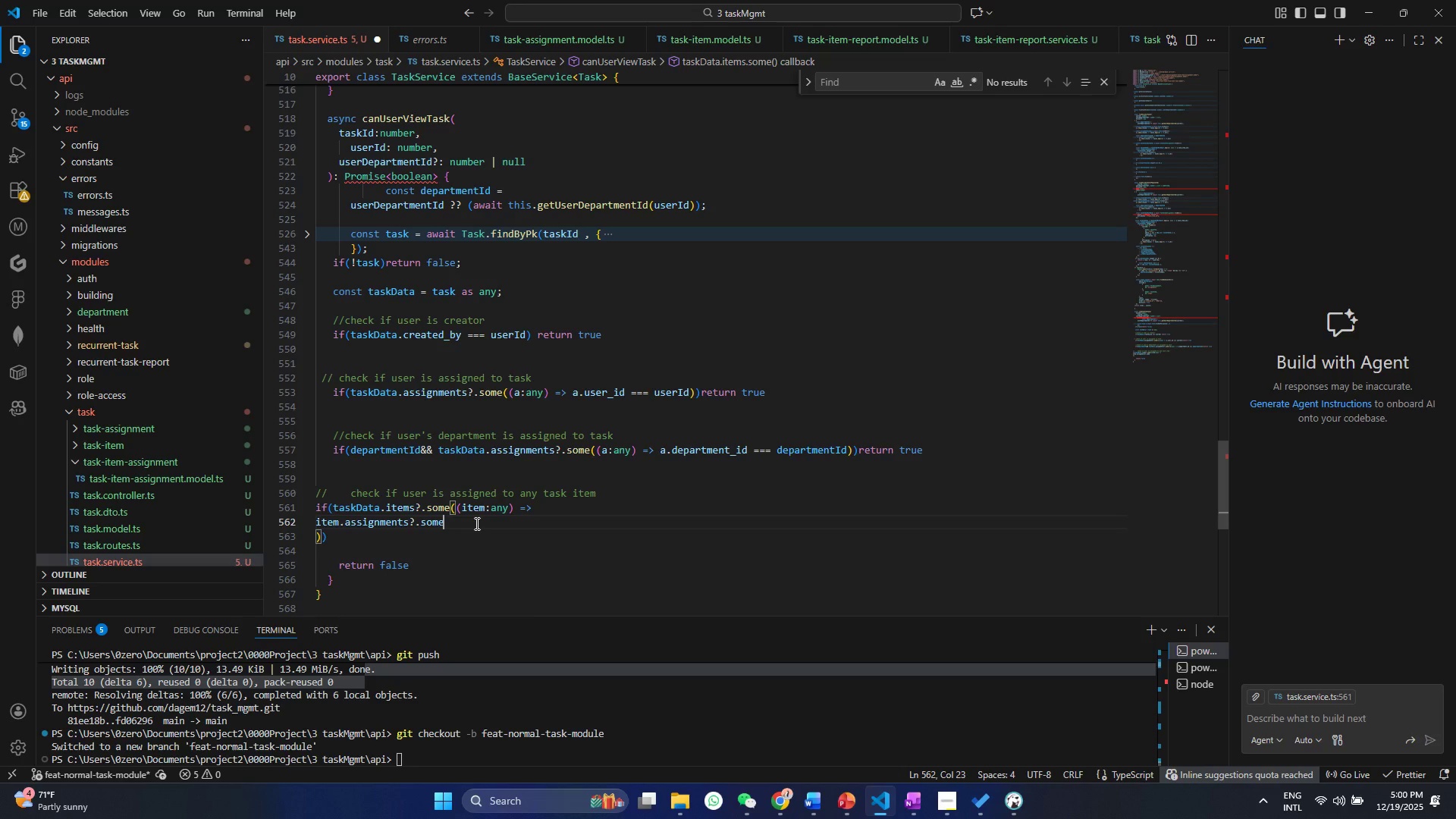 
key(Control+V)
 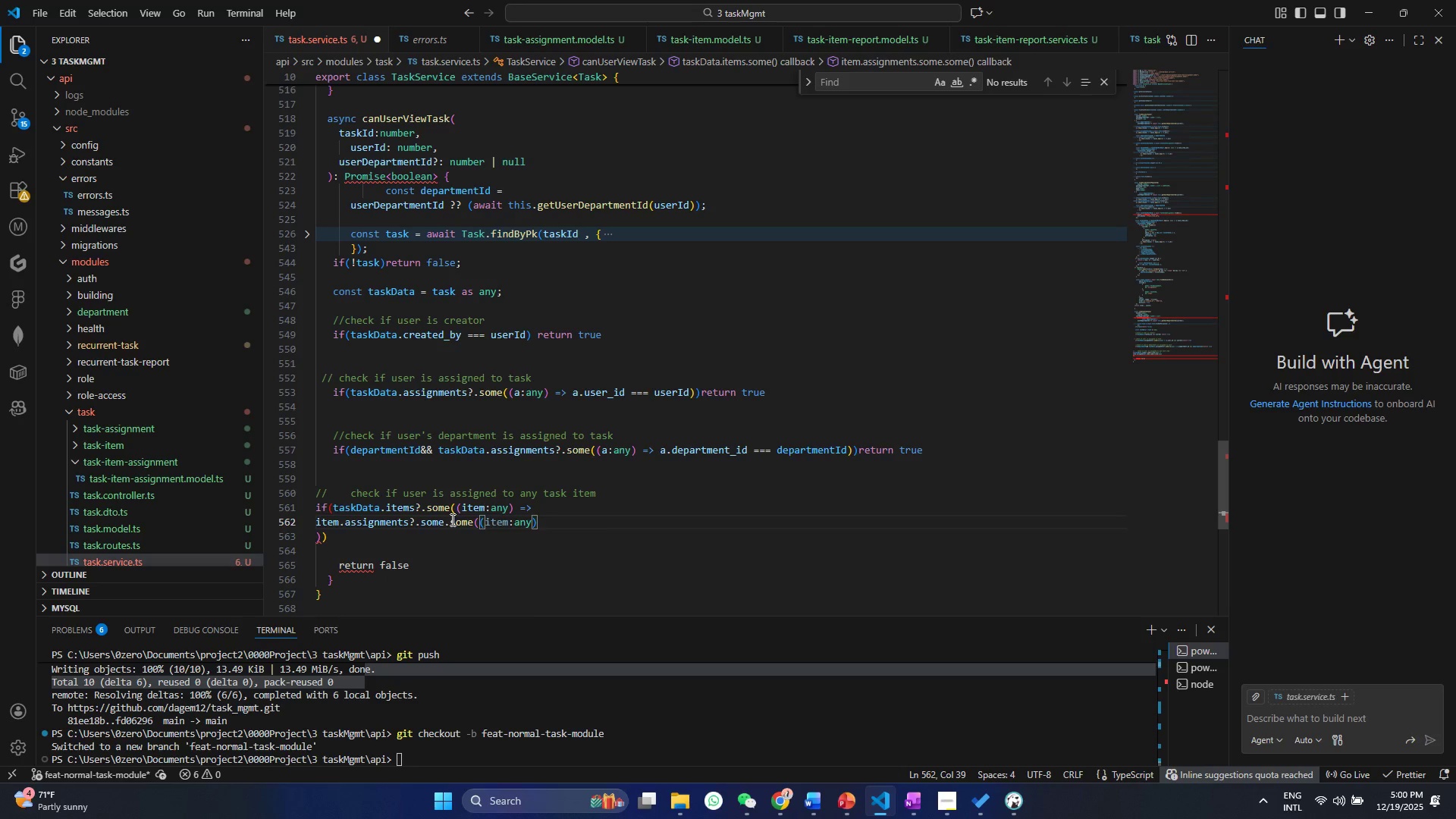 
left_click_drag(start_coordinate=[451, 519], to_coordinate=[422, 524])
 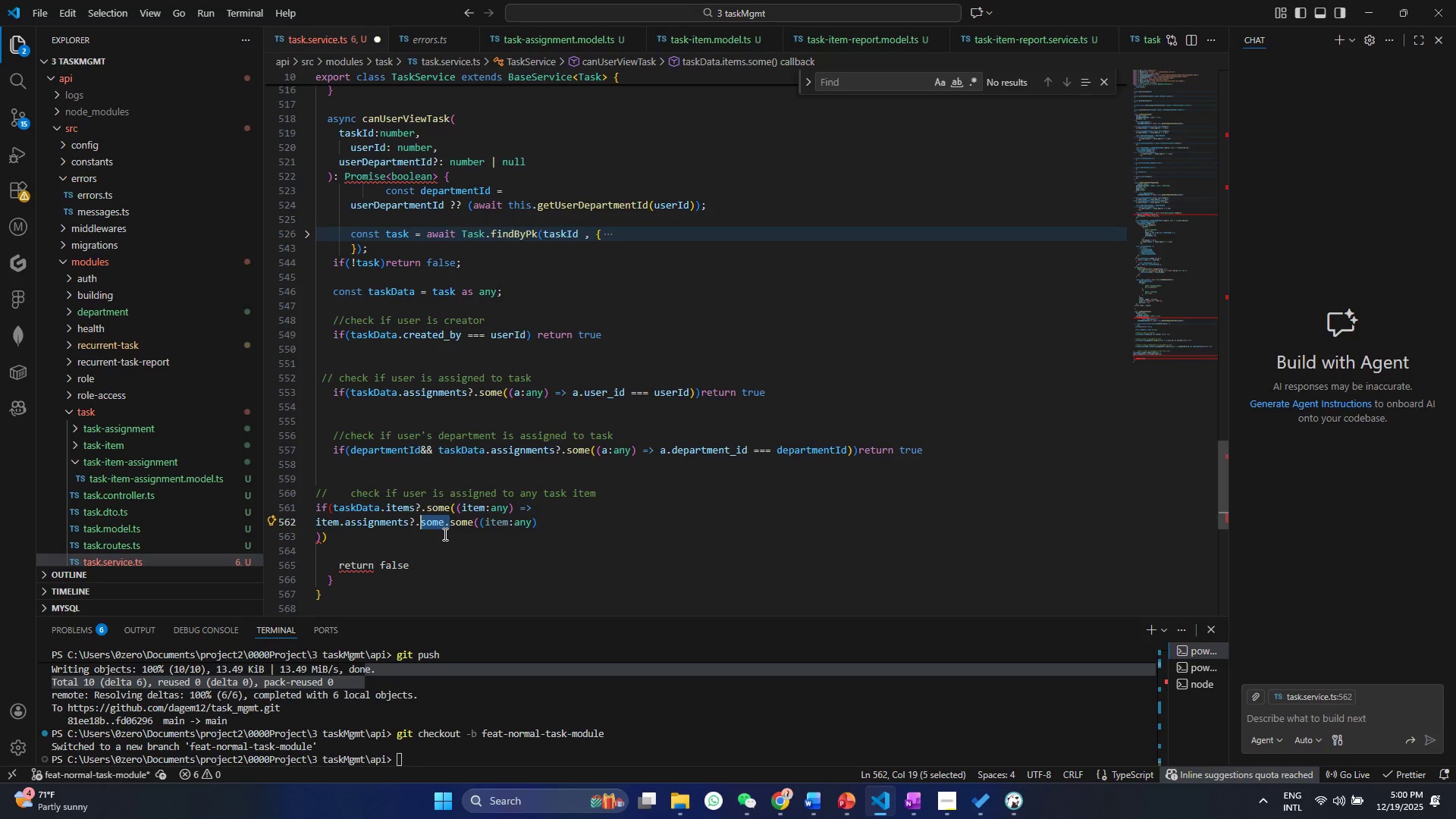 
key(Backspace)
 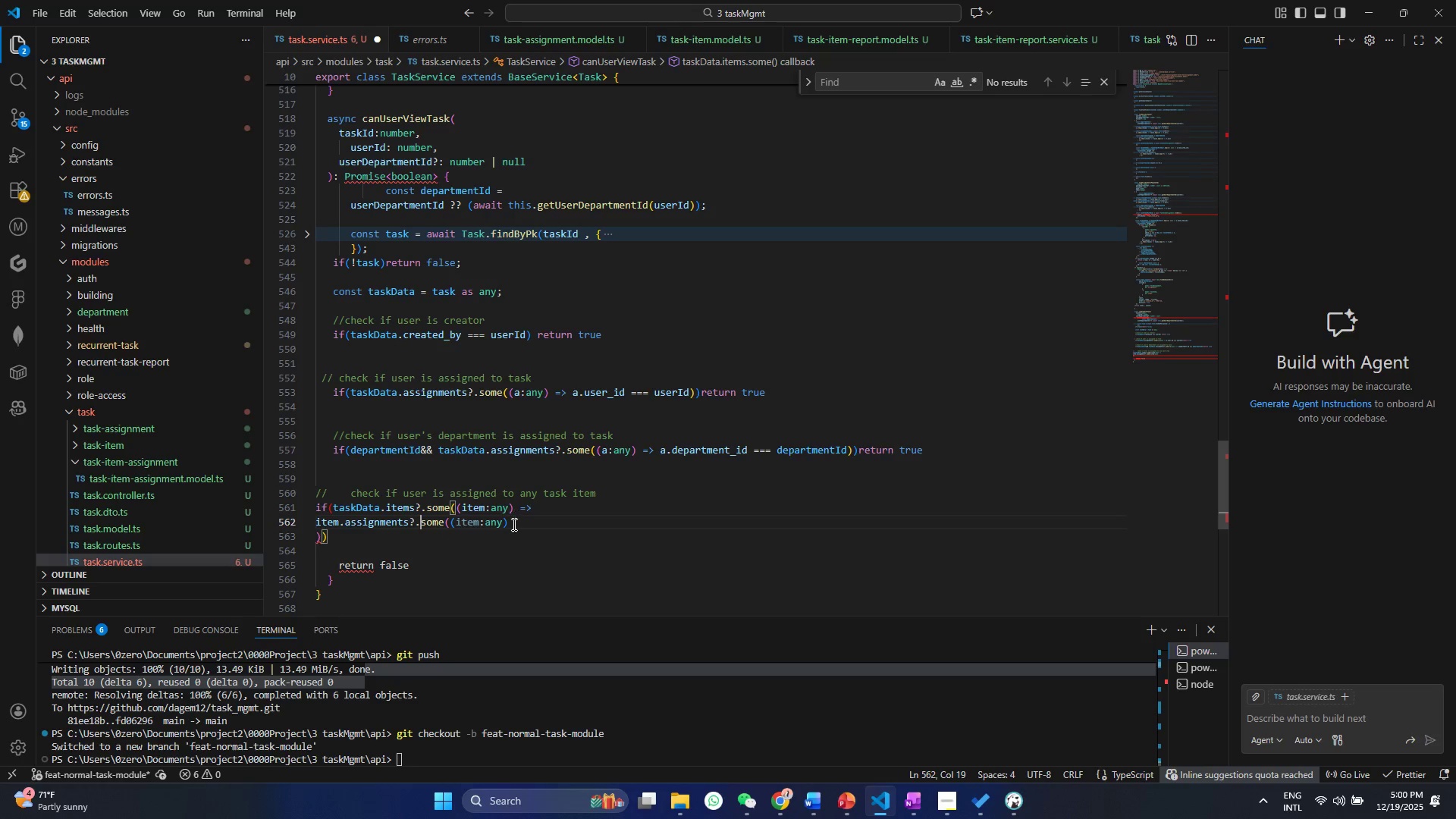 
left_click([513, 526])
 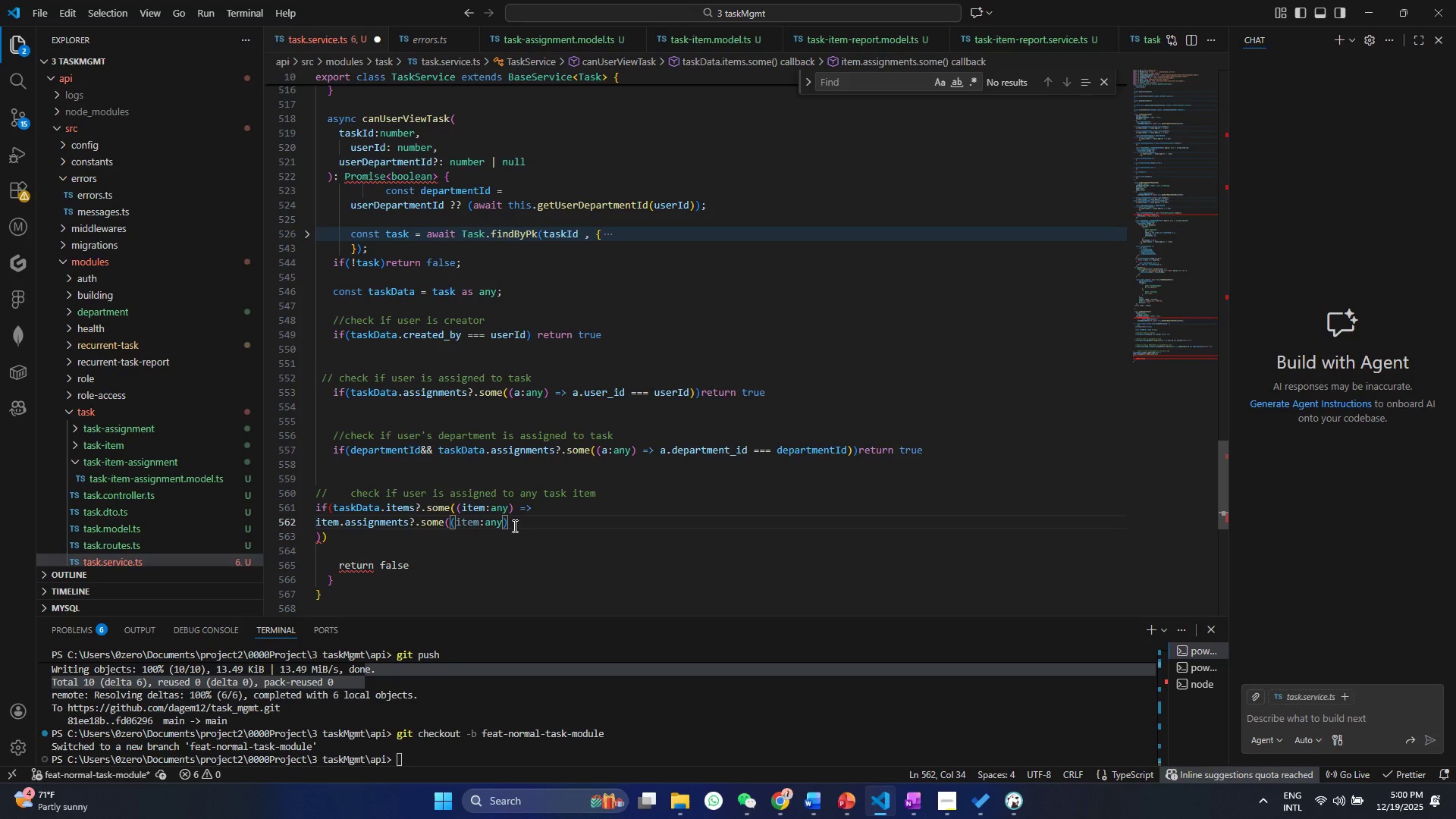 
key(Shift+0)
 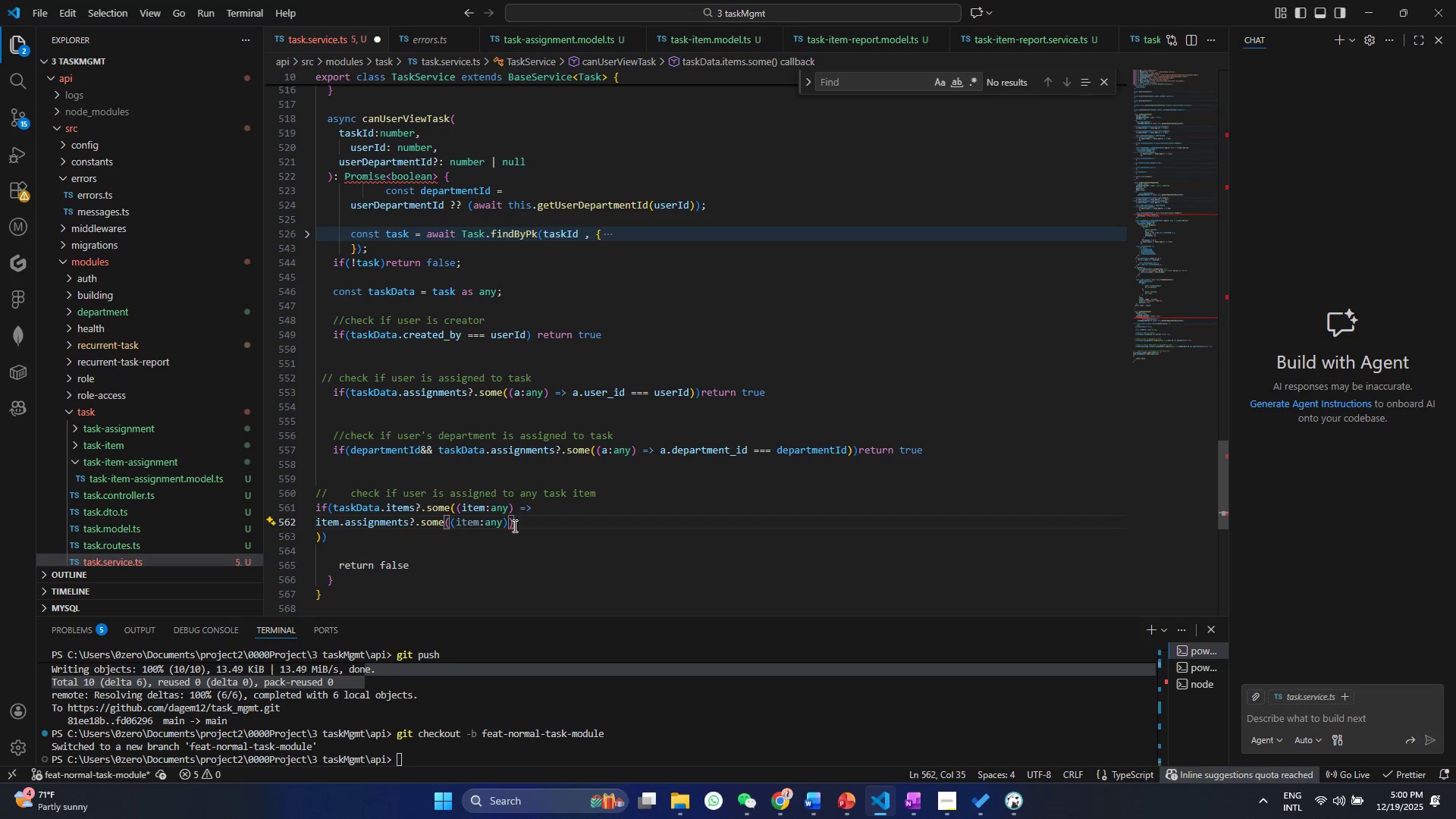 
key(ArrowLeft)
 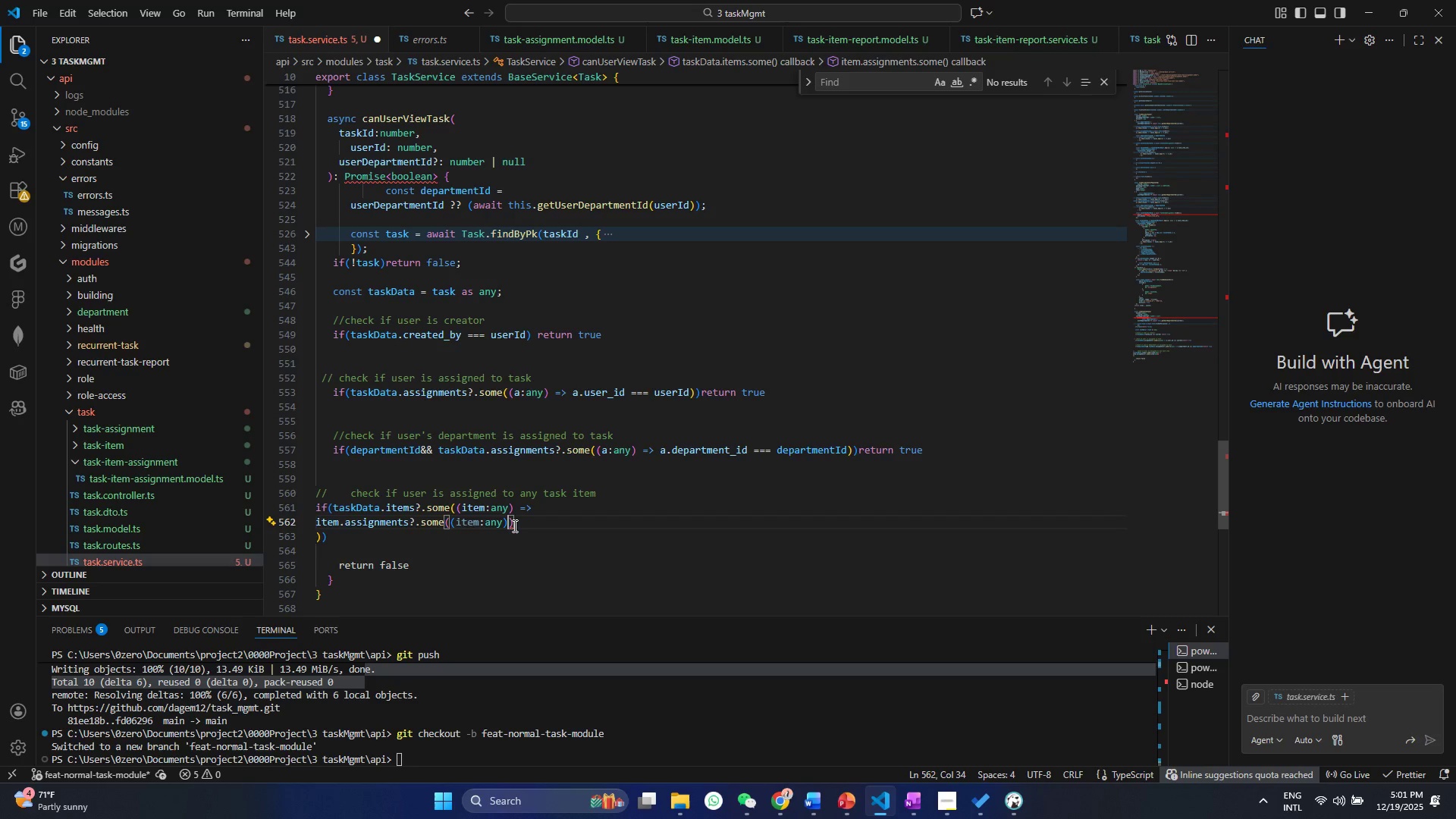 
type( => a.user)
 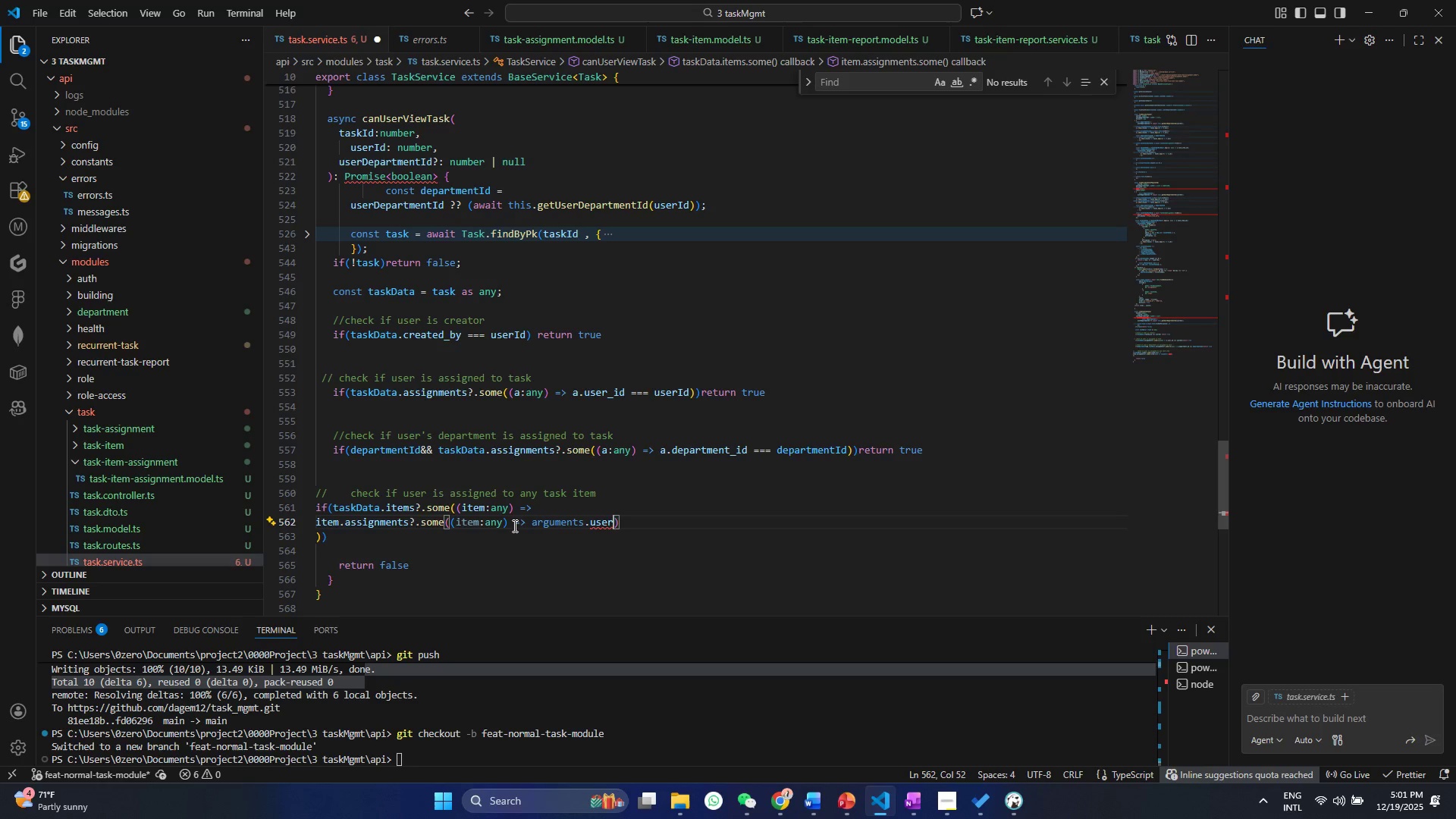 
key(ArrowLeft)
 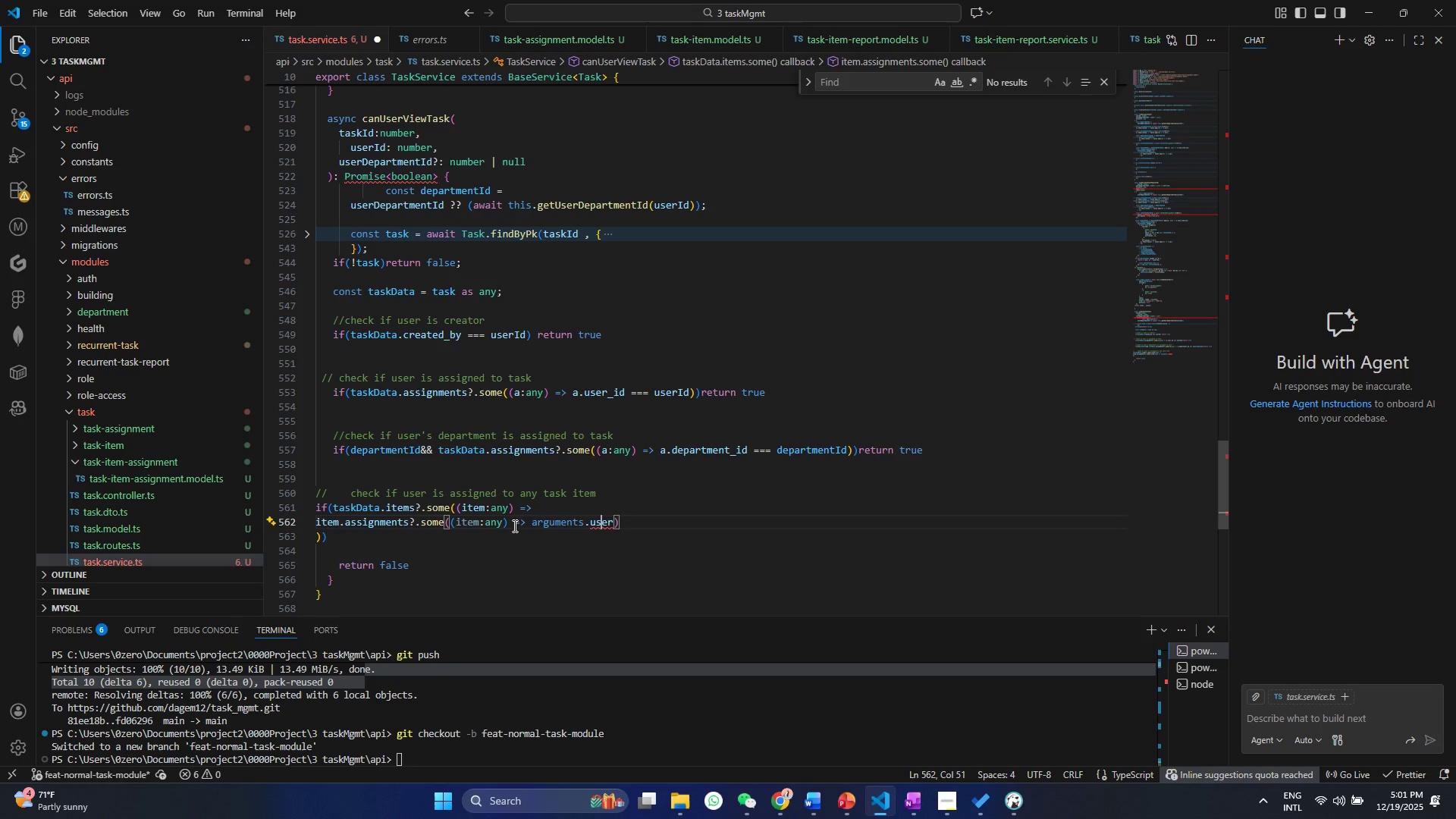 
key(ArrowLeft)
 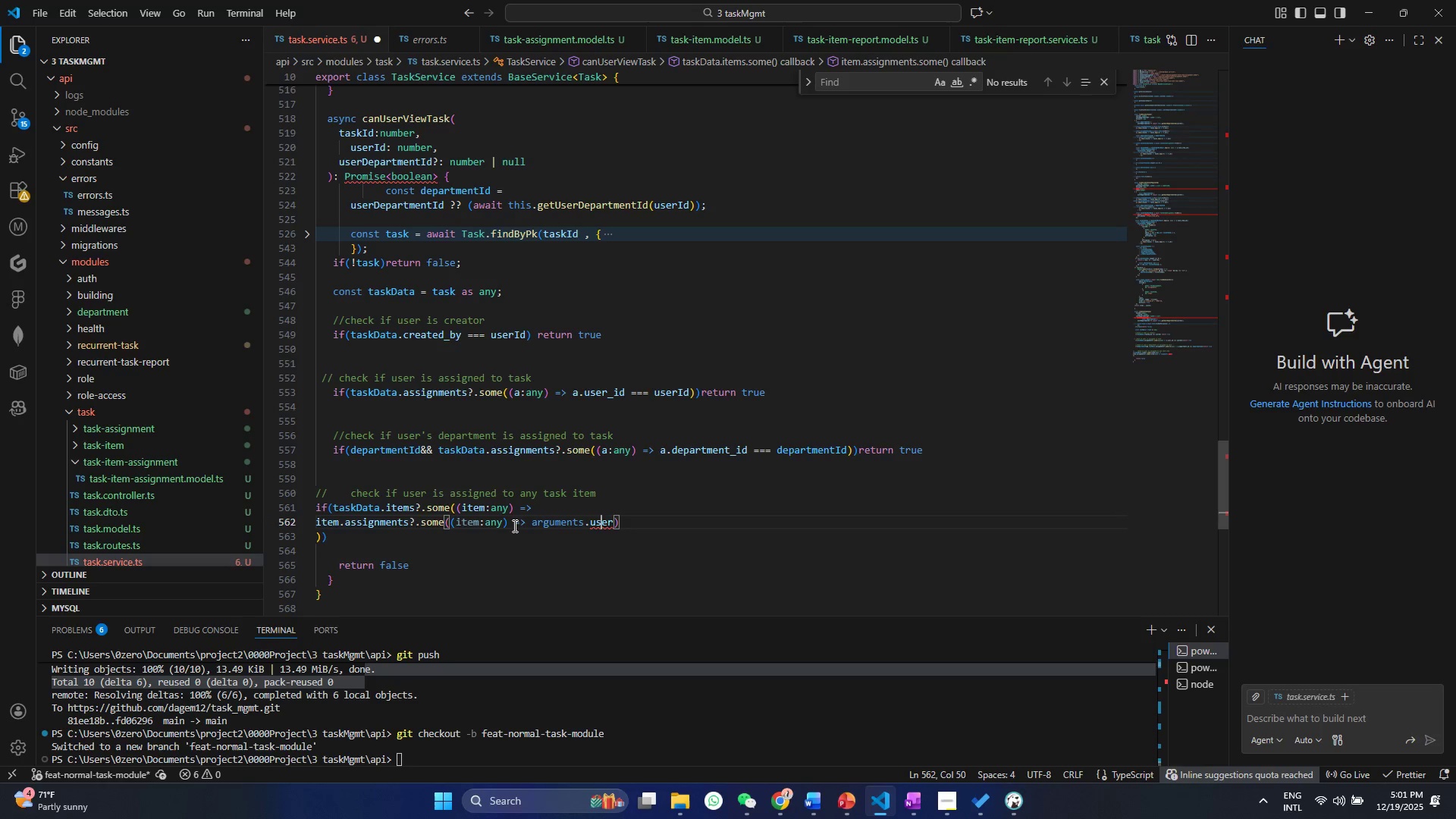 
key(ArrowLeft)
 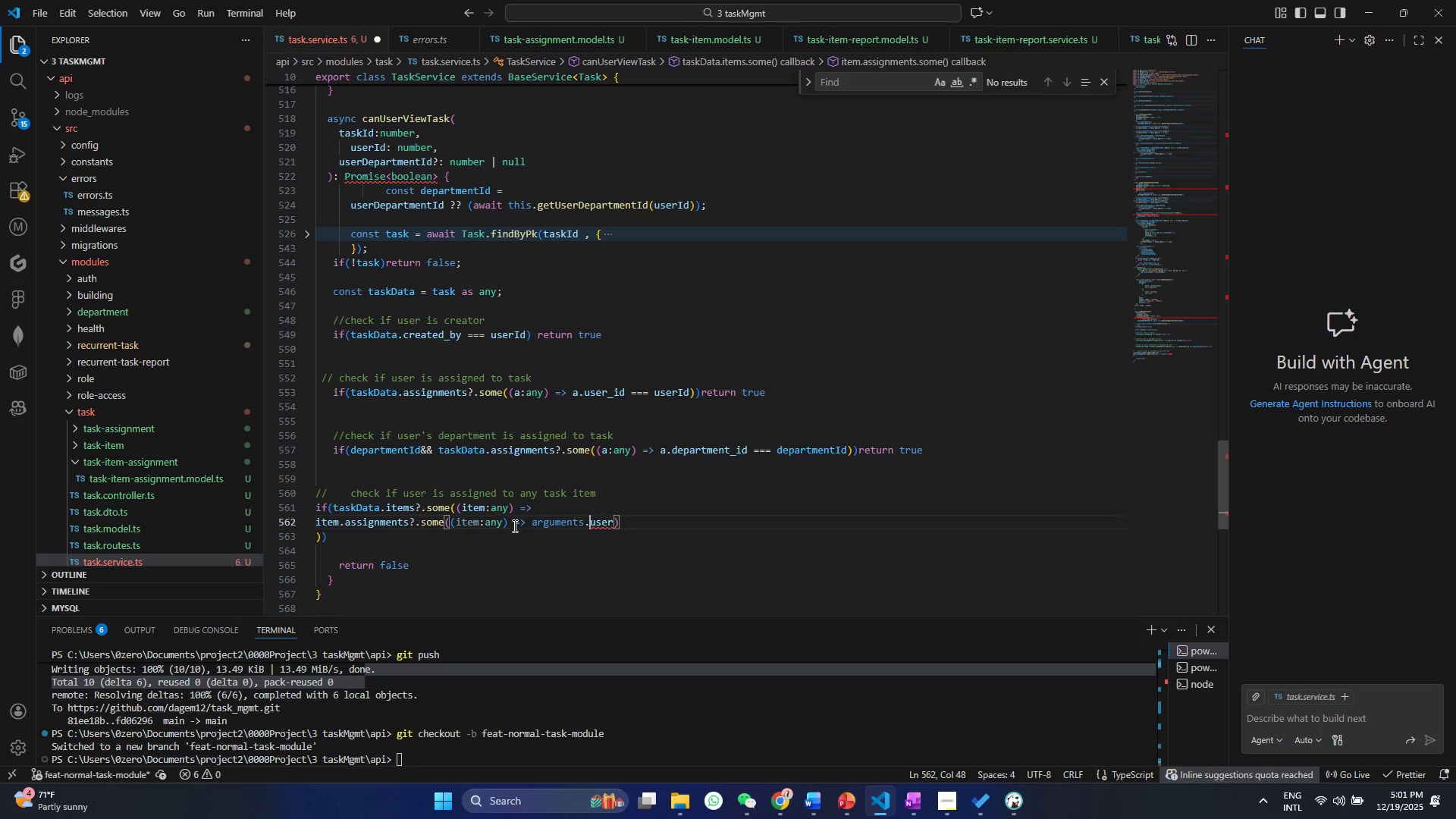 
key(ArrowLeft)
 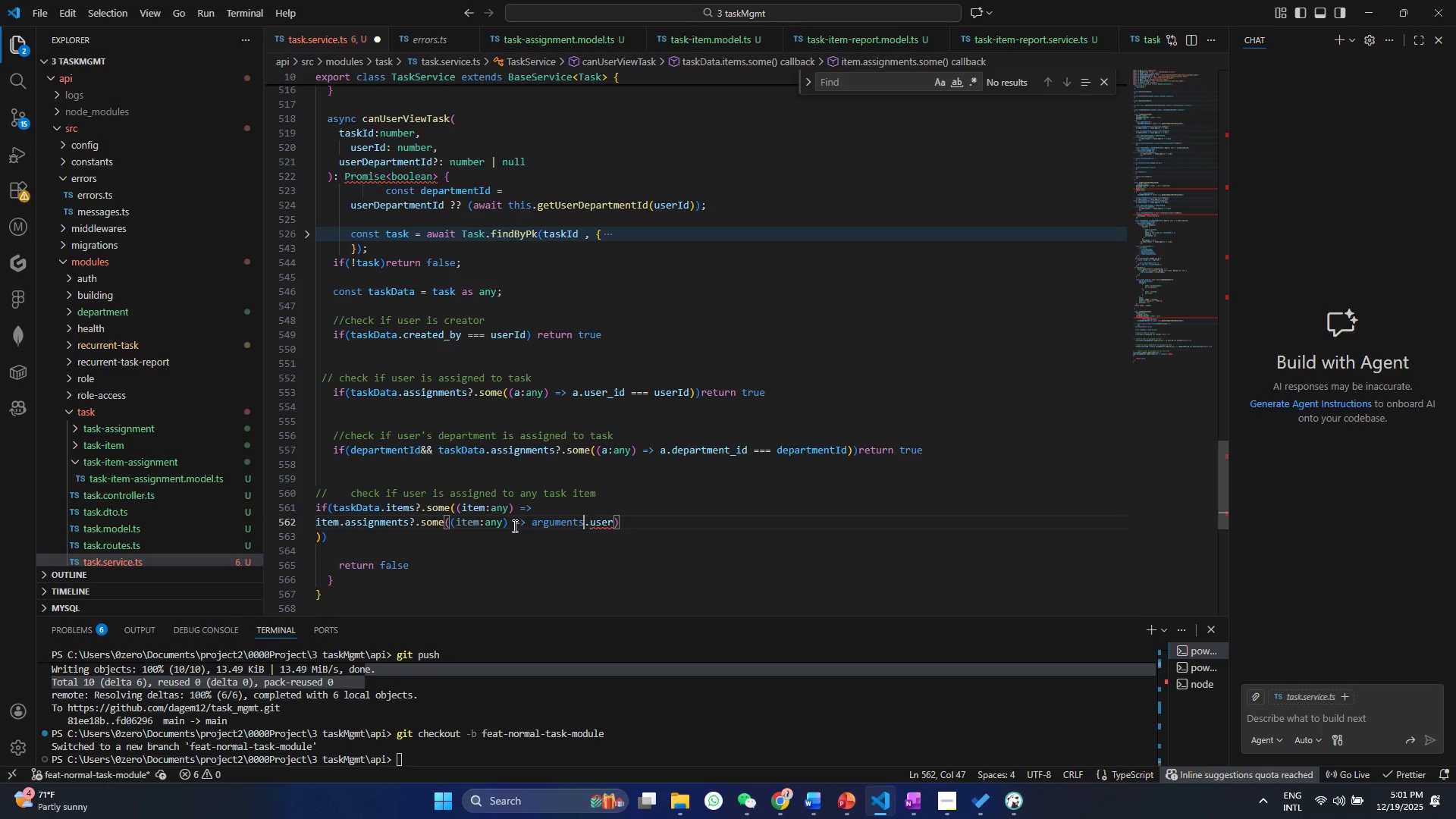 
key(ArrowLeft)
 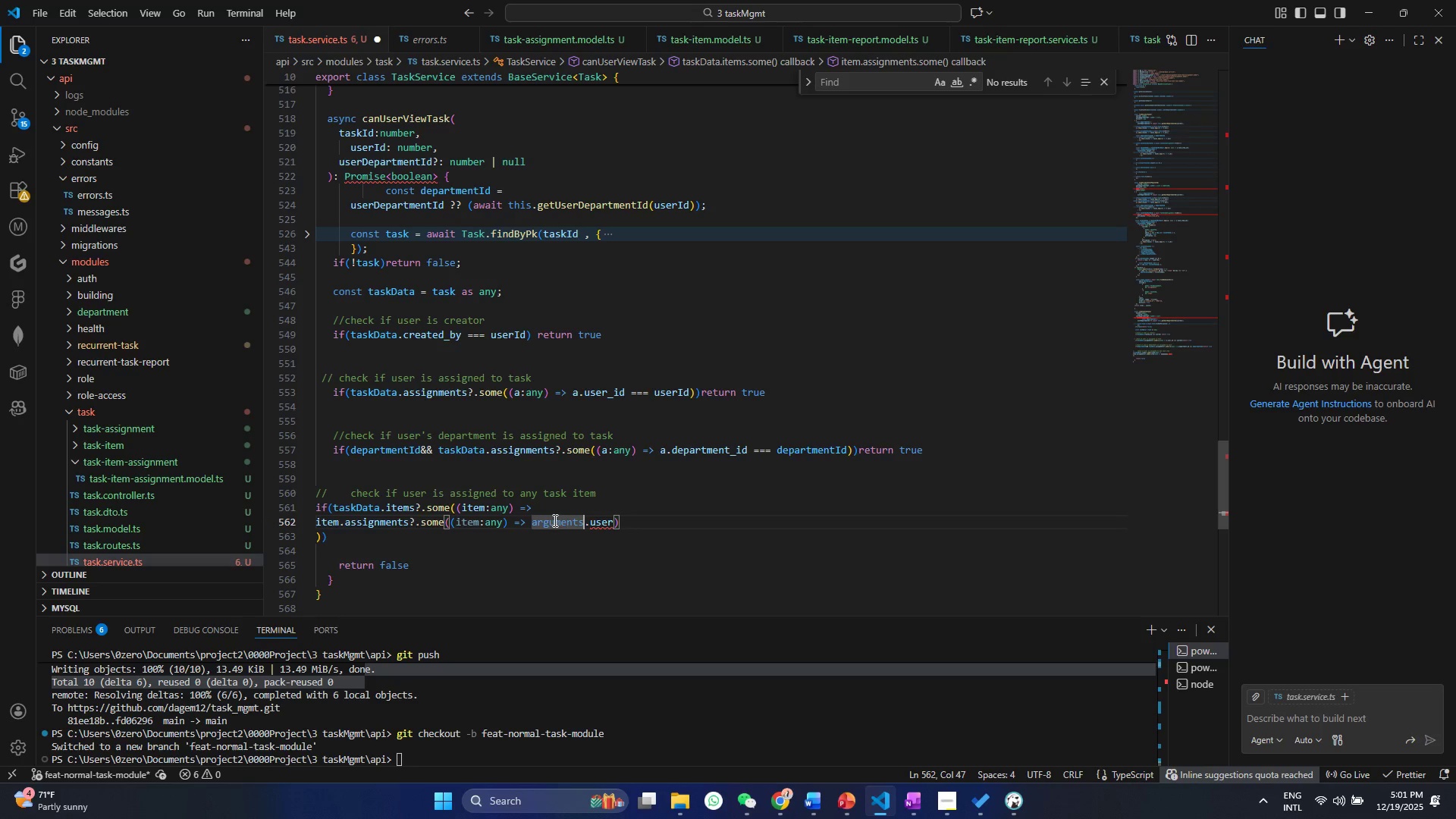 
double_click([554, 520])
 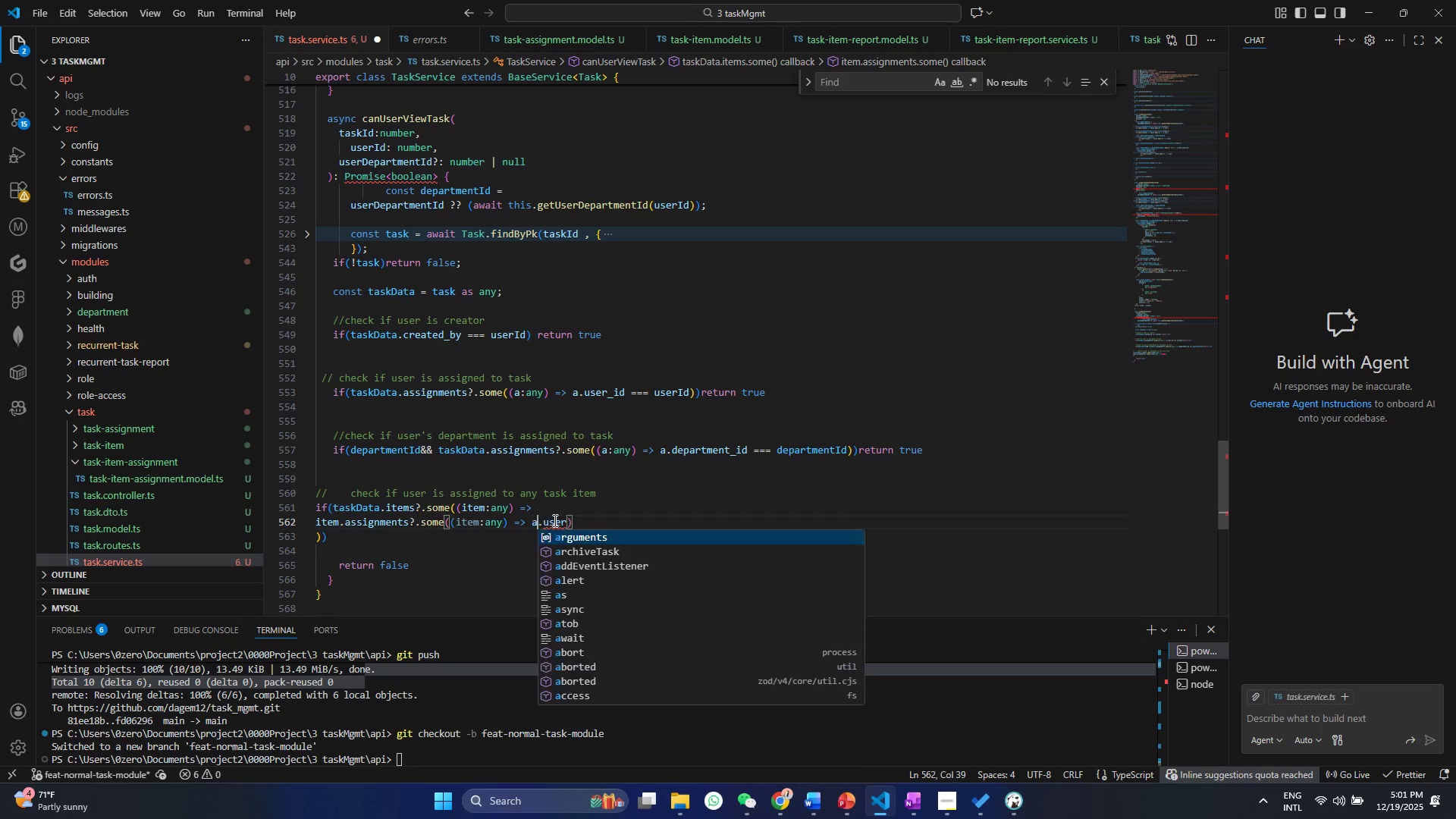 
key(A)
 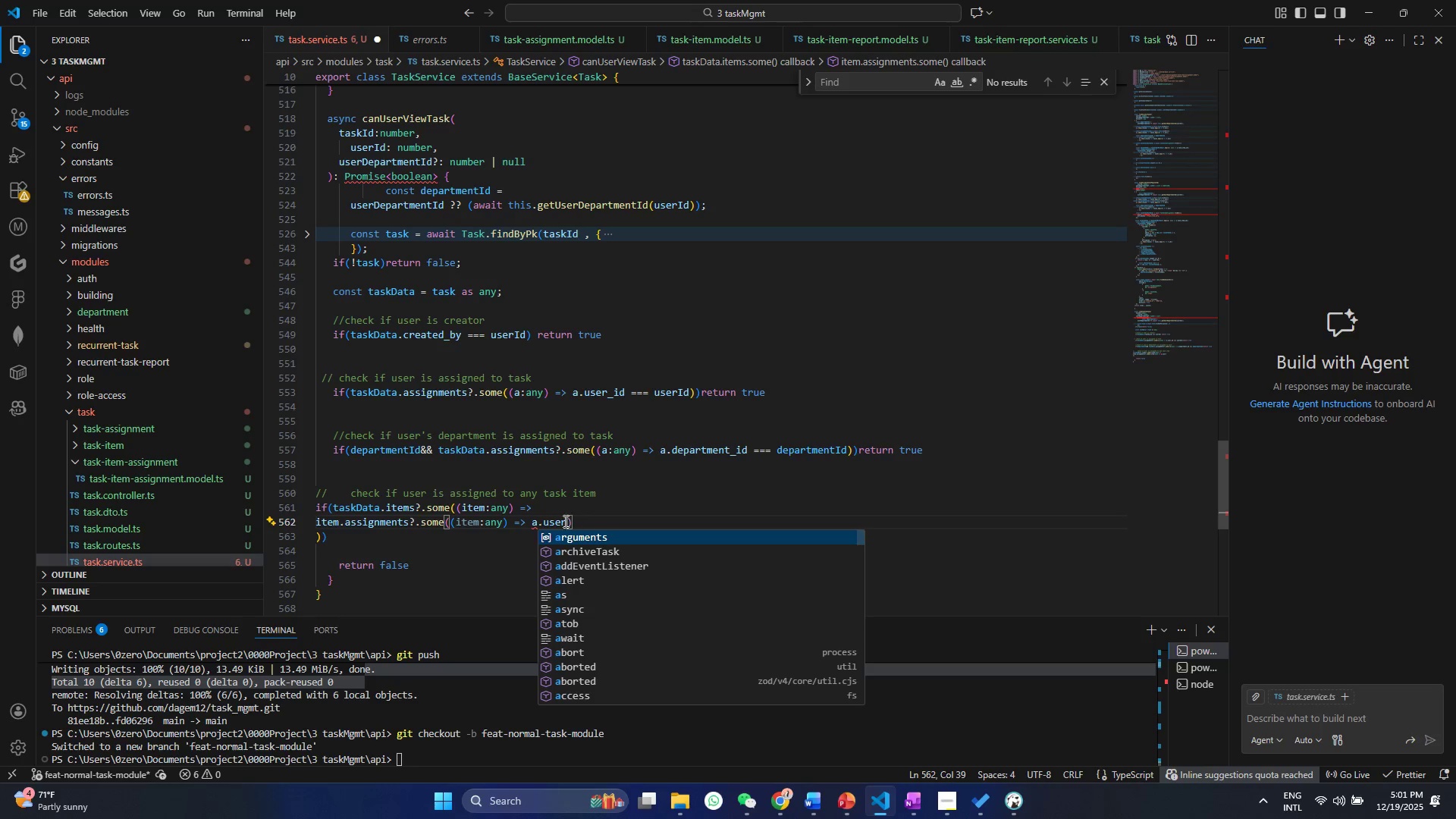 
left_click([564, 521])
 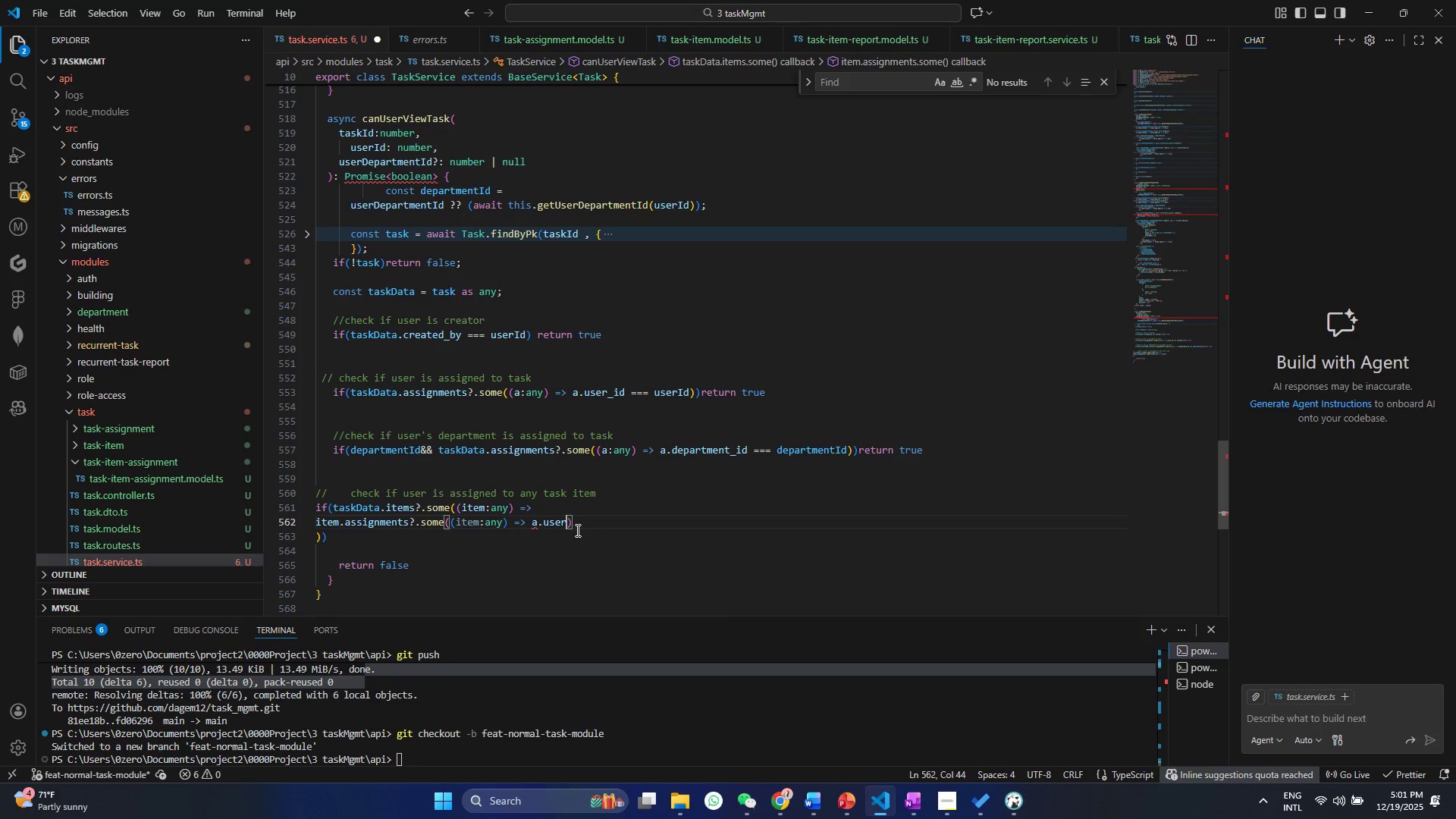 
type(_id === us)
 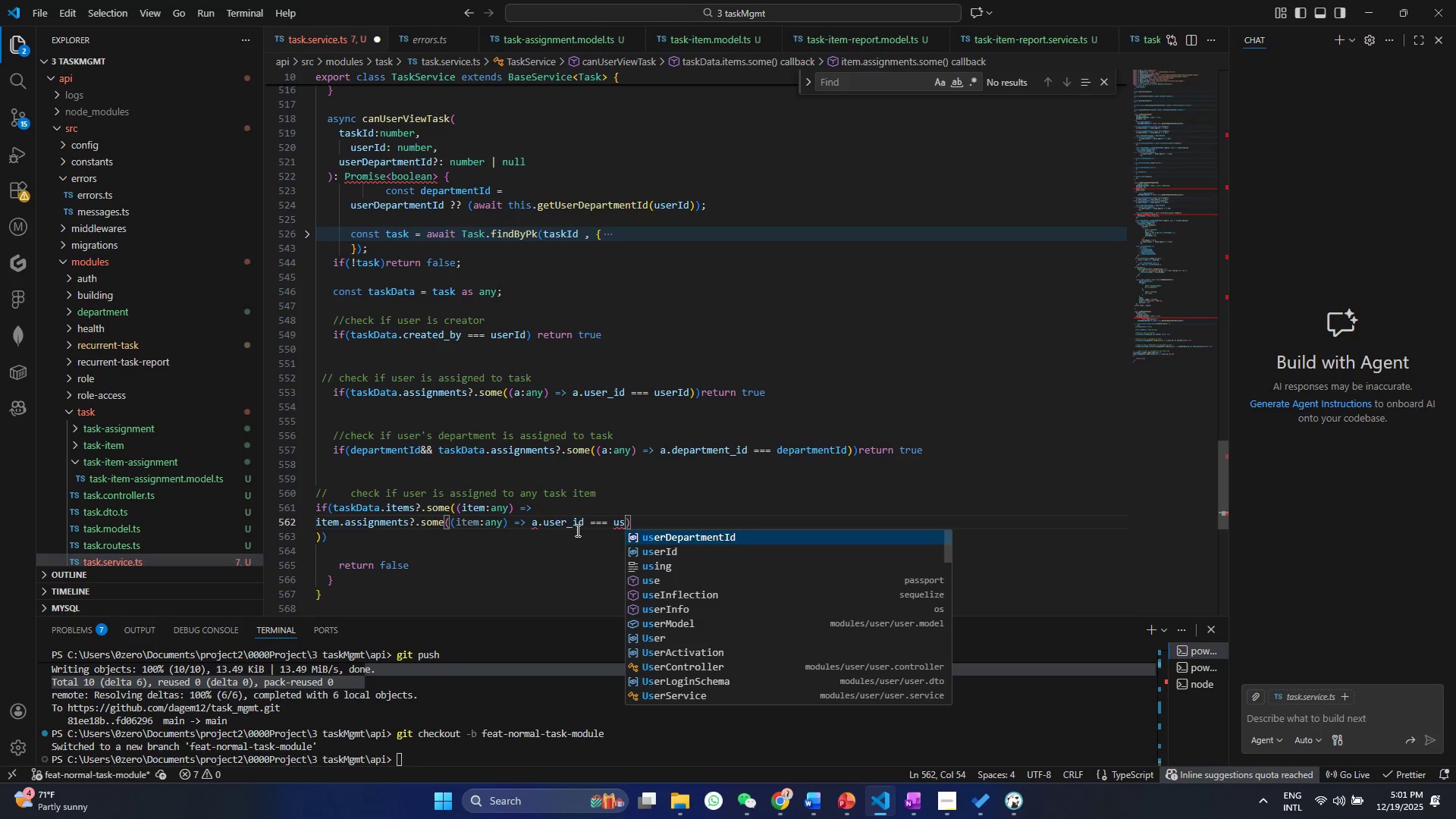 
key(ArrowDown)
 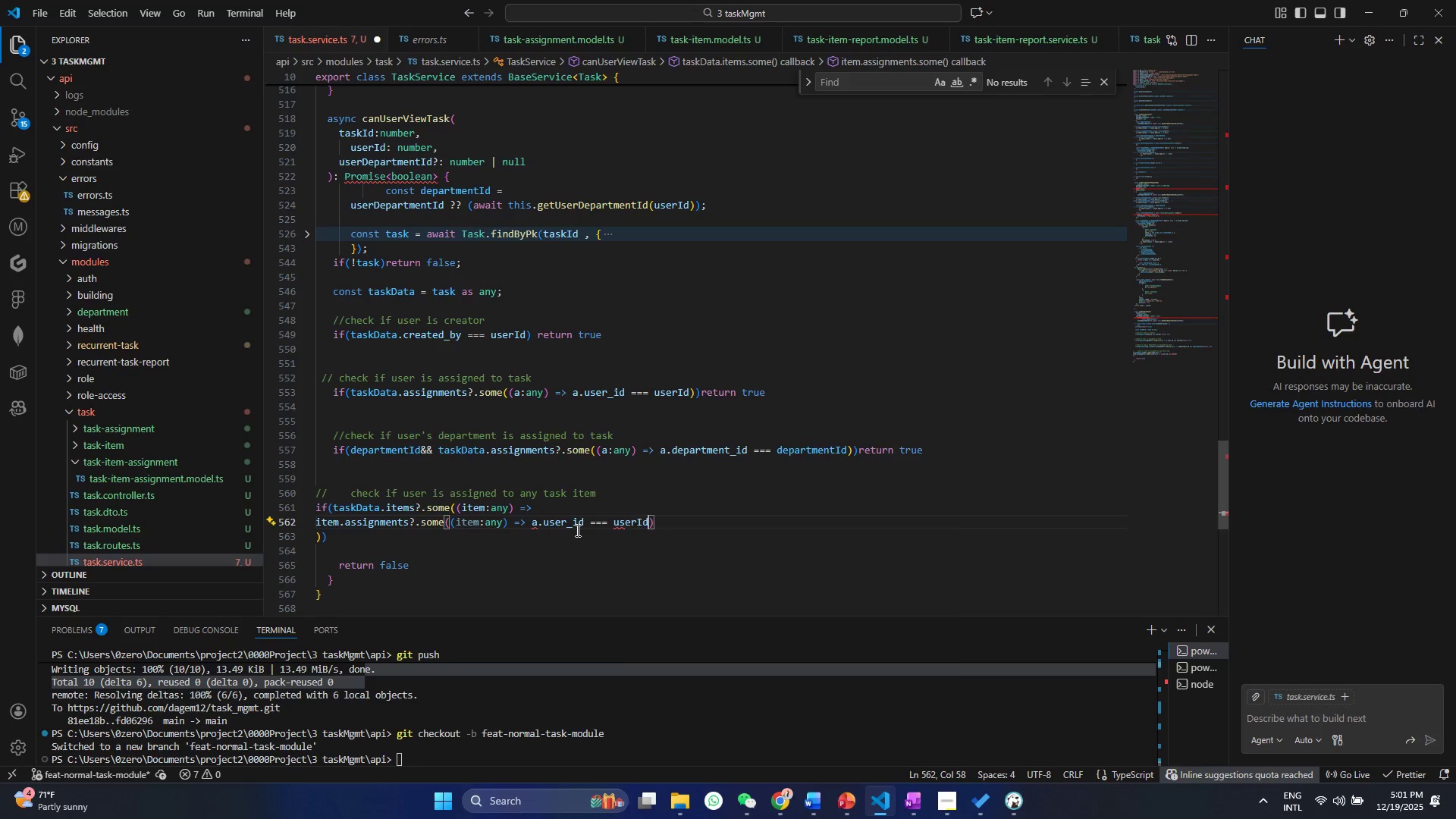 
key(Enter)
 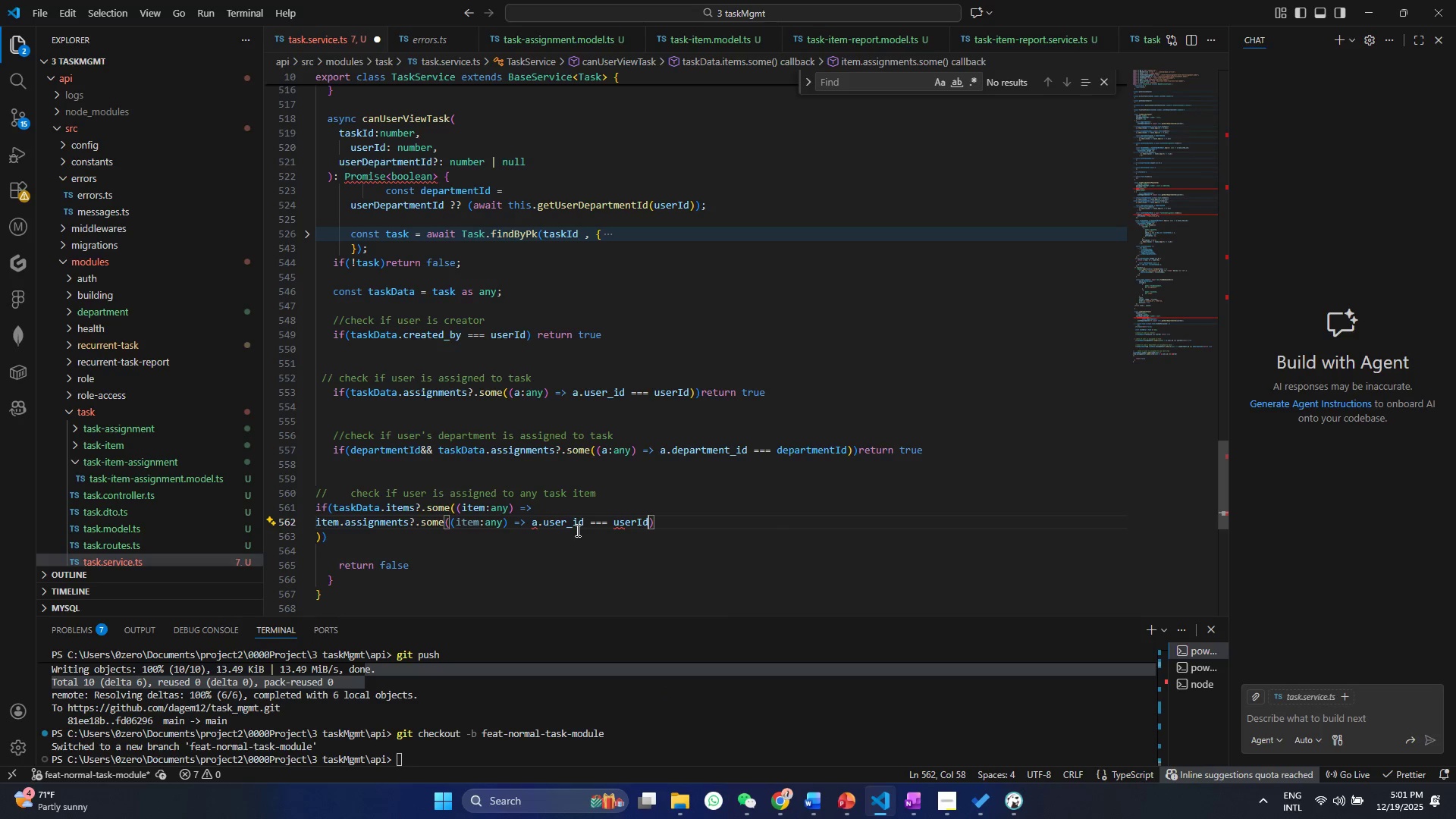 
key(Control+S)
 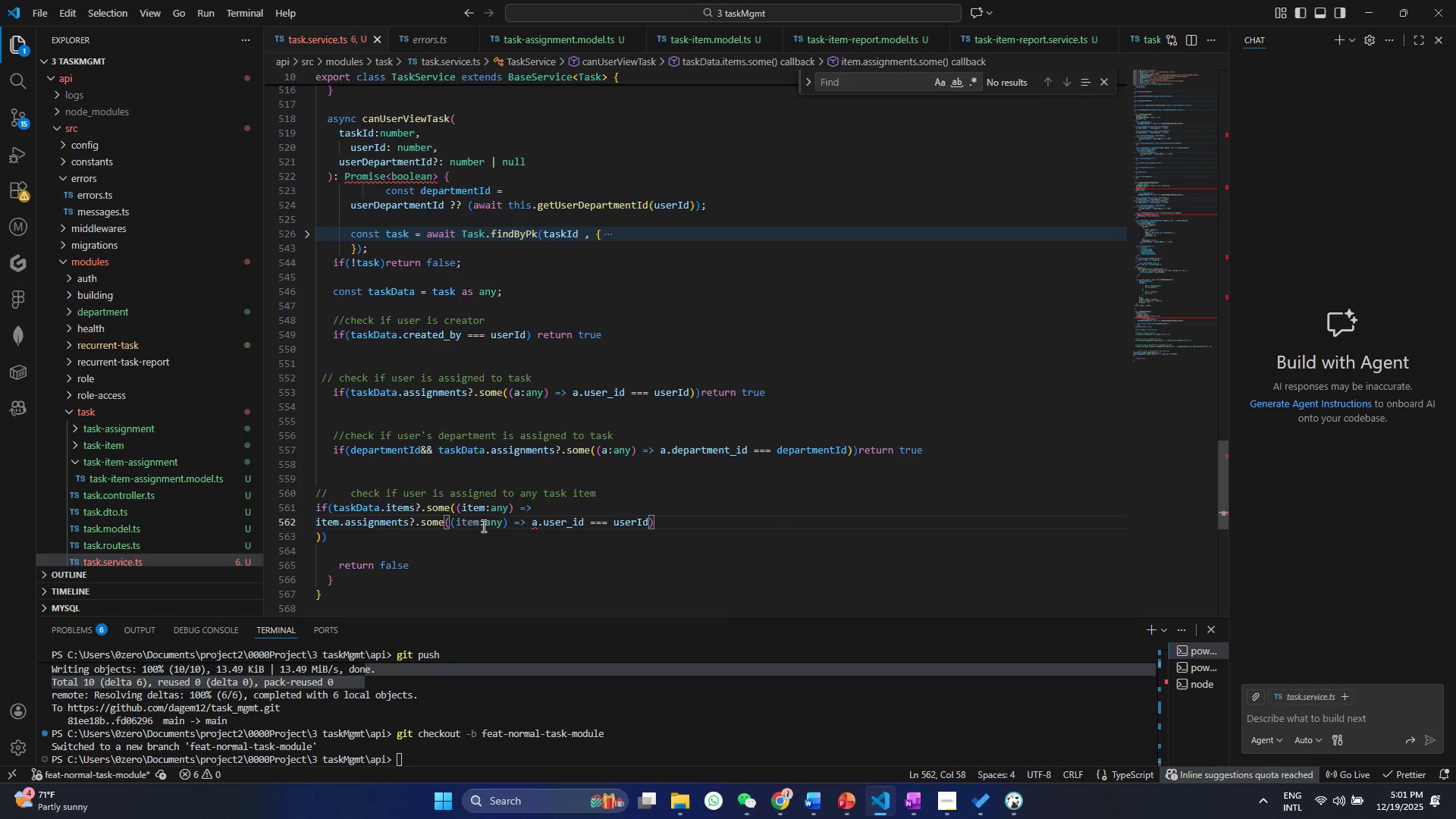 
double_click([467, 521])
 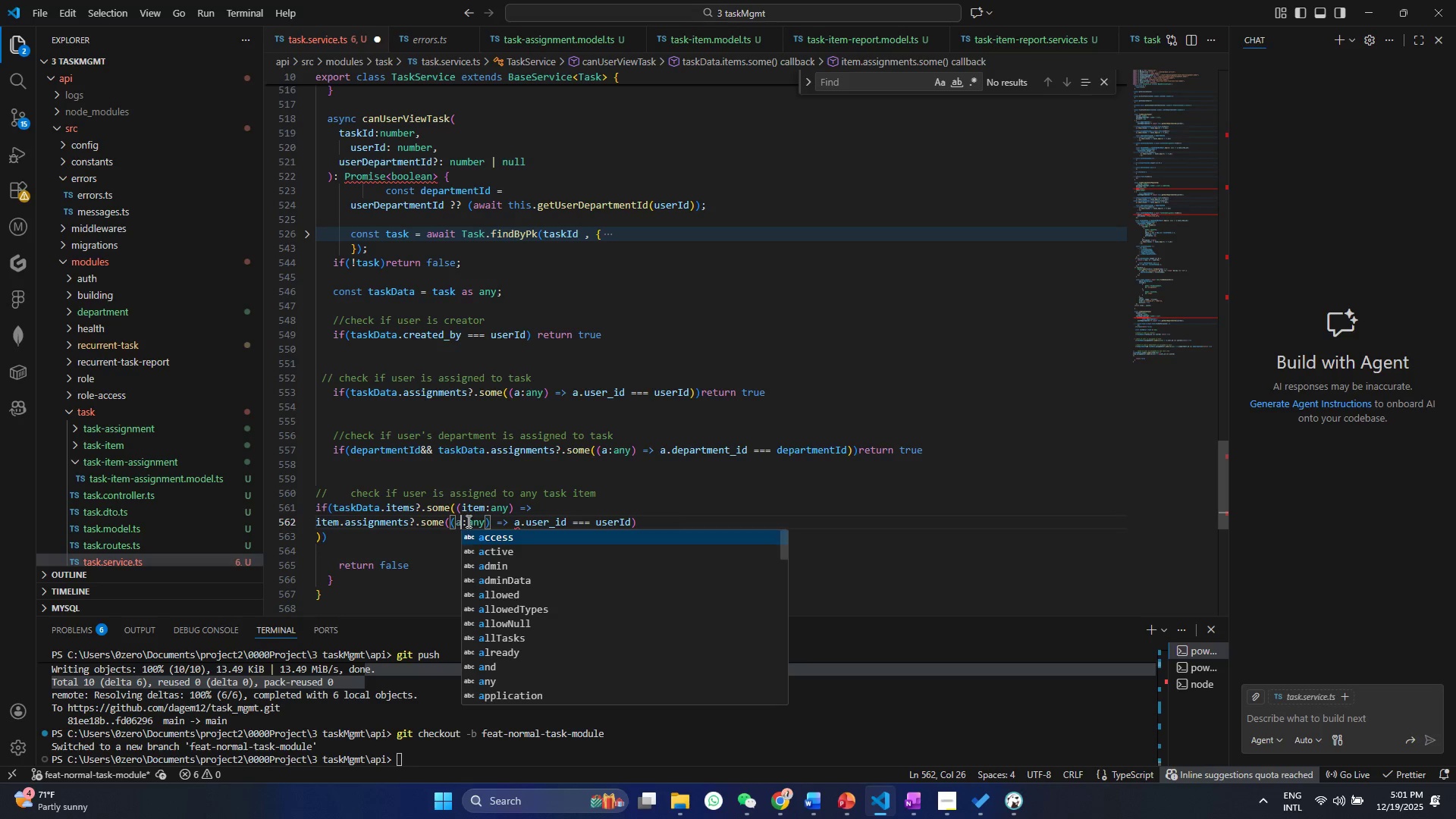 
key(A)
 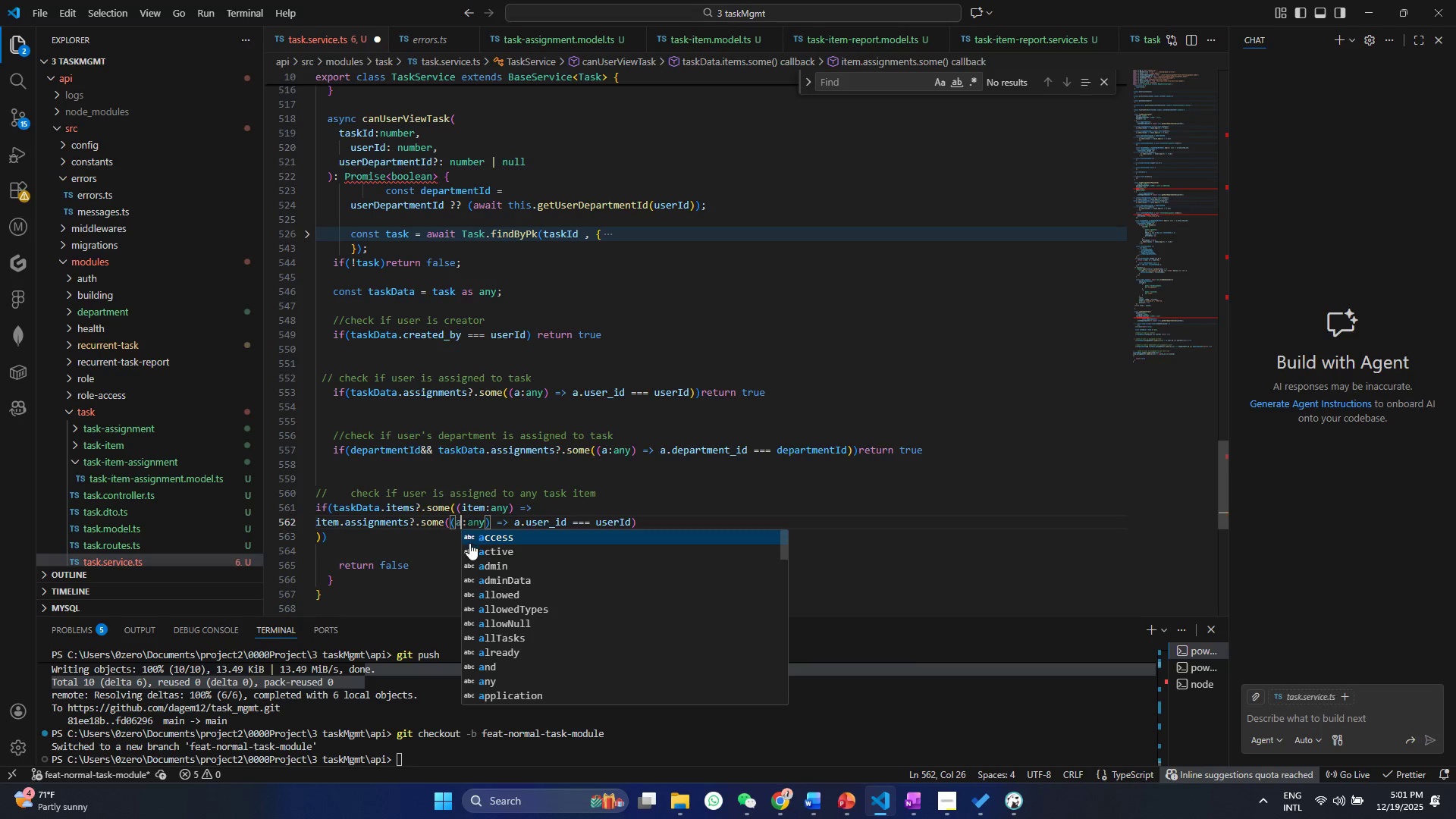 
key(Control+ControlLeft)
 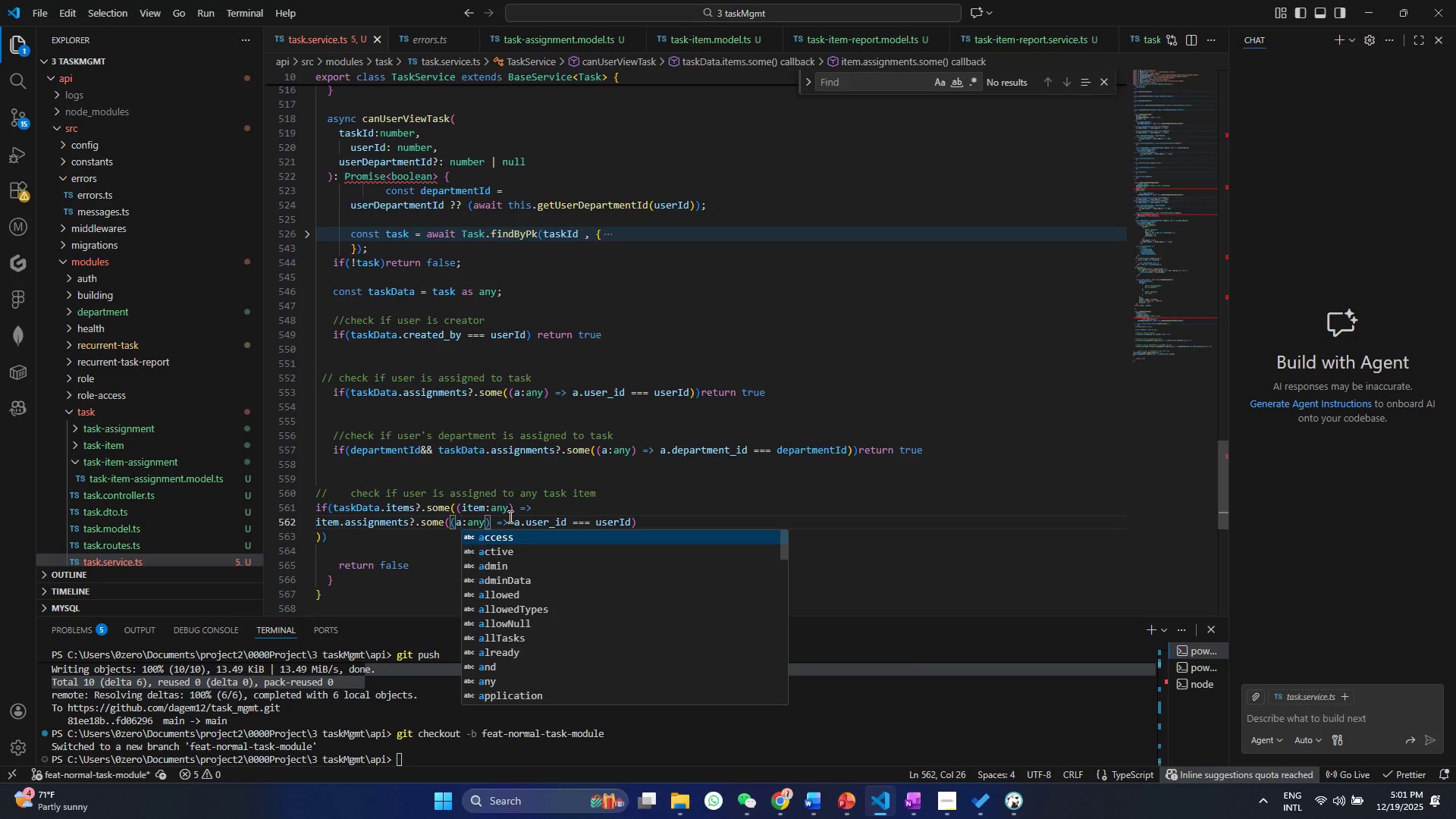 
key(Control+S)
 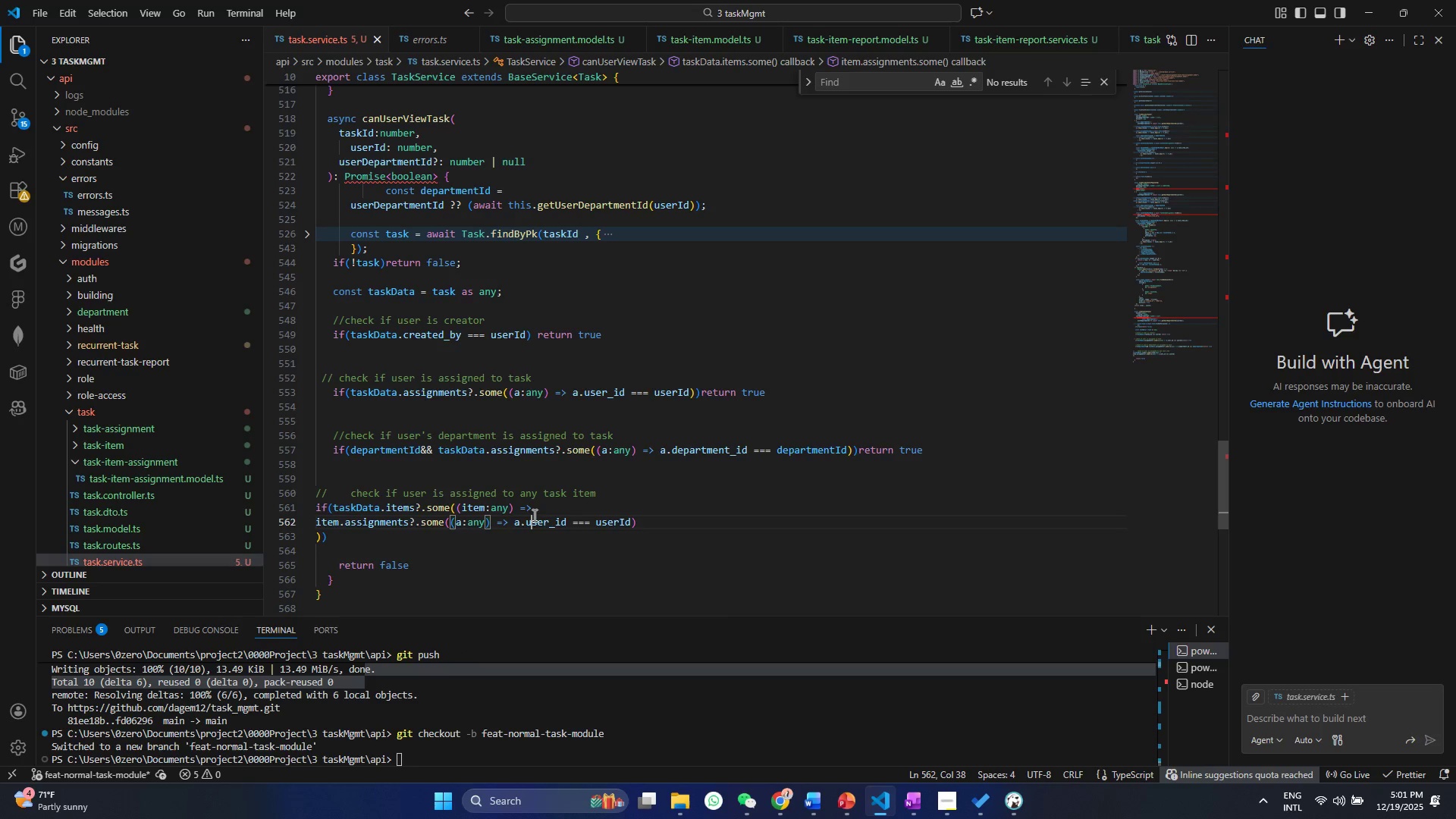 
left_click([533, 515])
 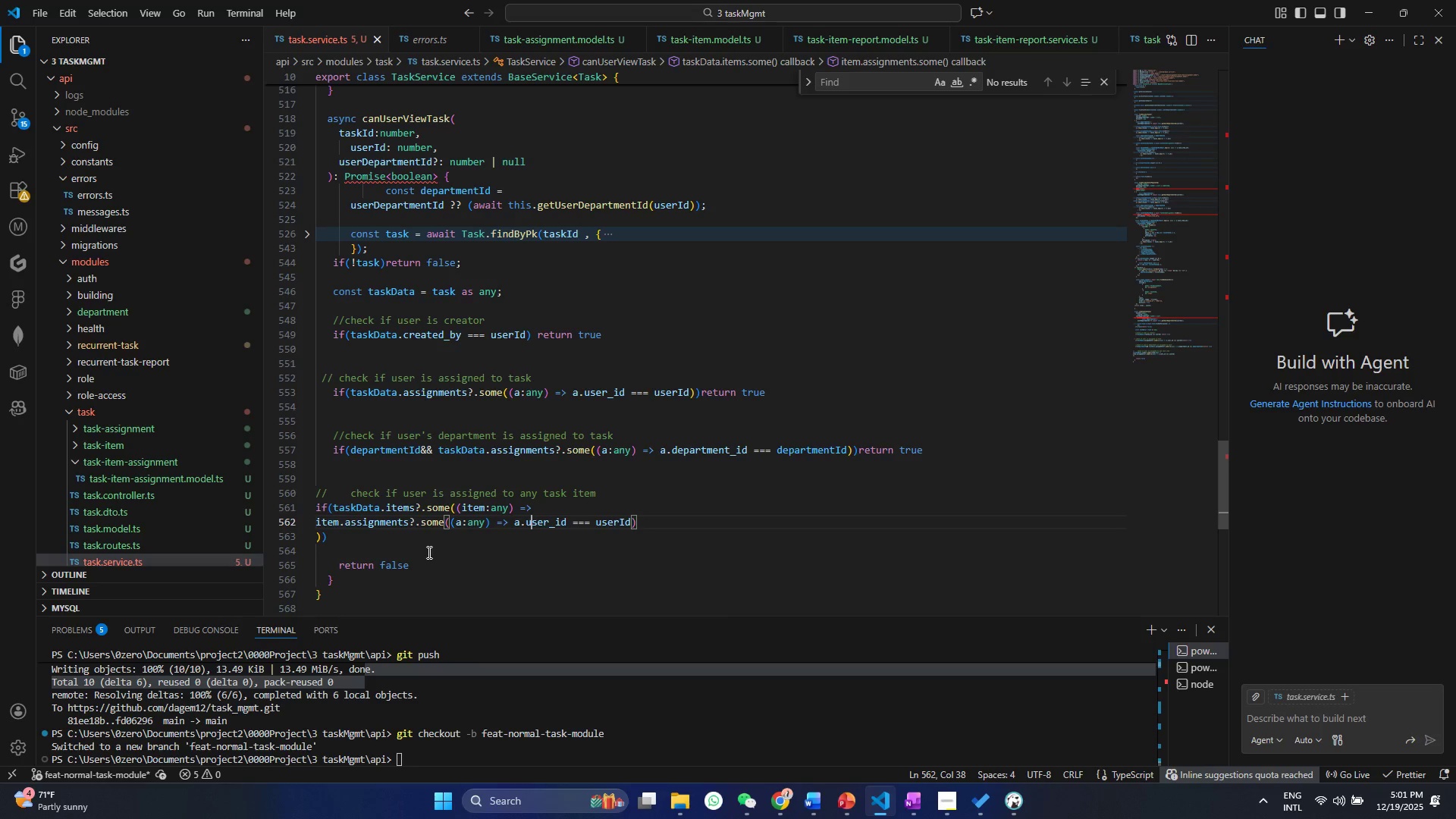 
left_click([446, 566])
 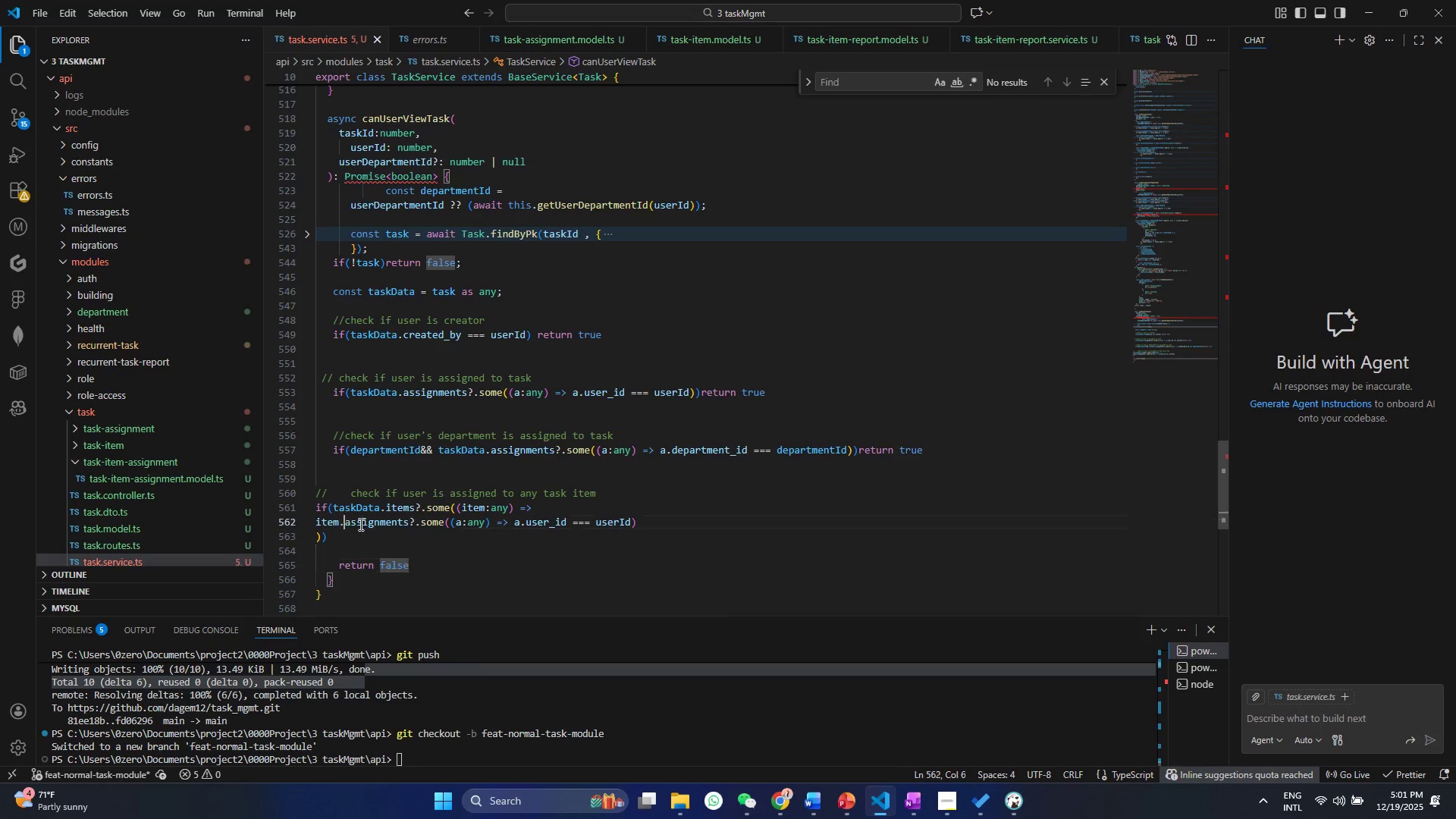 
left_click_drag(start_coordinate=[347, 525], to_coordinate=[354, 524])
 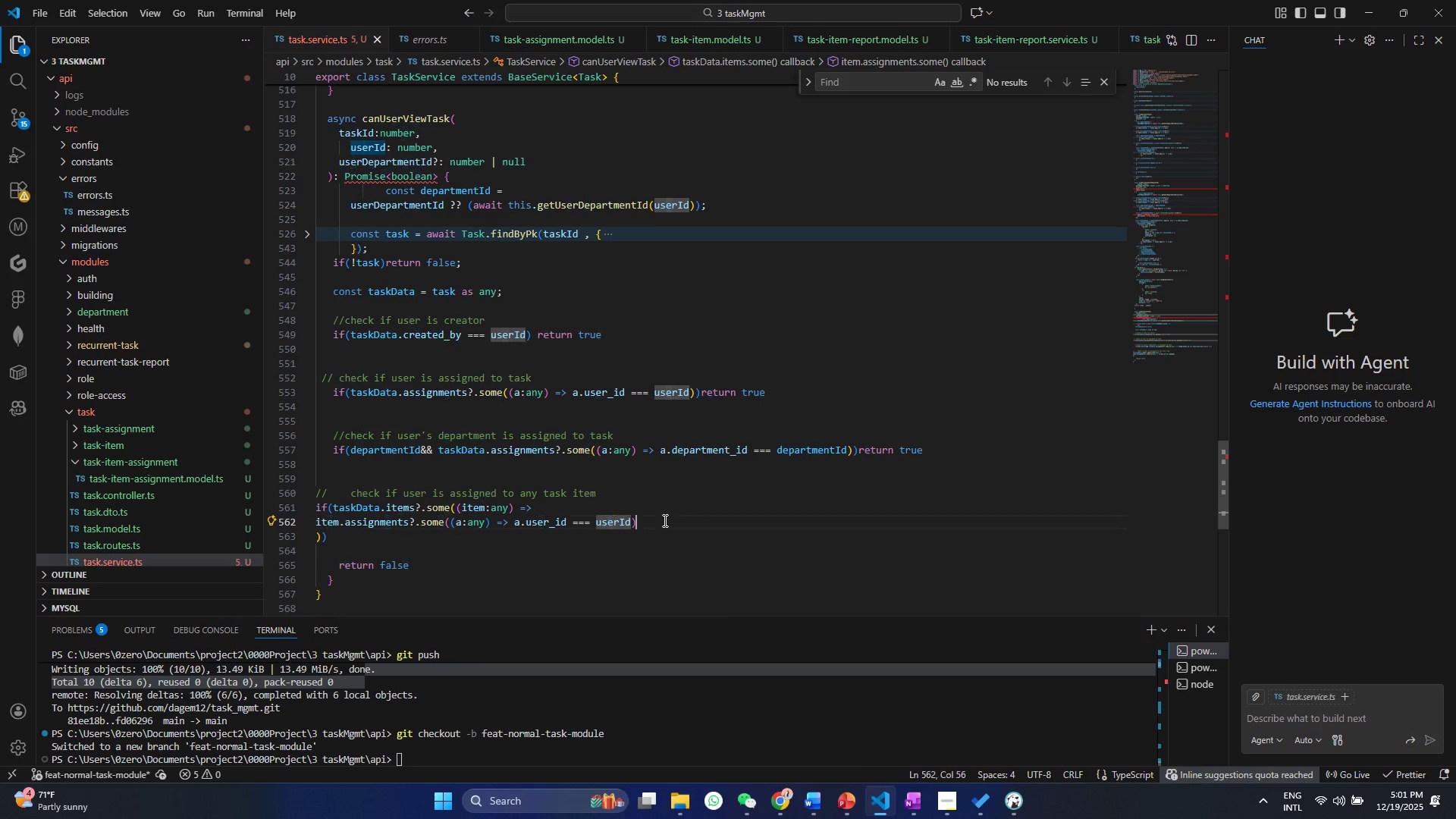 
triple_click([664, 520])
 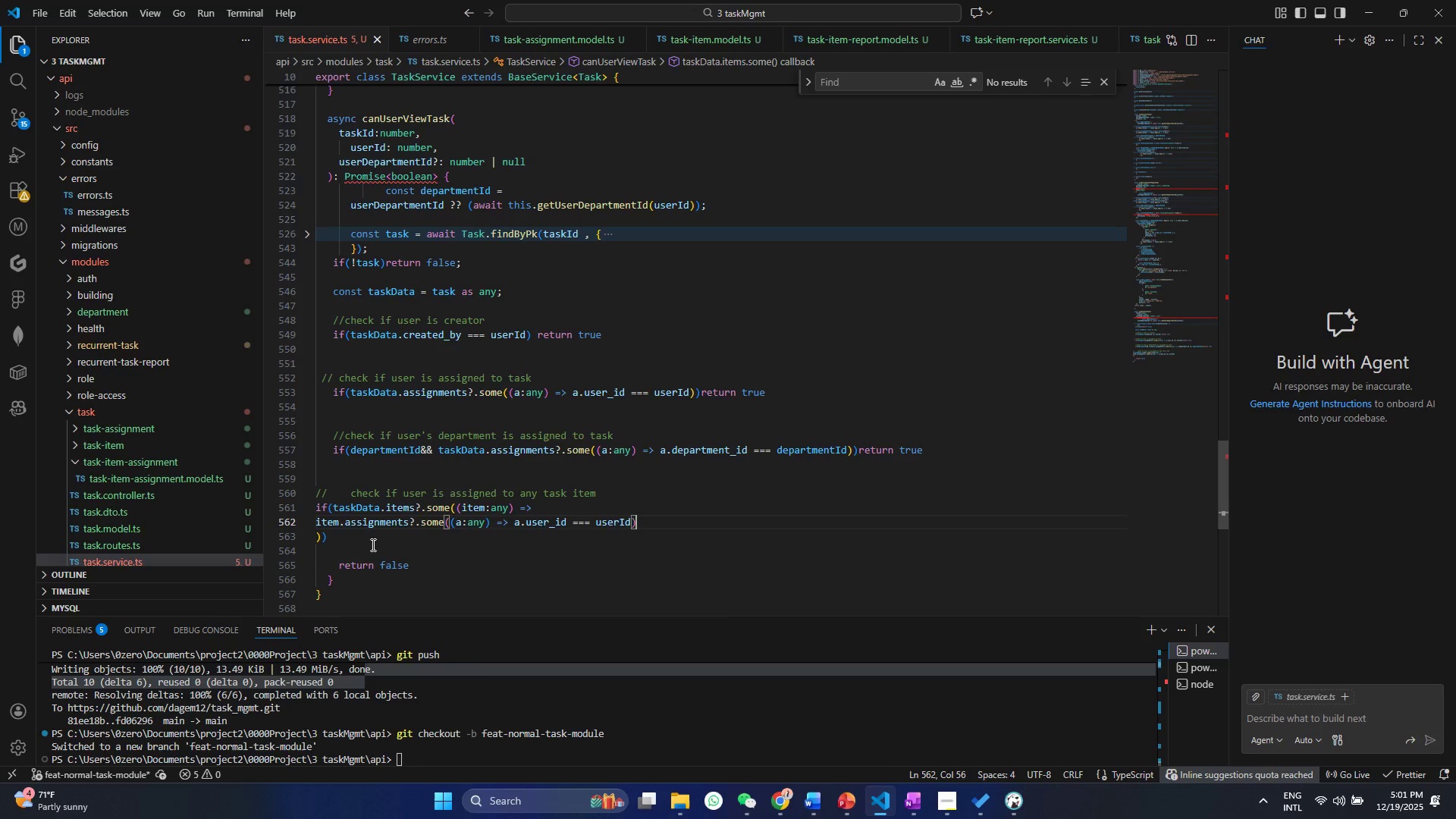 
left_click([357, 539])
 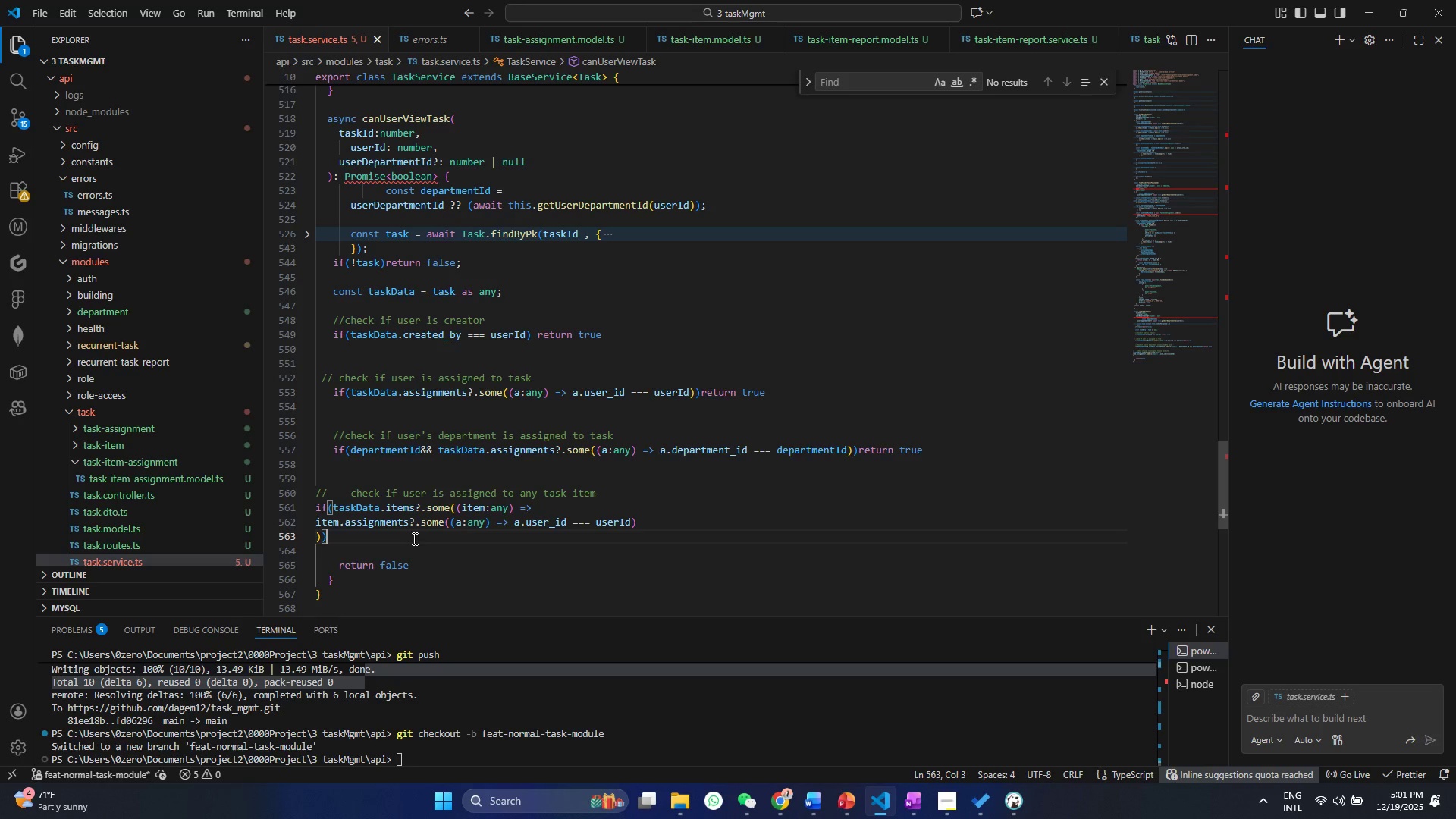 
type(re)
 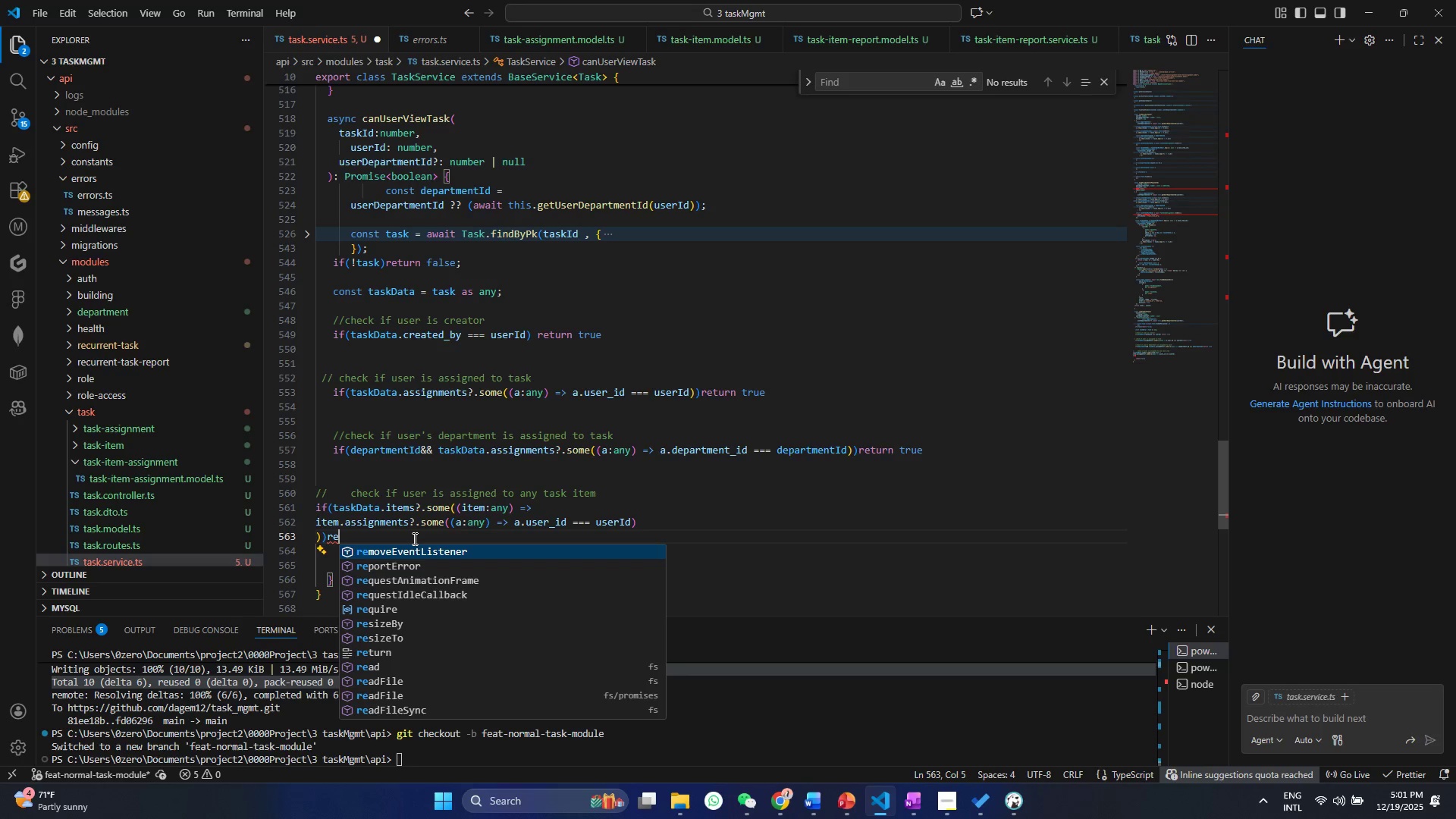 
key(ArrowDown)
 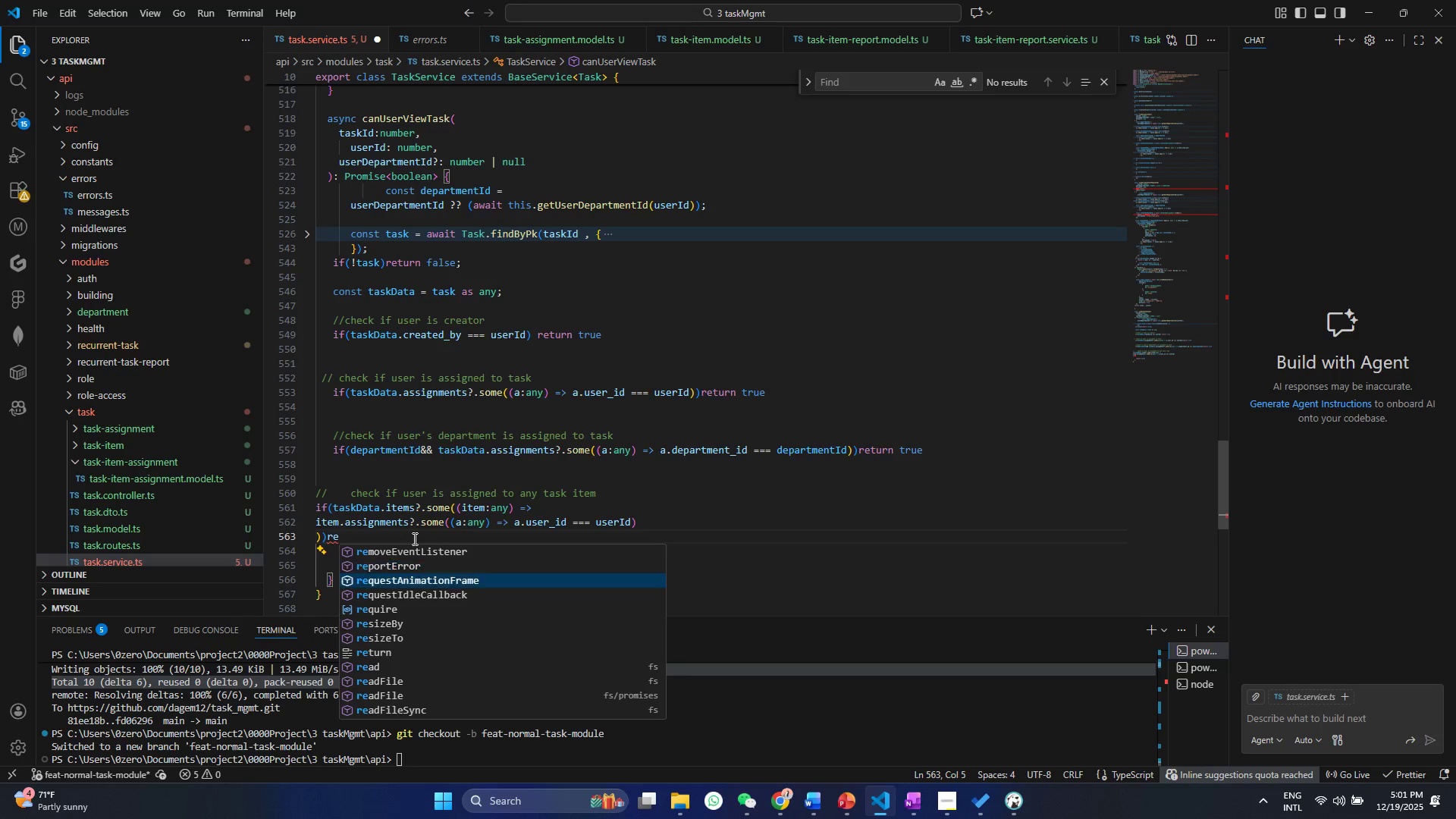 
key(ArrowDown)
 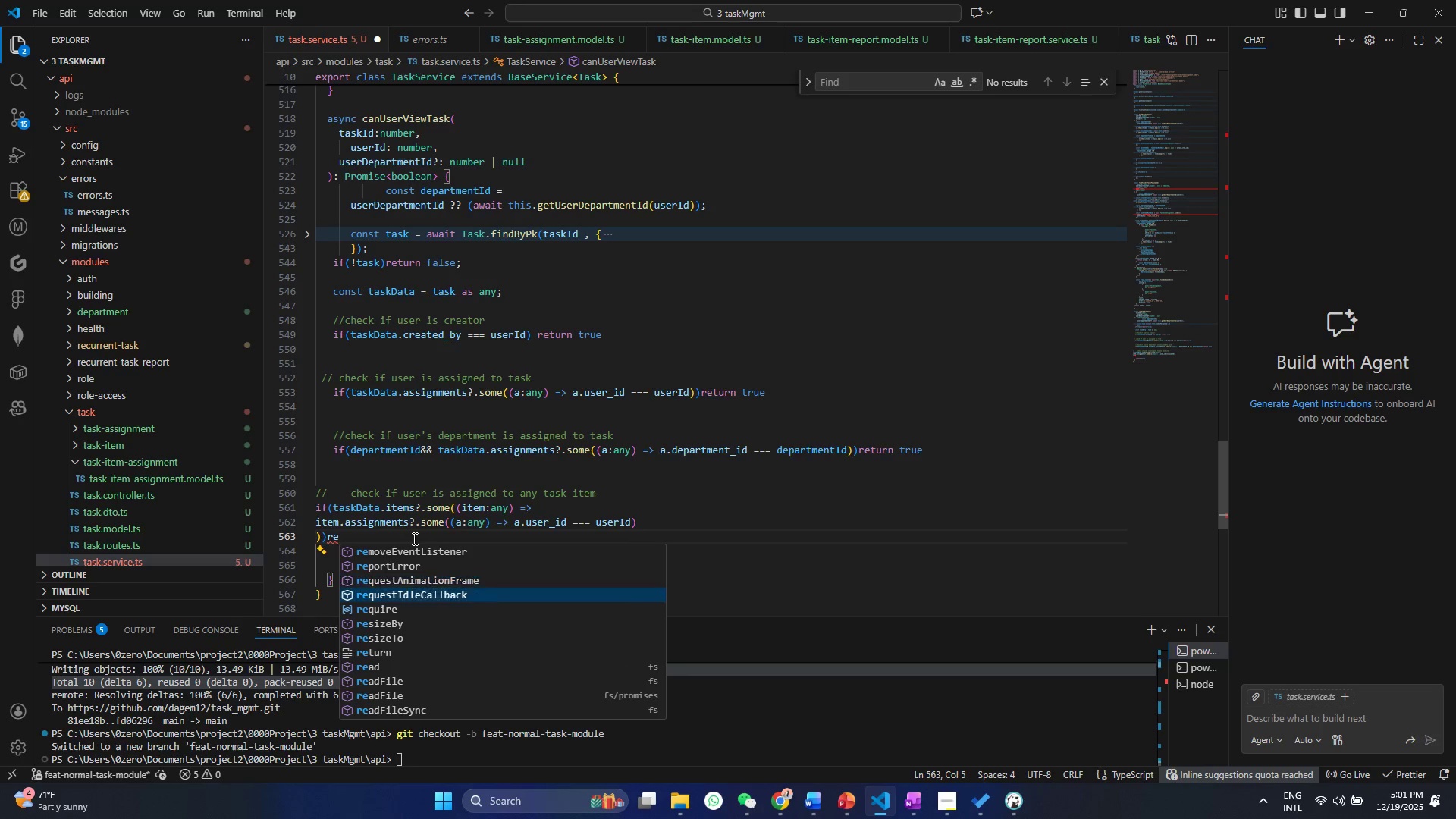 
key(ArrowDown)
 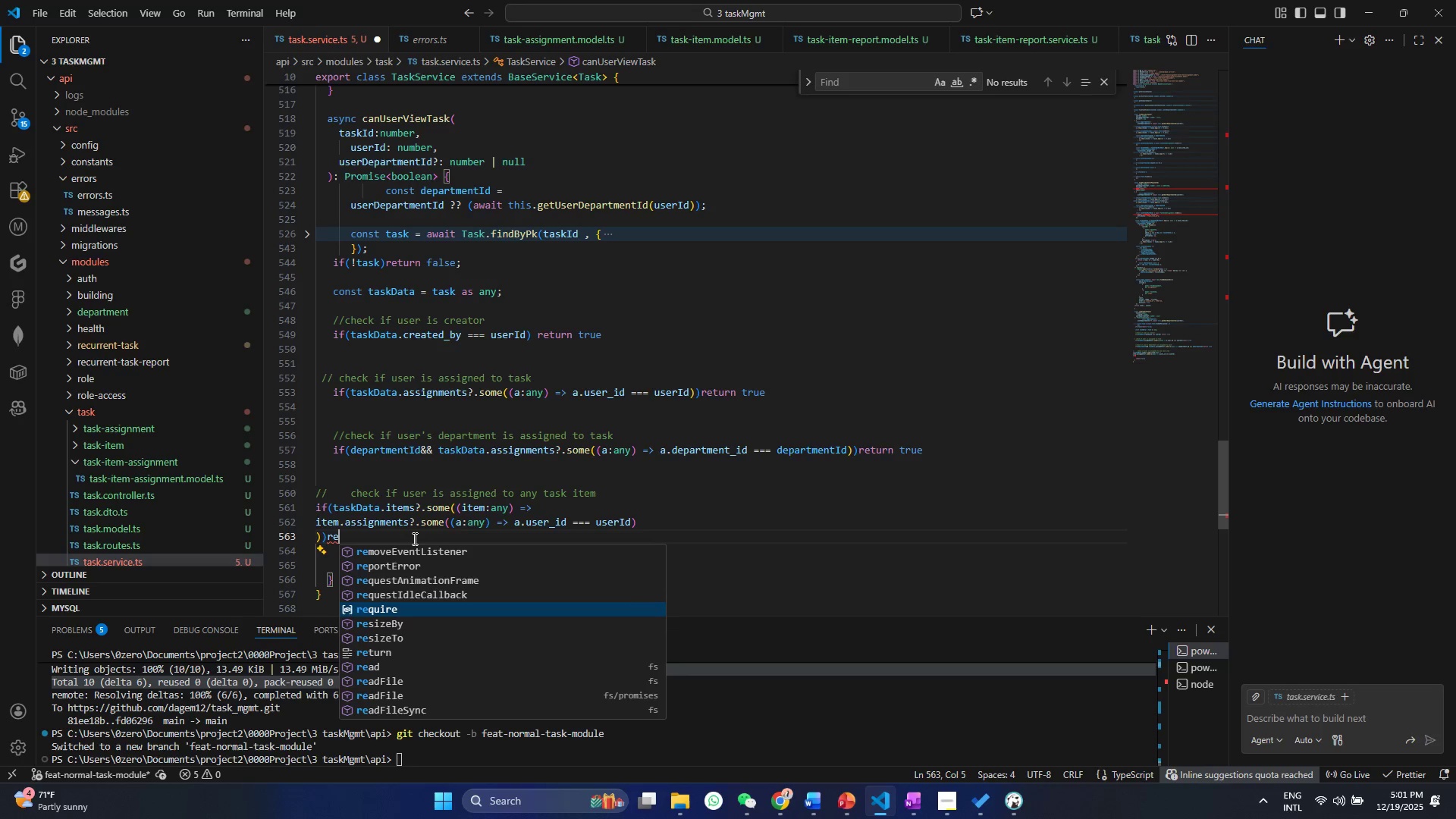 
key(ArrowDown)
 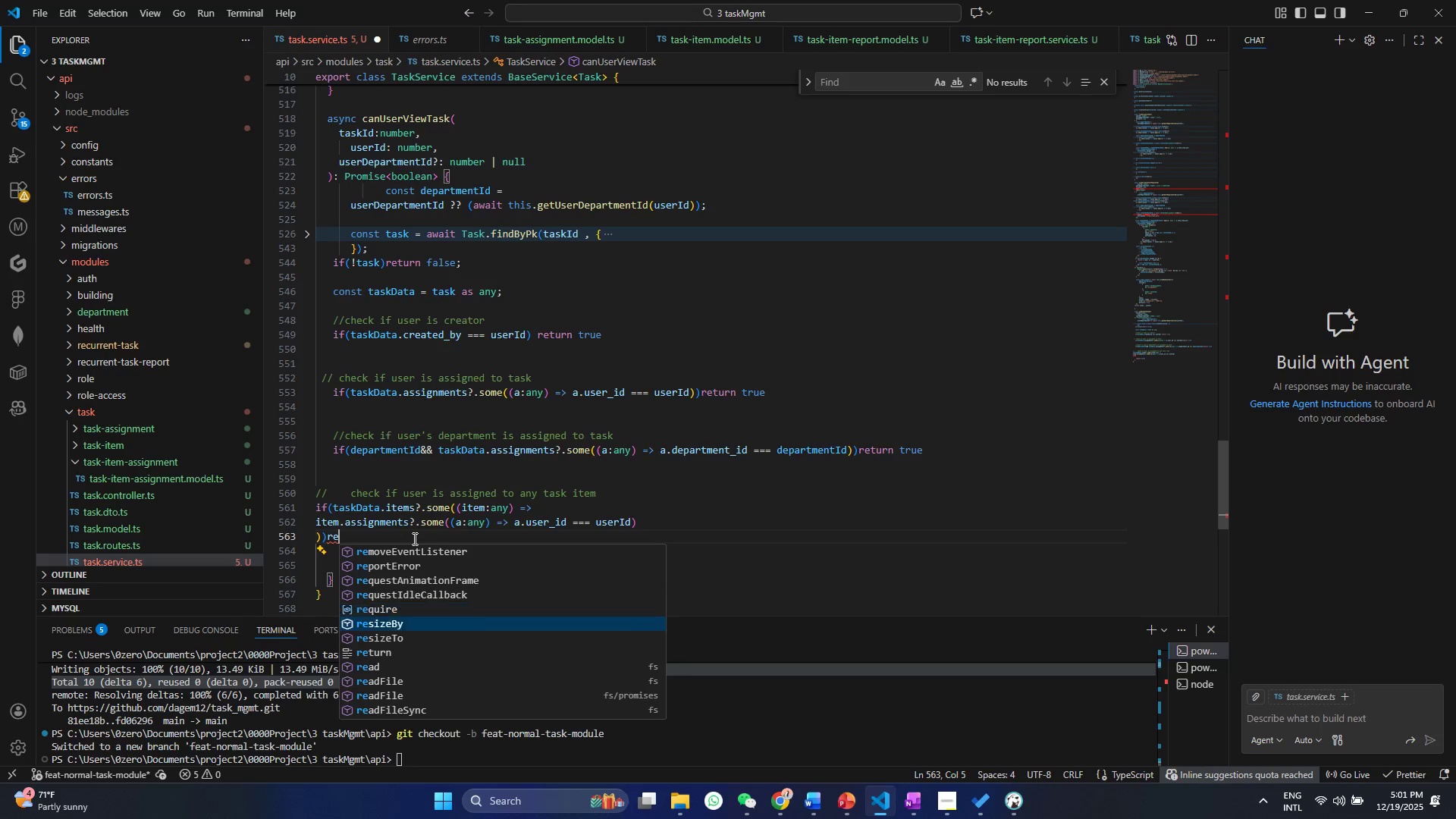 
key(ArrowDown)
 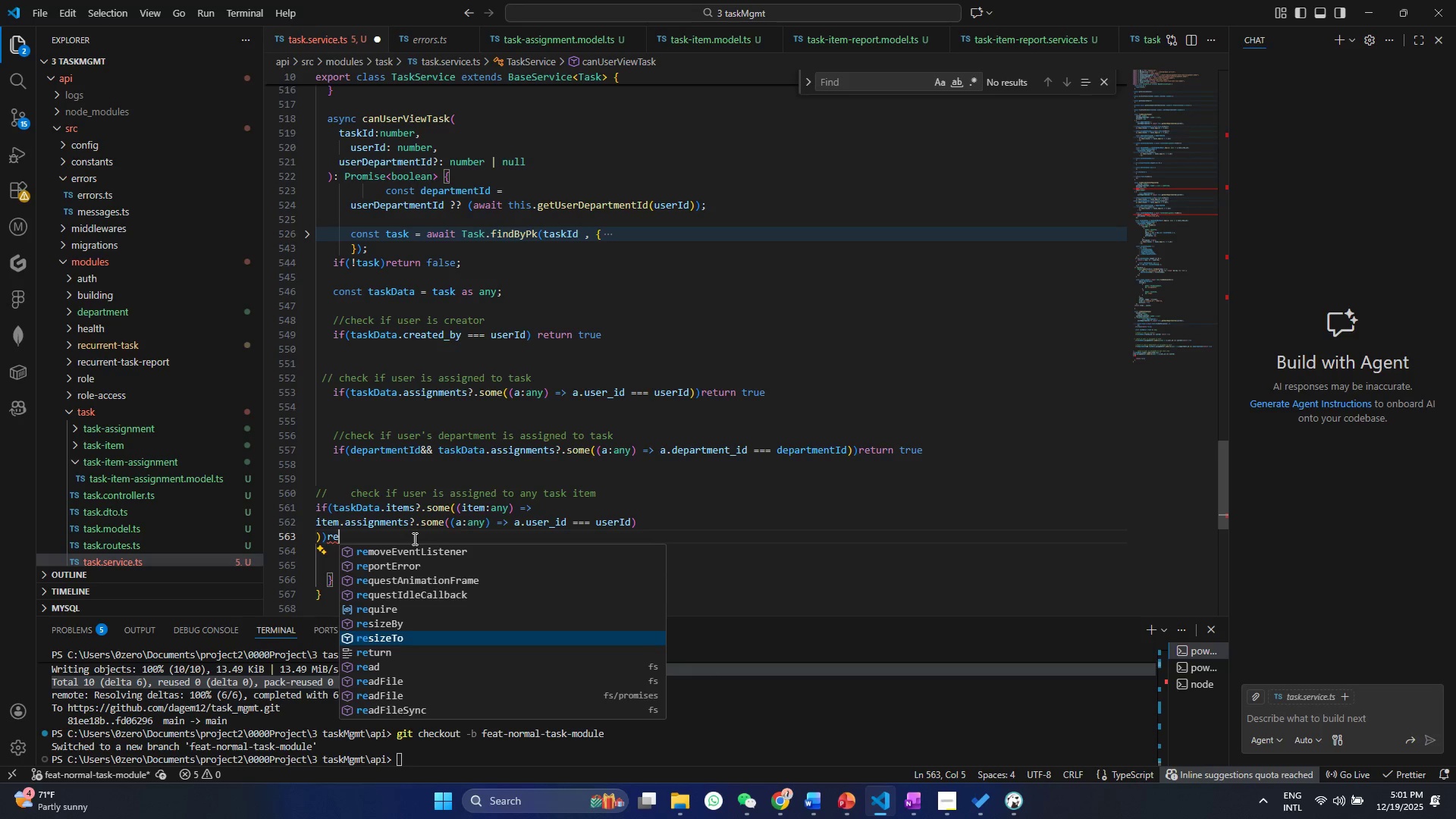 
key(ArrowDown)
 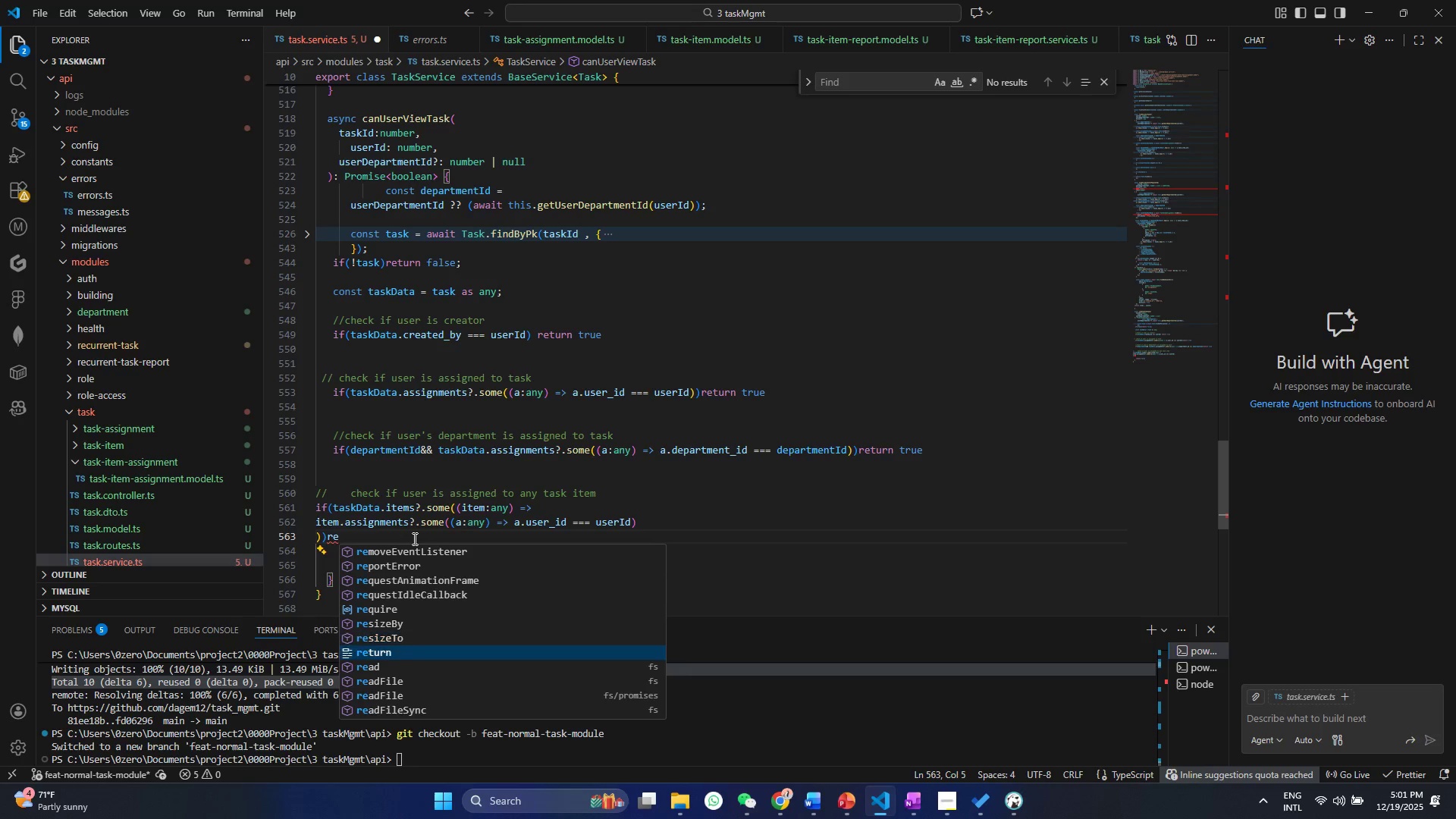 
key(ArrowDown)
 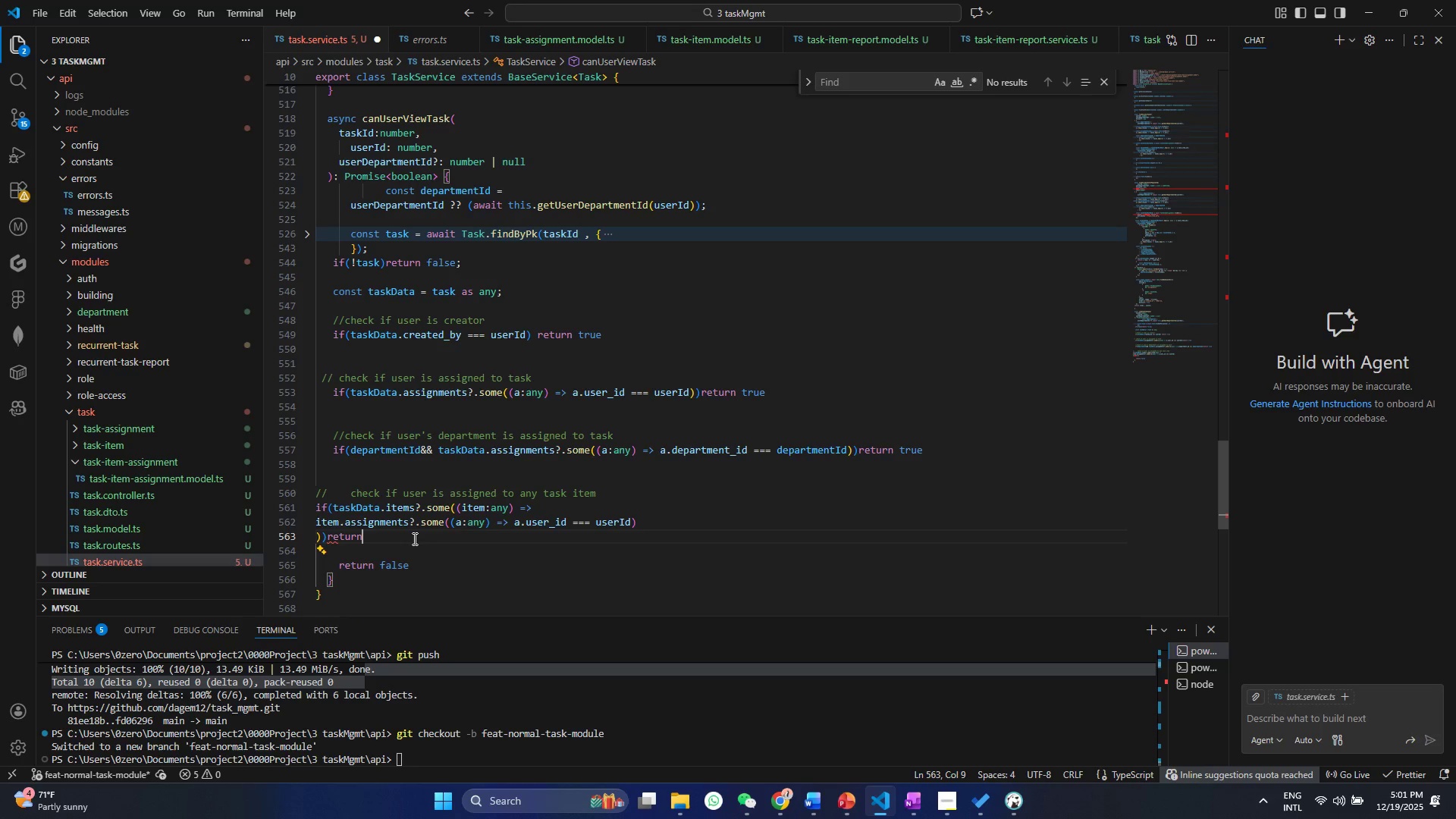 
key(Enter)
 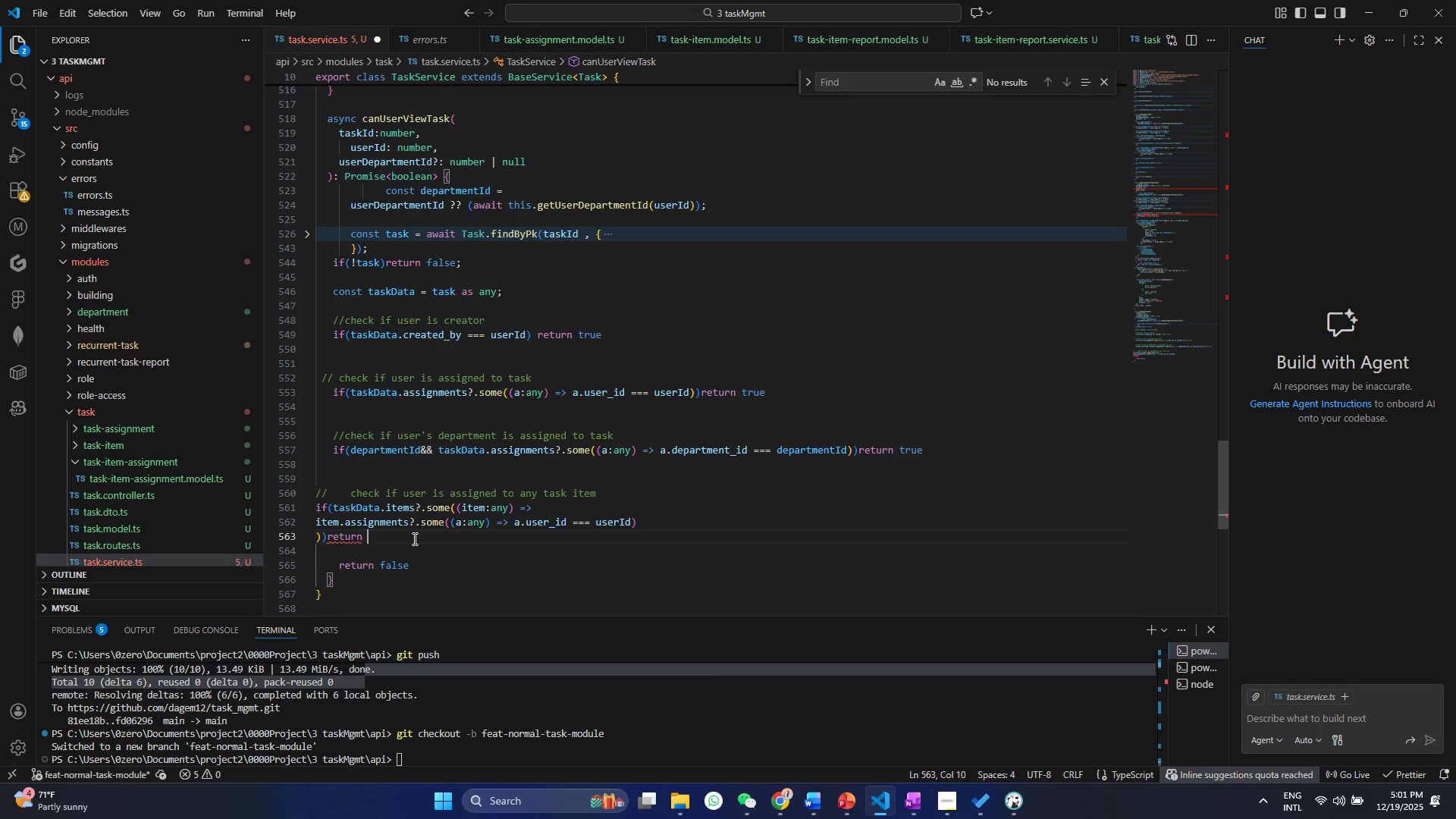 
type( tr)
 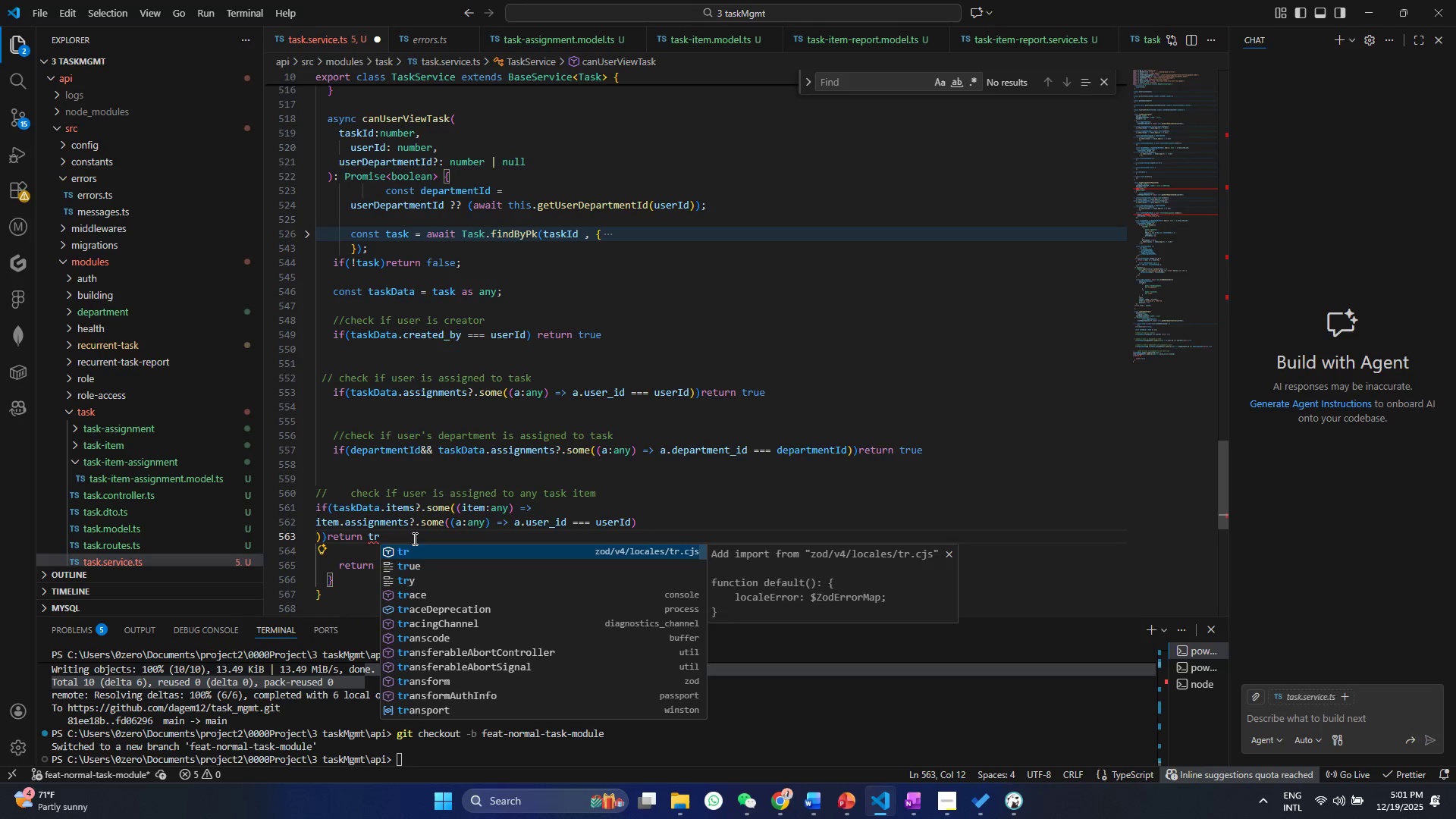 
key(ArrowDown)
 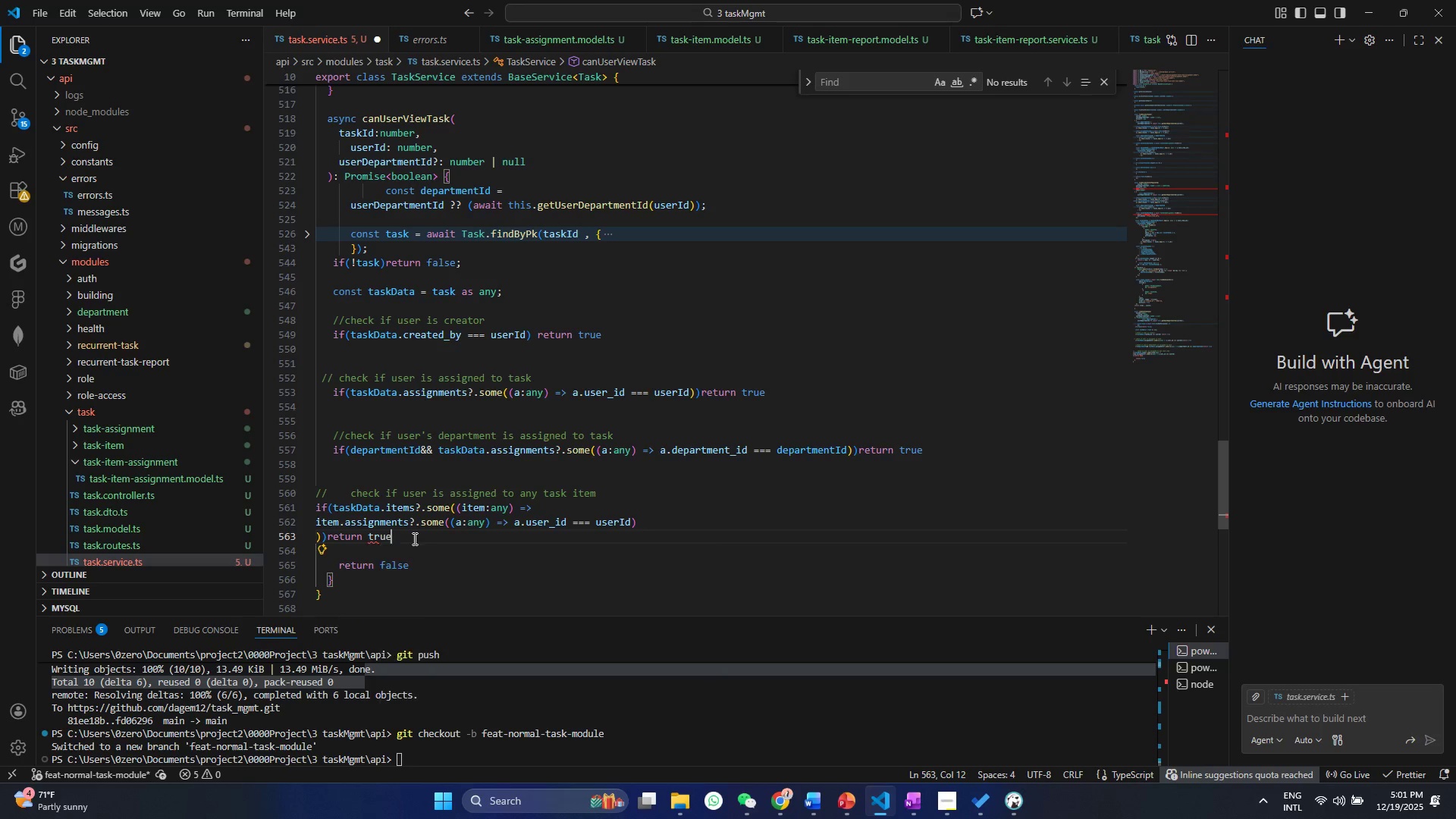 
key(Enter)
 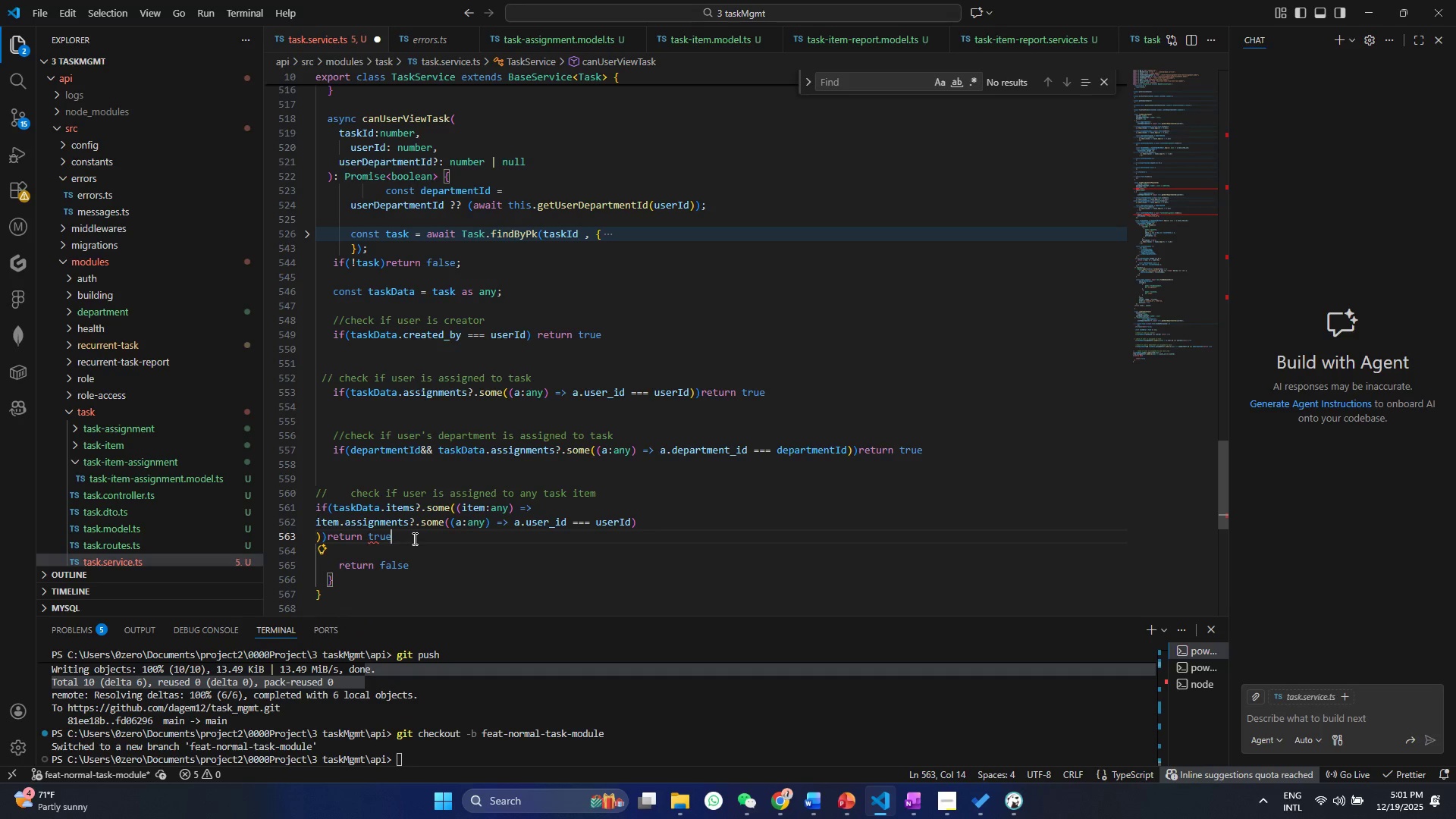 
key(Control+S)
 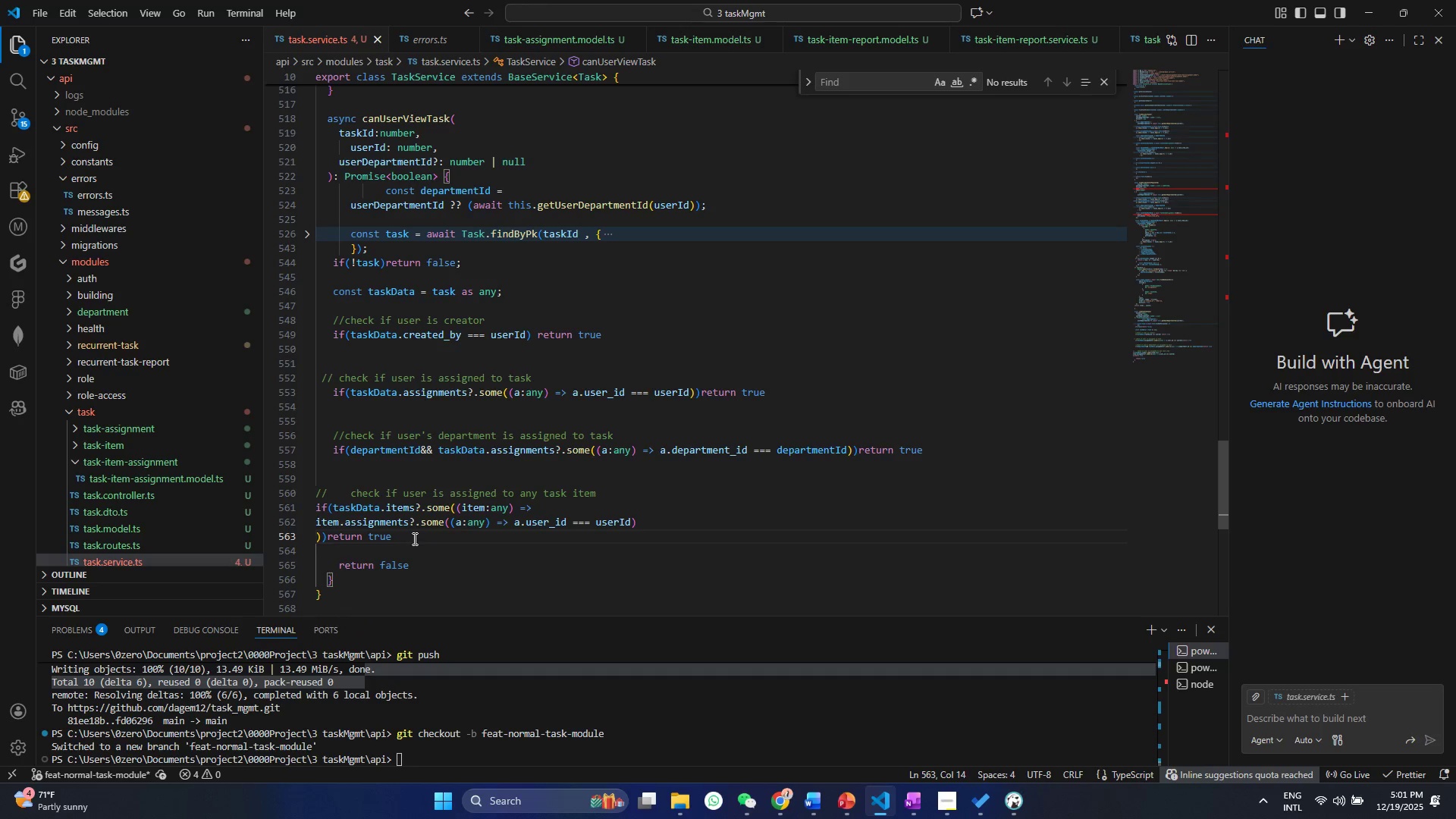 
left_click([551, 543])
 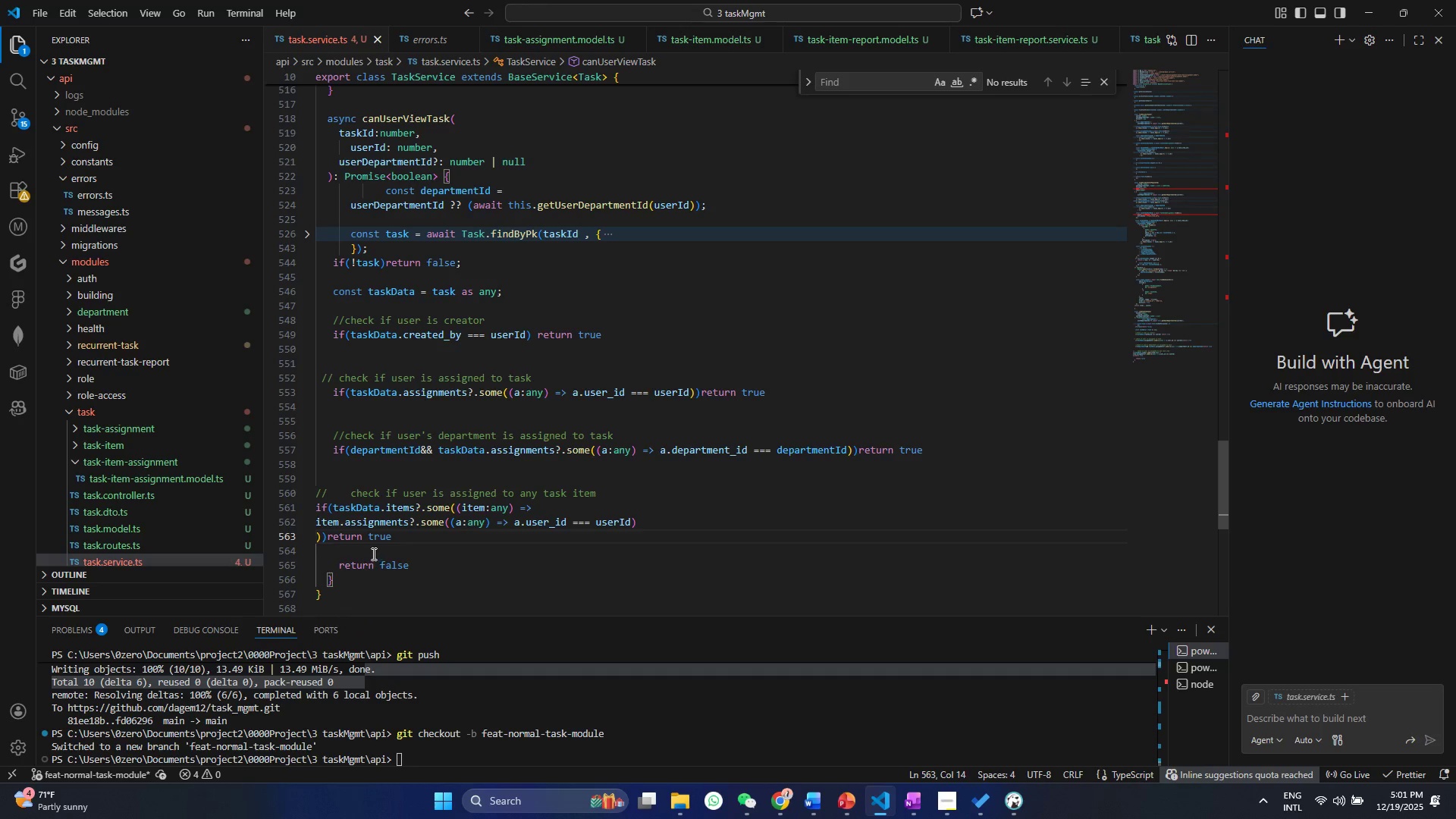 
left_click([372, 552])
 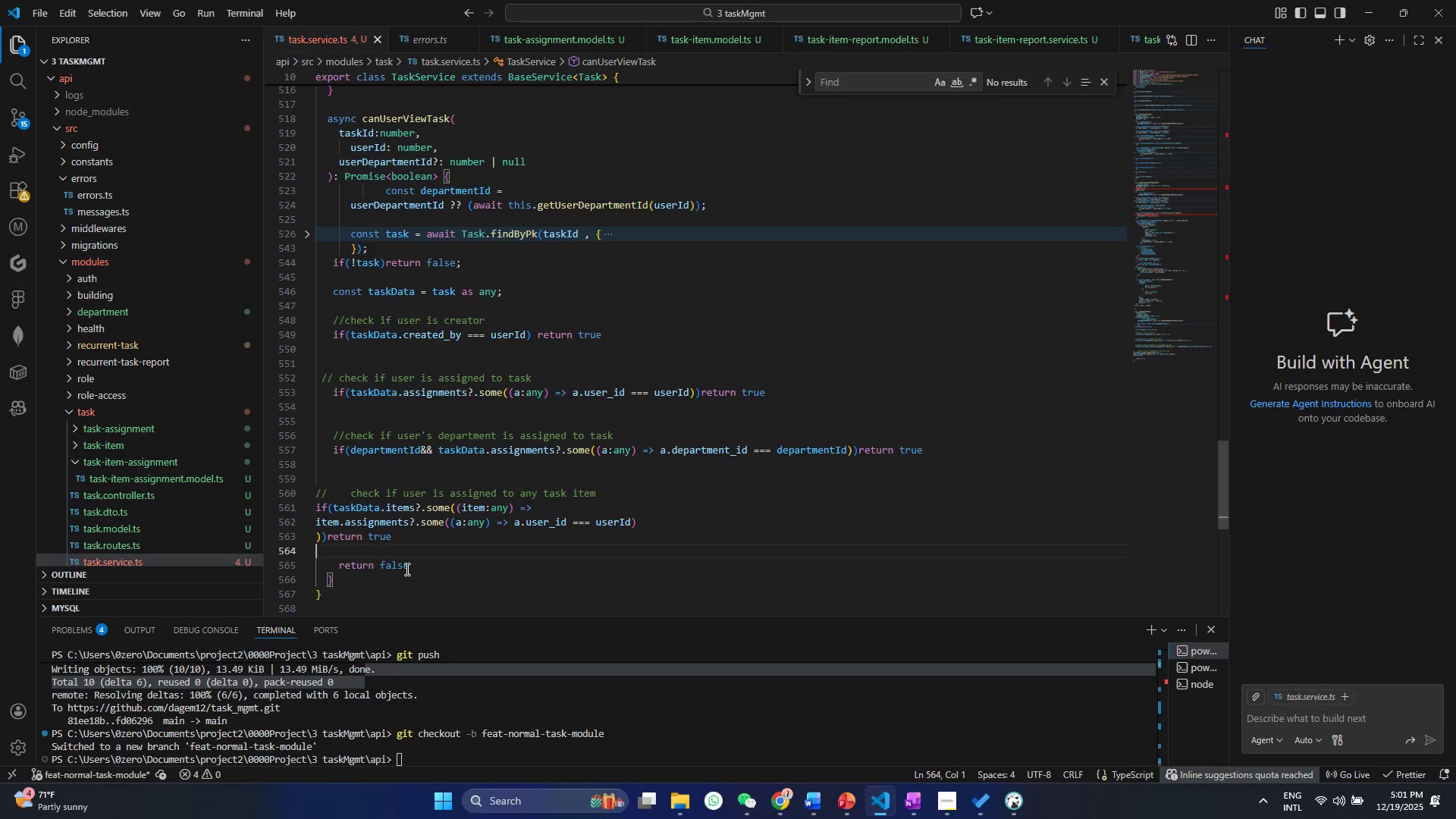 
scroll: coordinate [417, 575], scroll_direction: down, amount: 2.0
 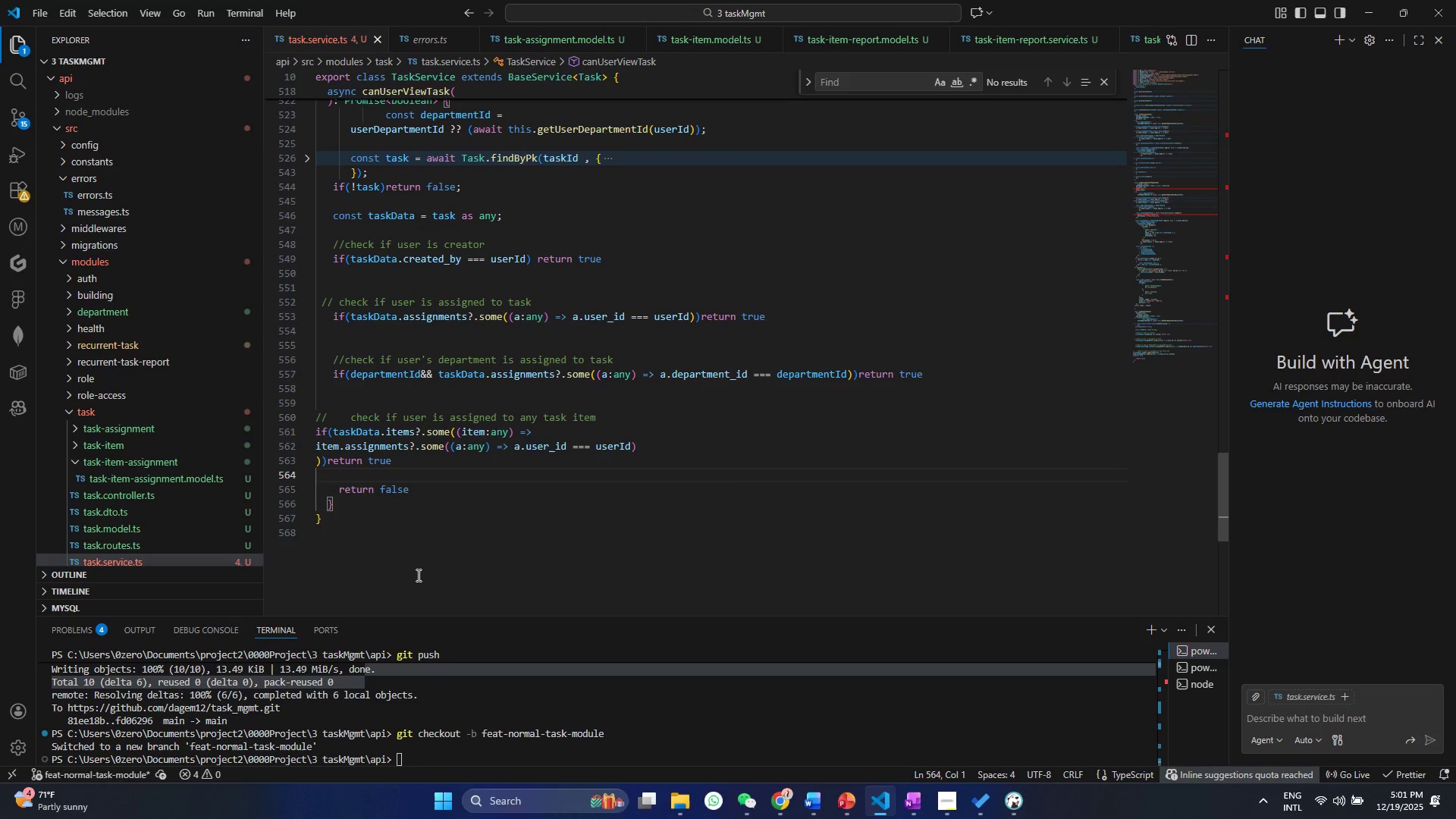 
scroll: coordinate [431, 567], scroll_direction: up, amount: 39.0
 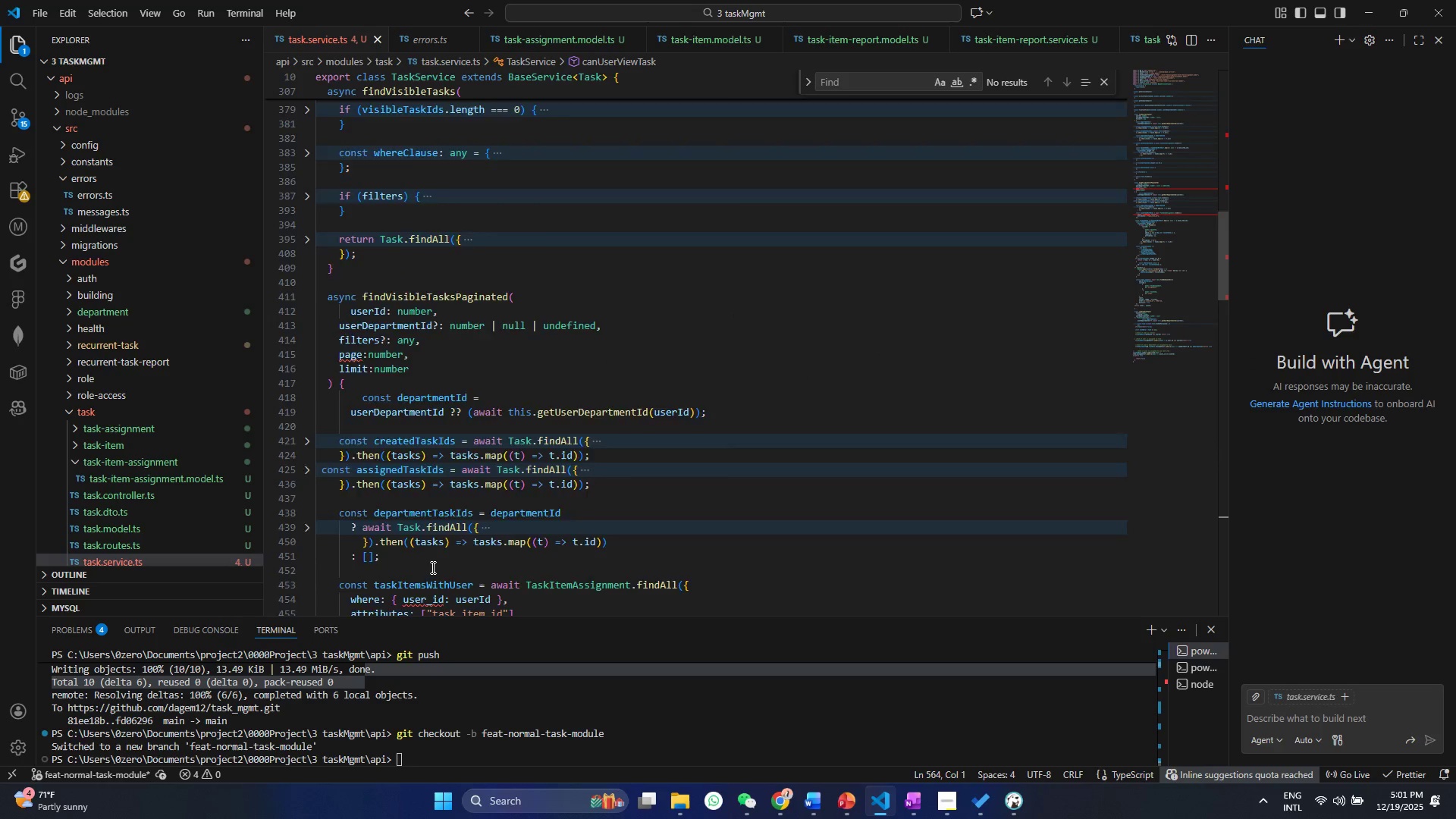 
scroll: coordinate [431, 567], scroll_direction: down, amount: 3.0
 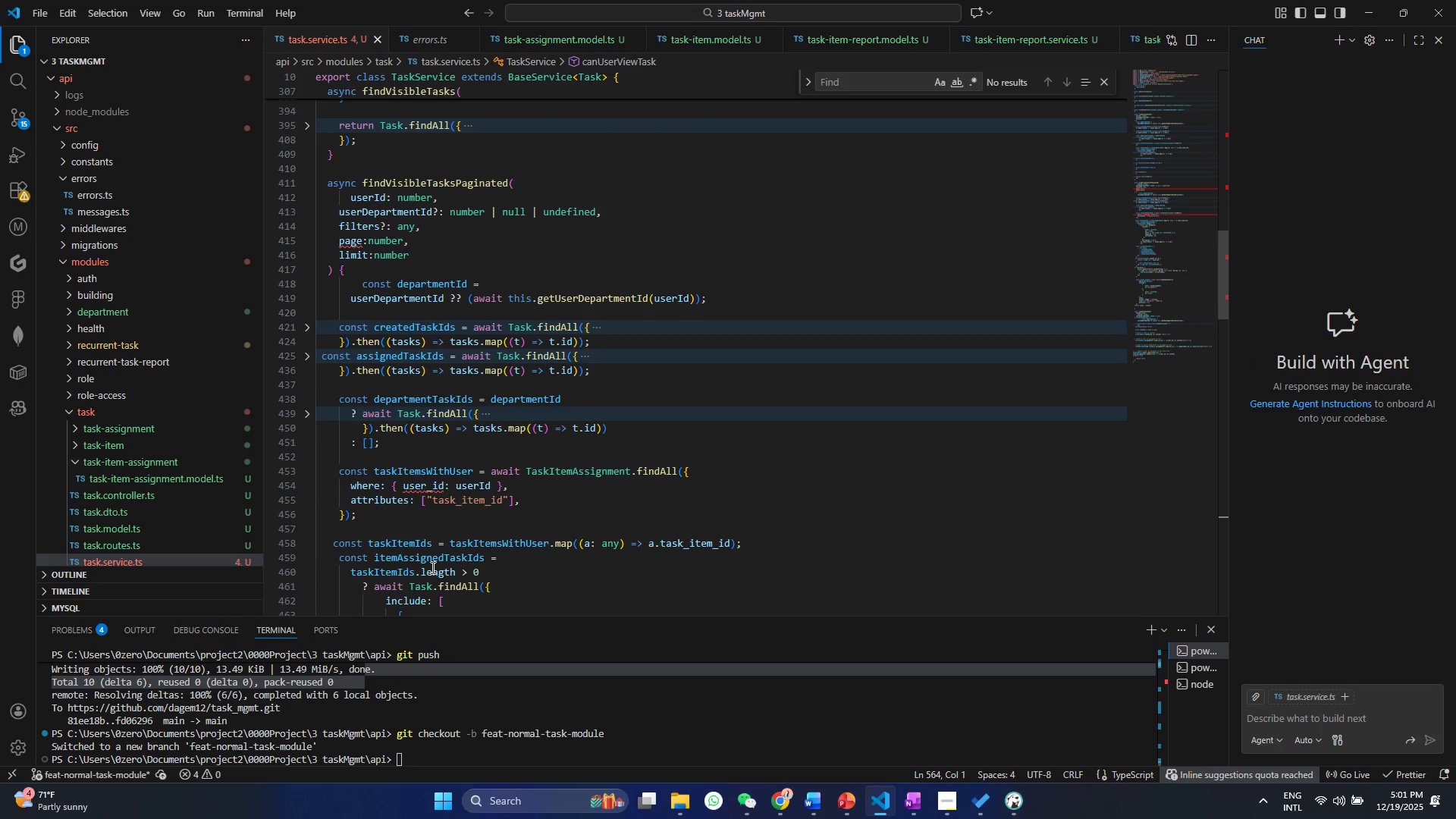 
scroll: coordinate [431, 567], scroll_direction: up, amount: 8.0
 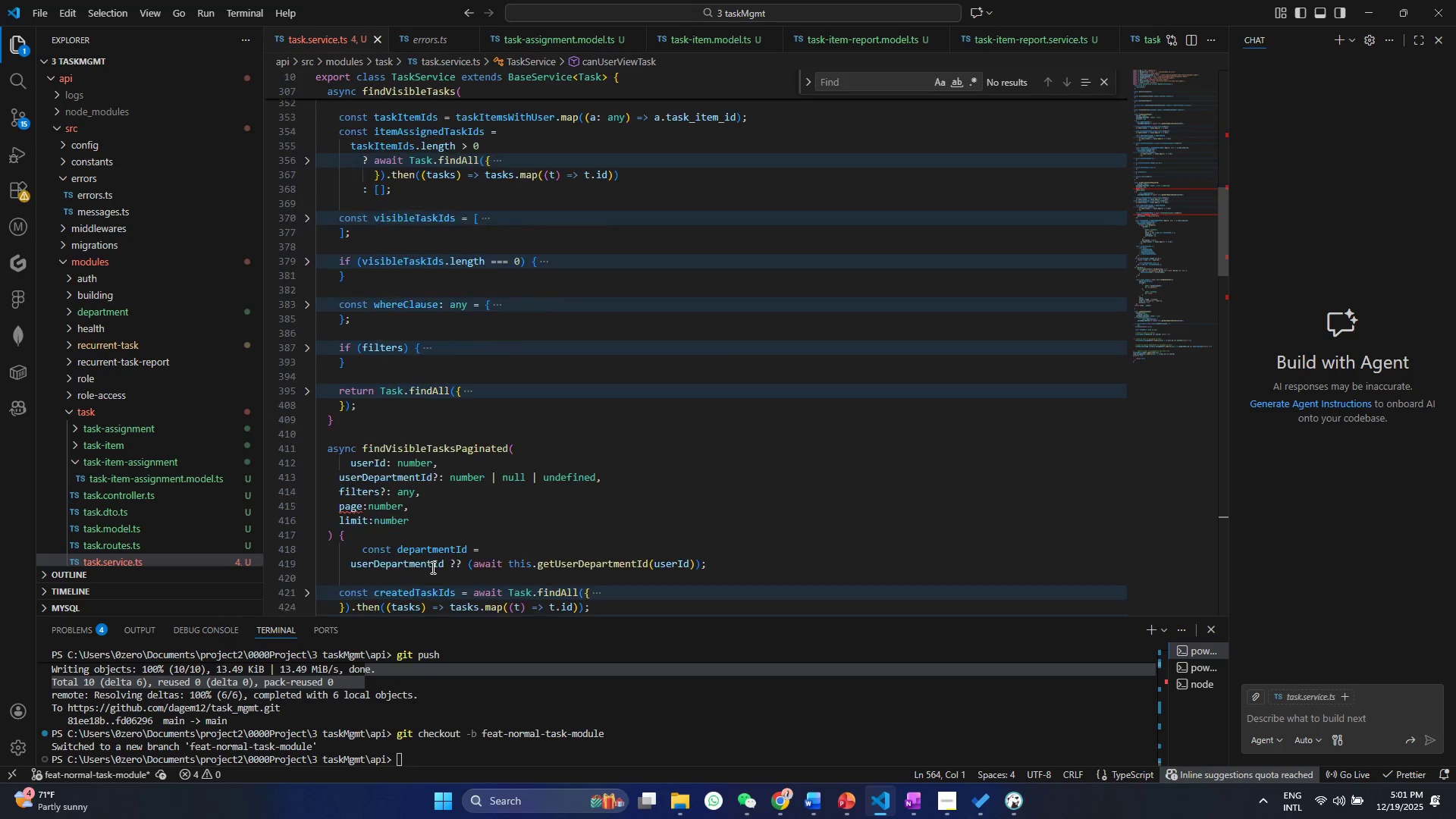 
scroll: coordinate [431, 567], scroll_direction: down, amount: 1.0
 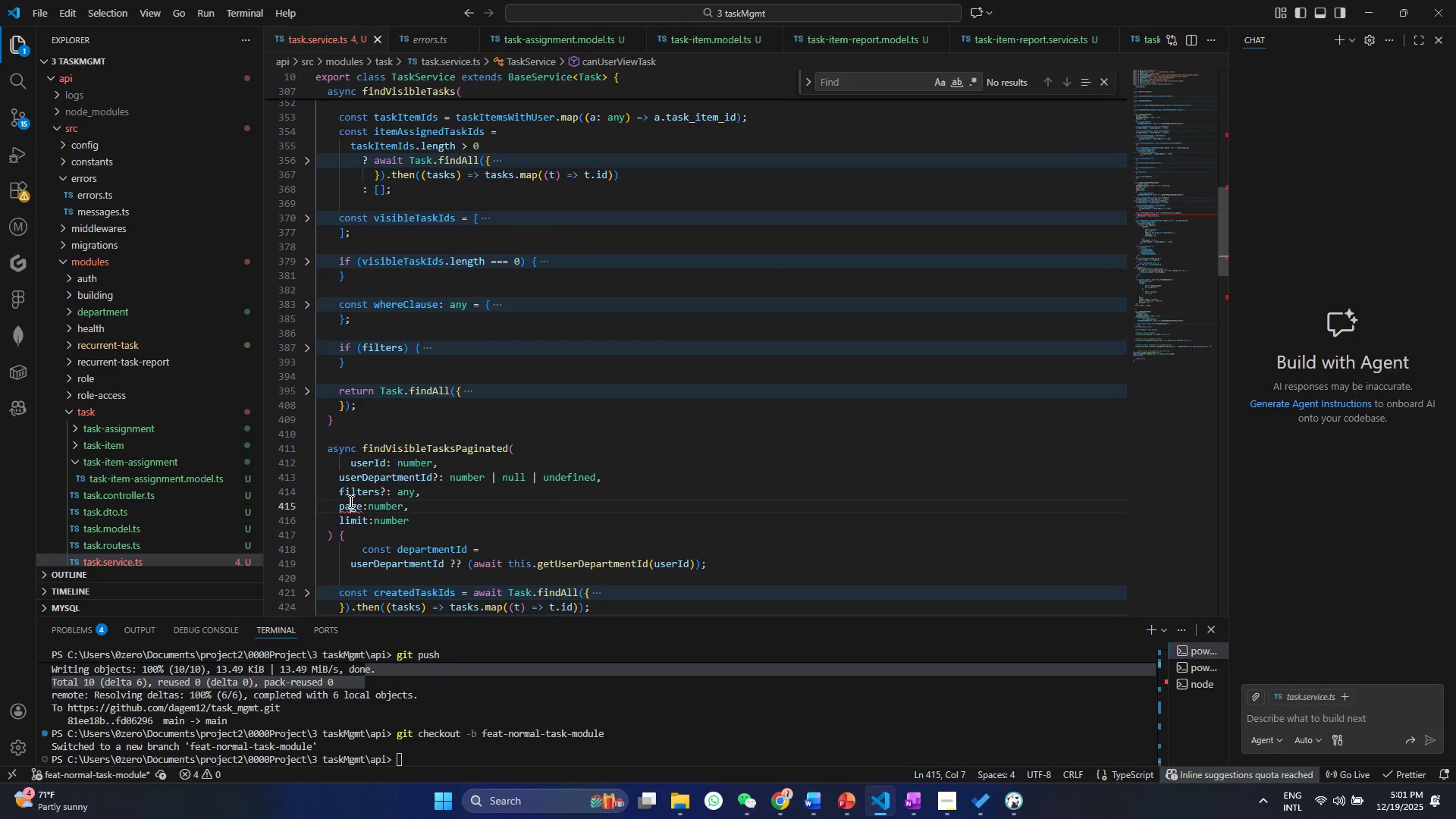 
double_click([350, 501])
 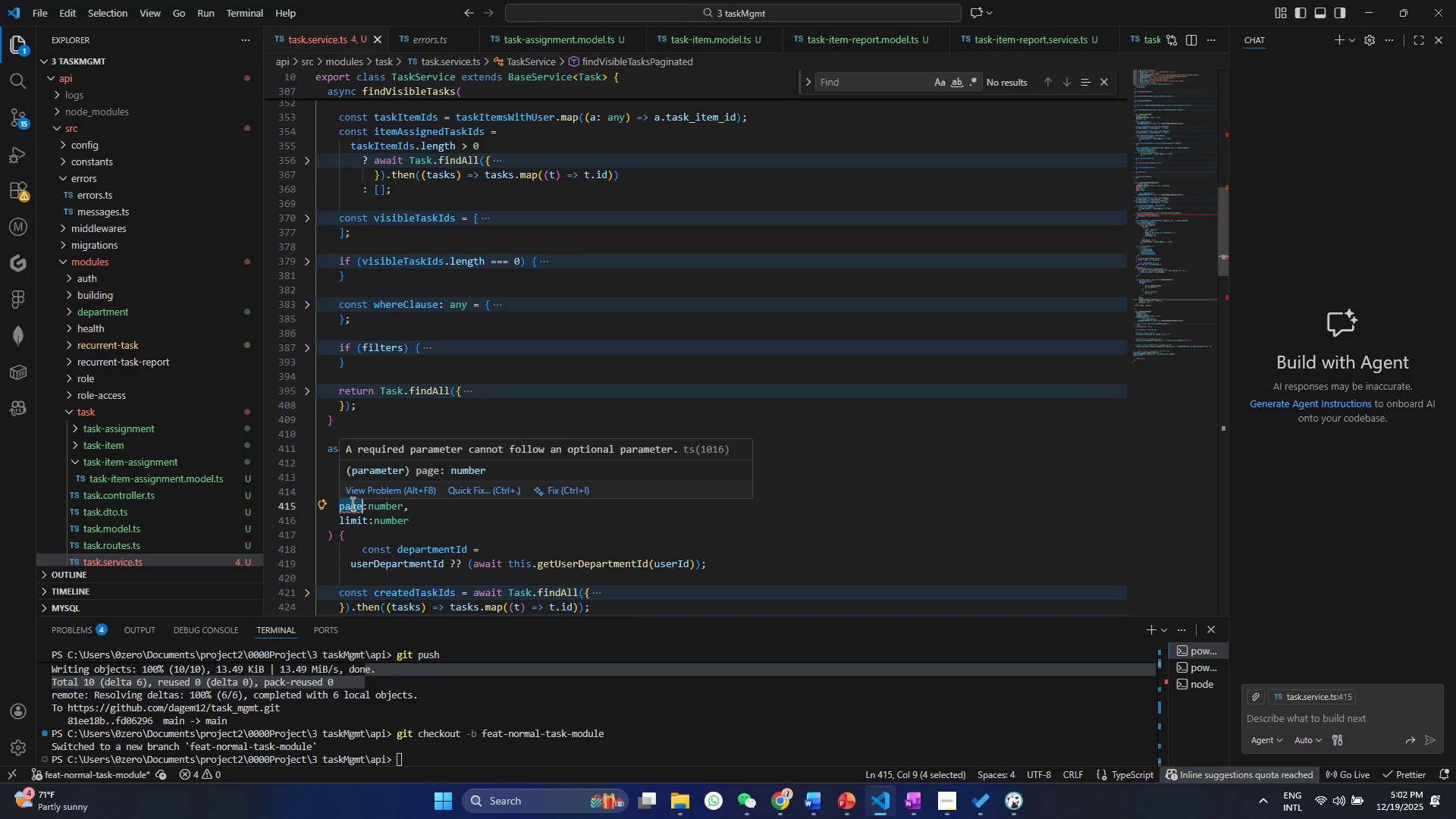 
wait(23.31)
 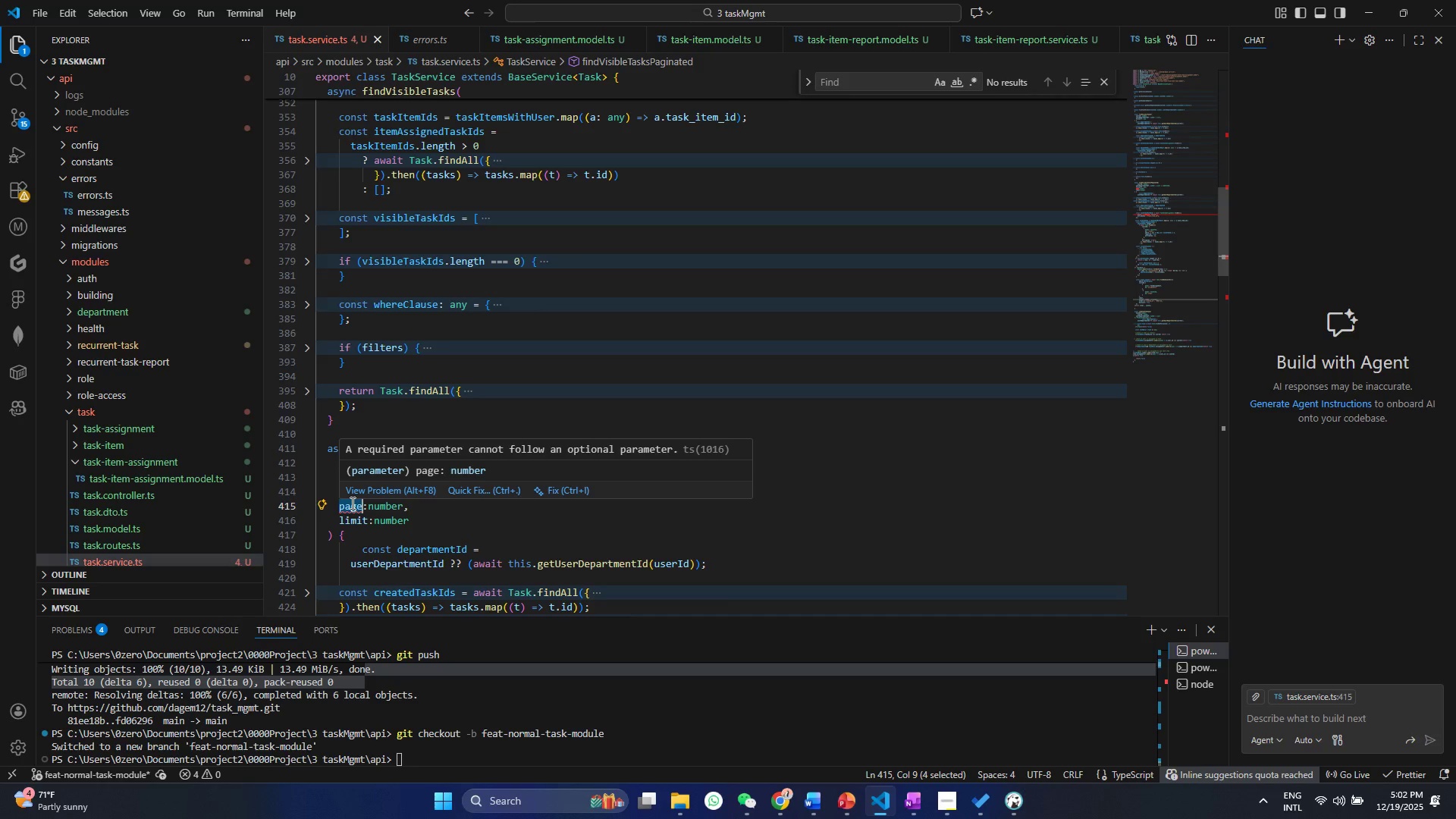 
left_click([576, 493])
 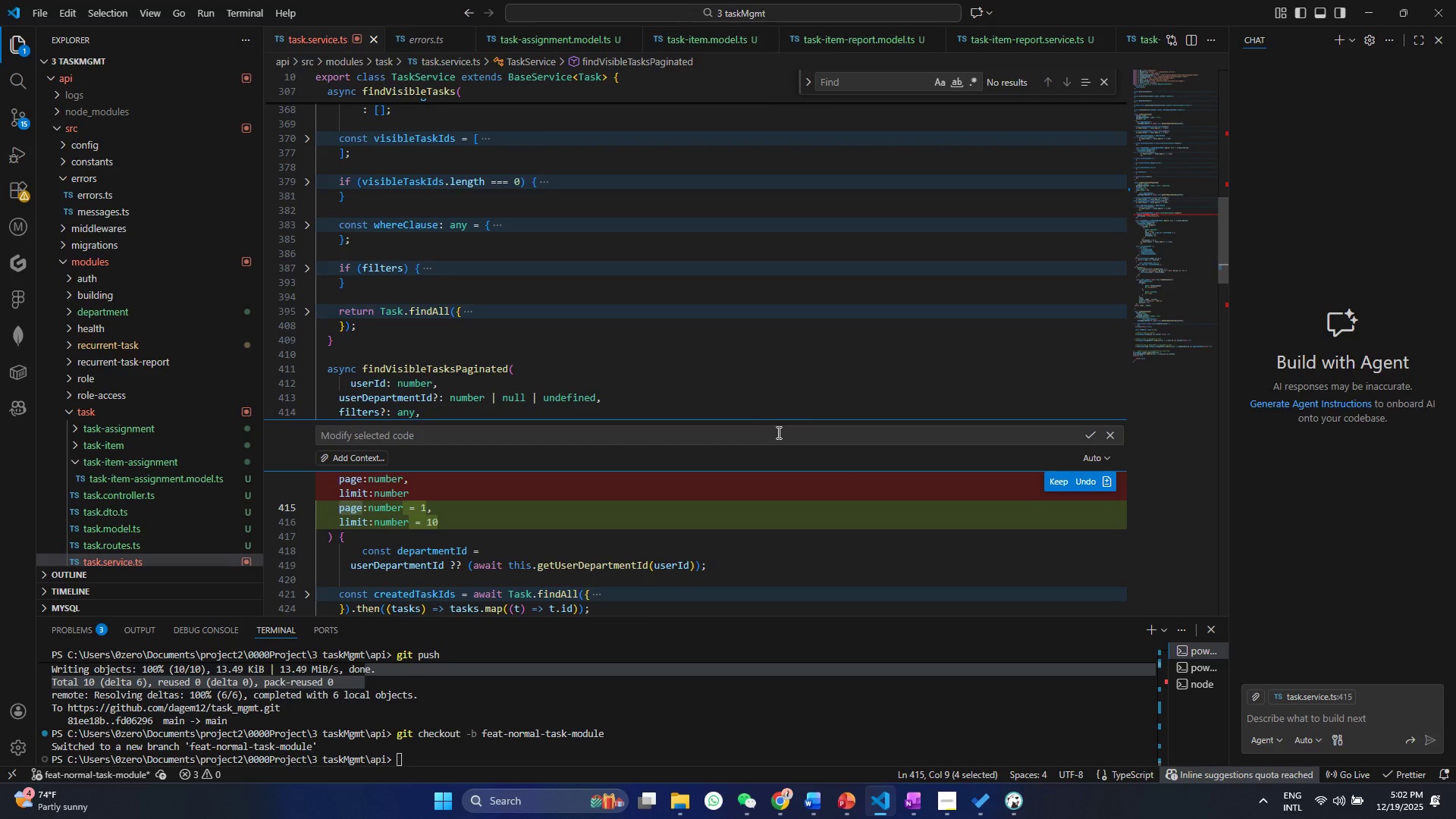 
wait(30.84)
 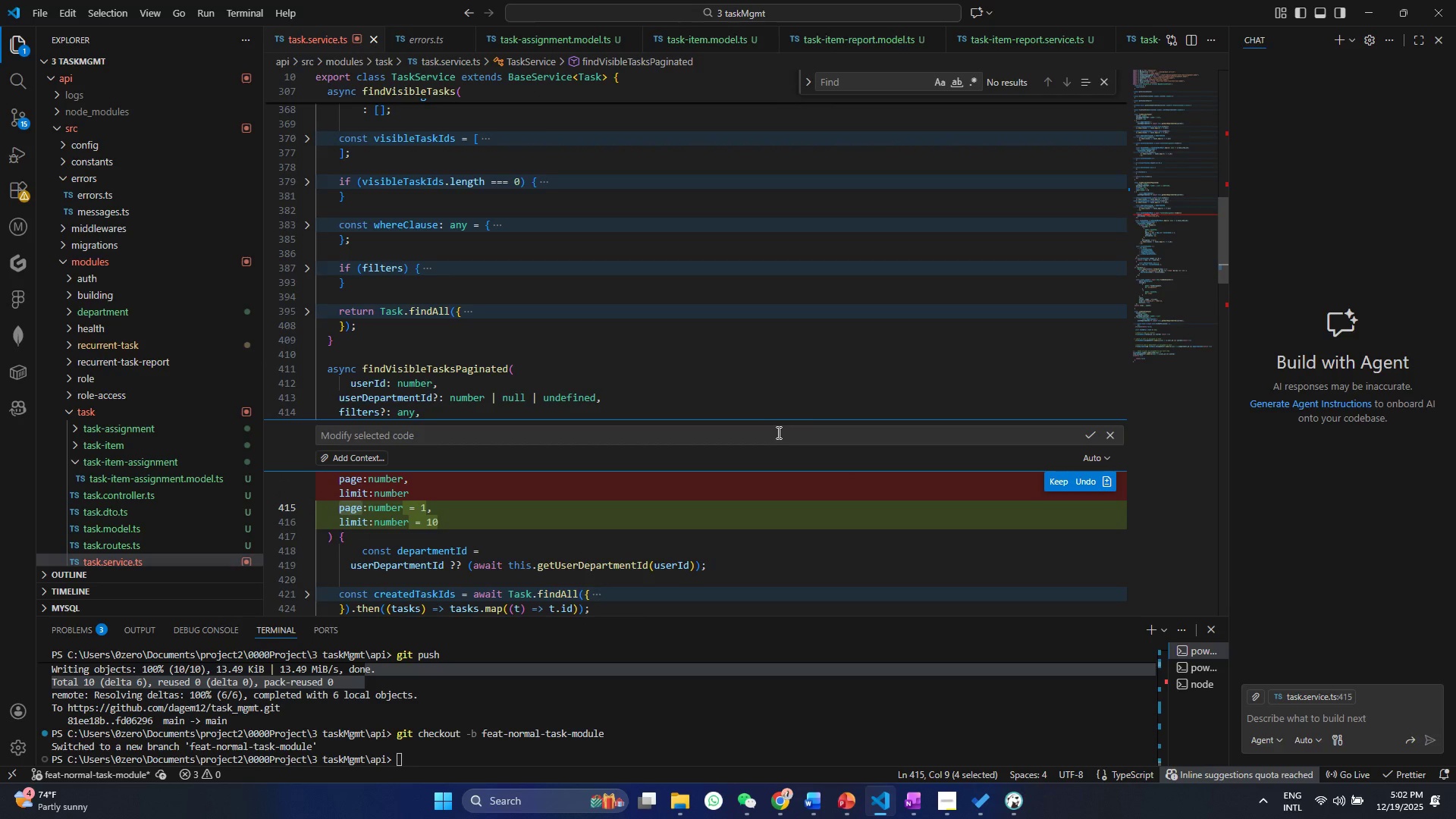 
left_click([1090, 438])
 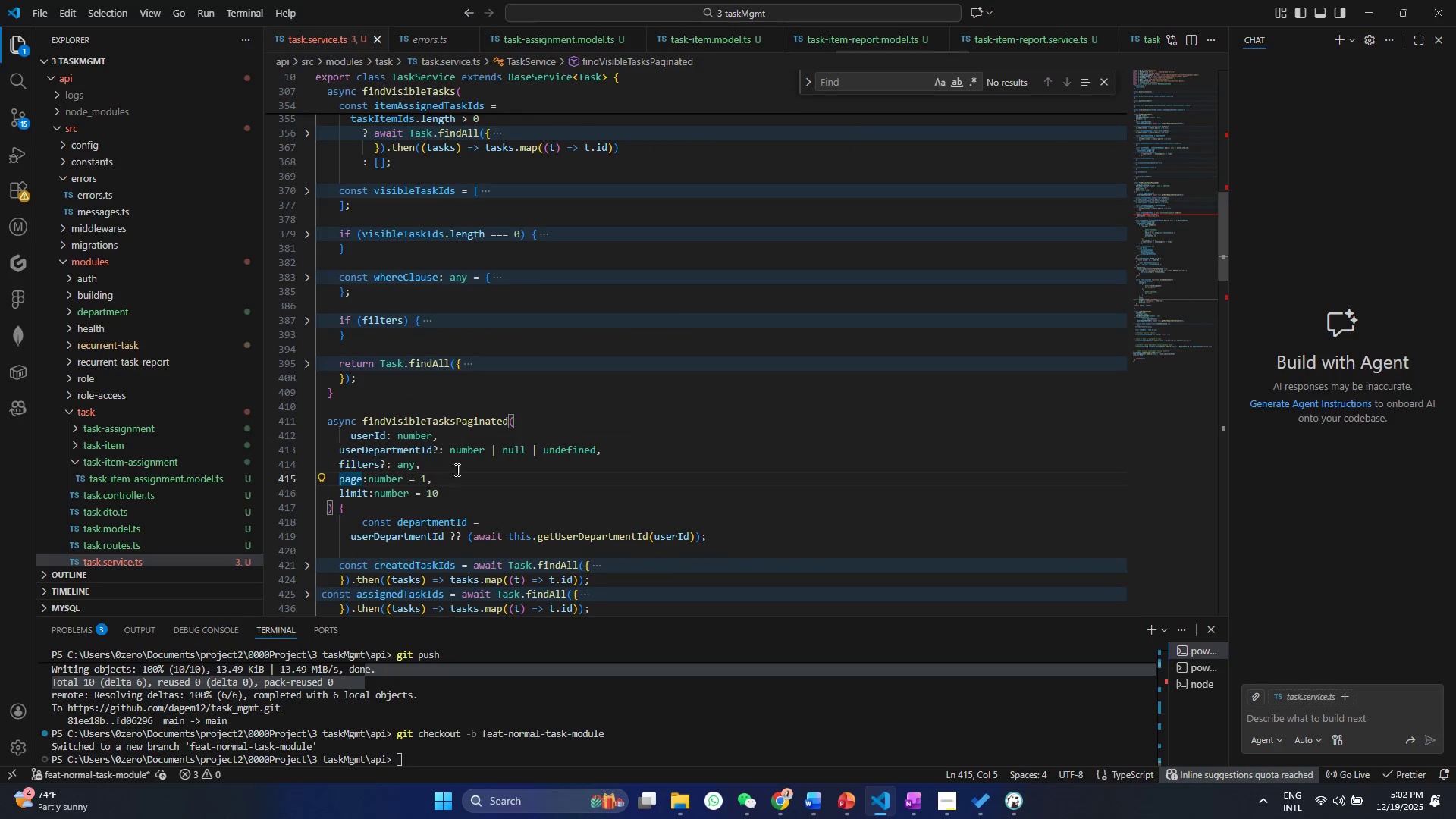 
left_click([495, 470])
 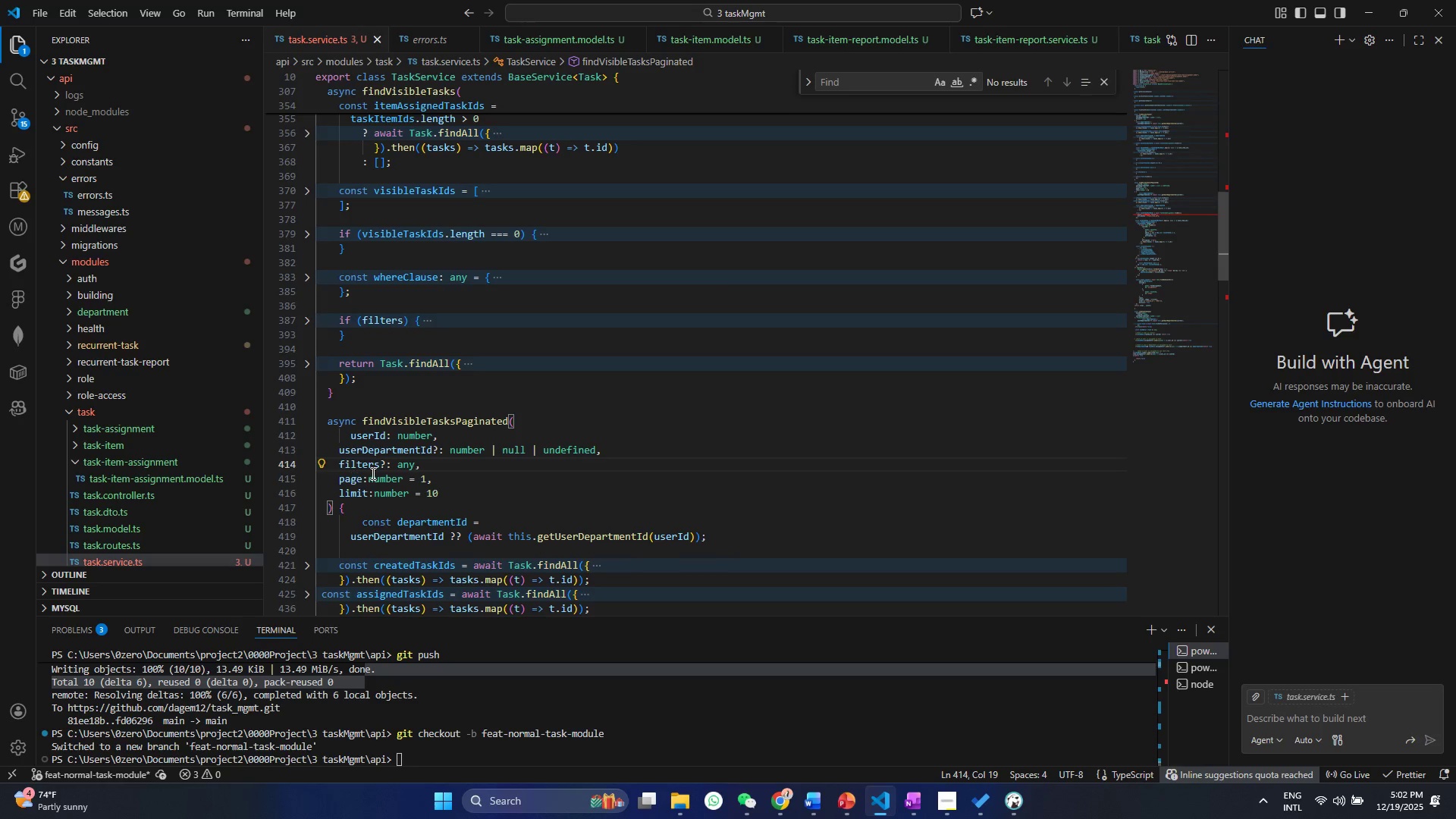 
left_click([372, 473])
 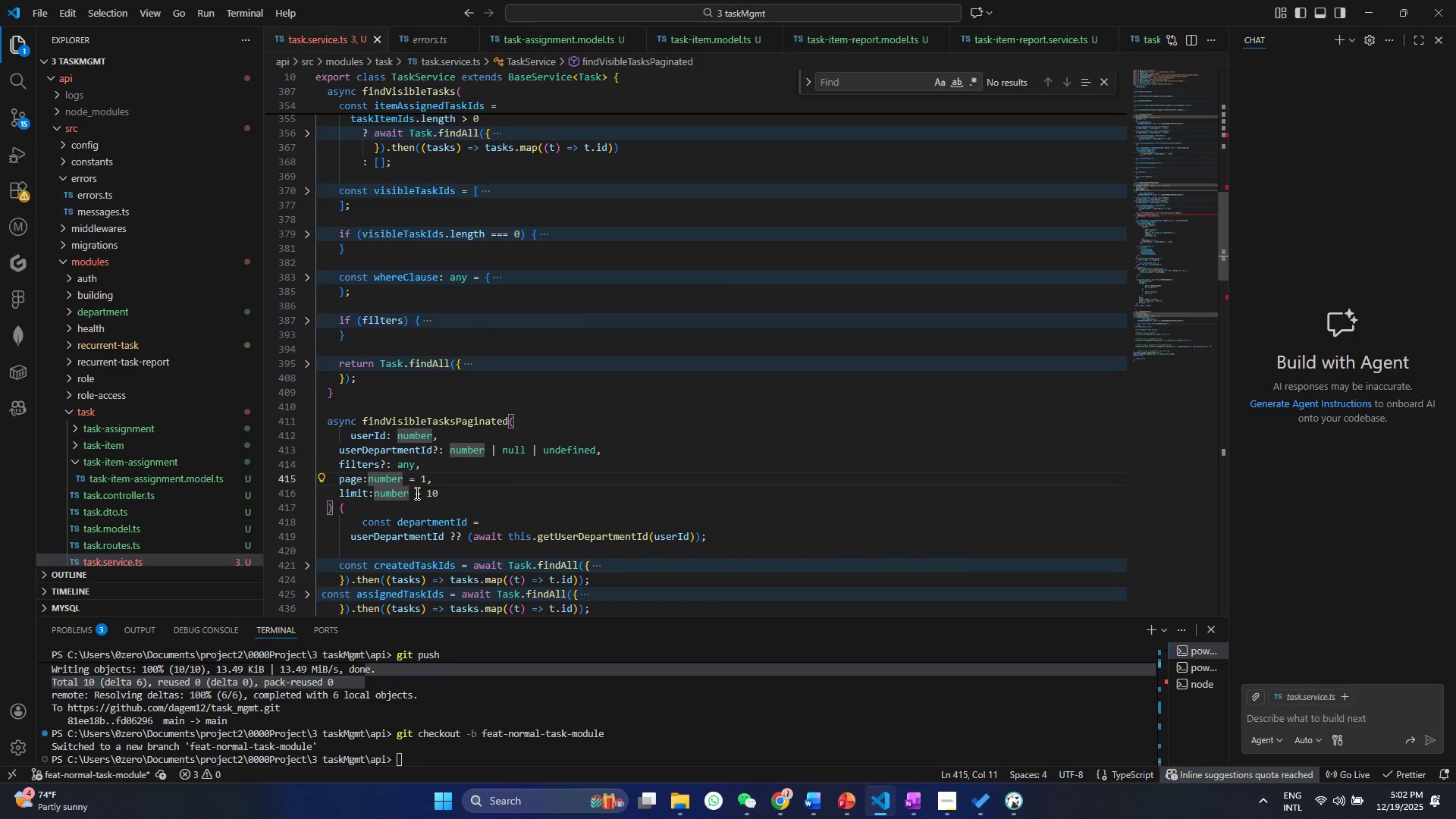 
wait(7.3)
 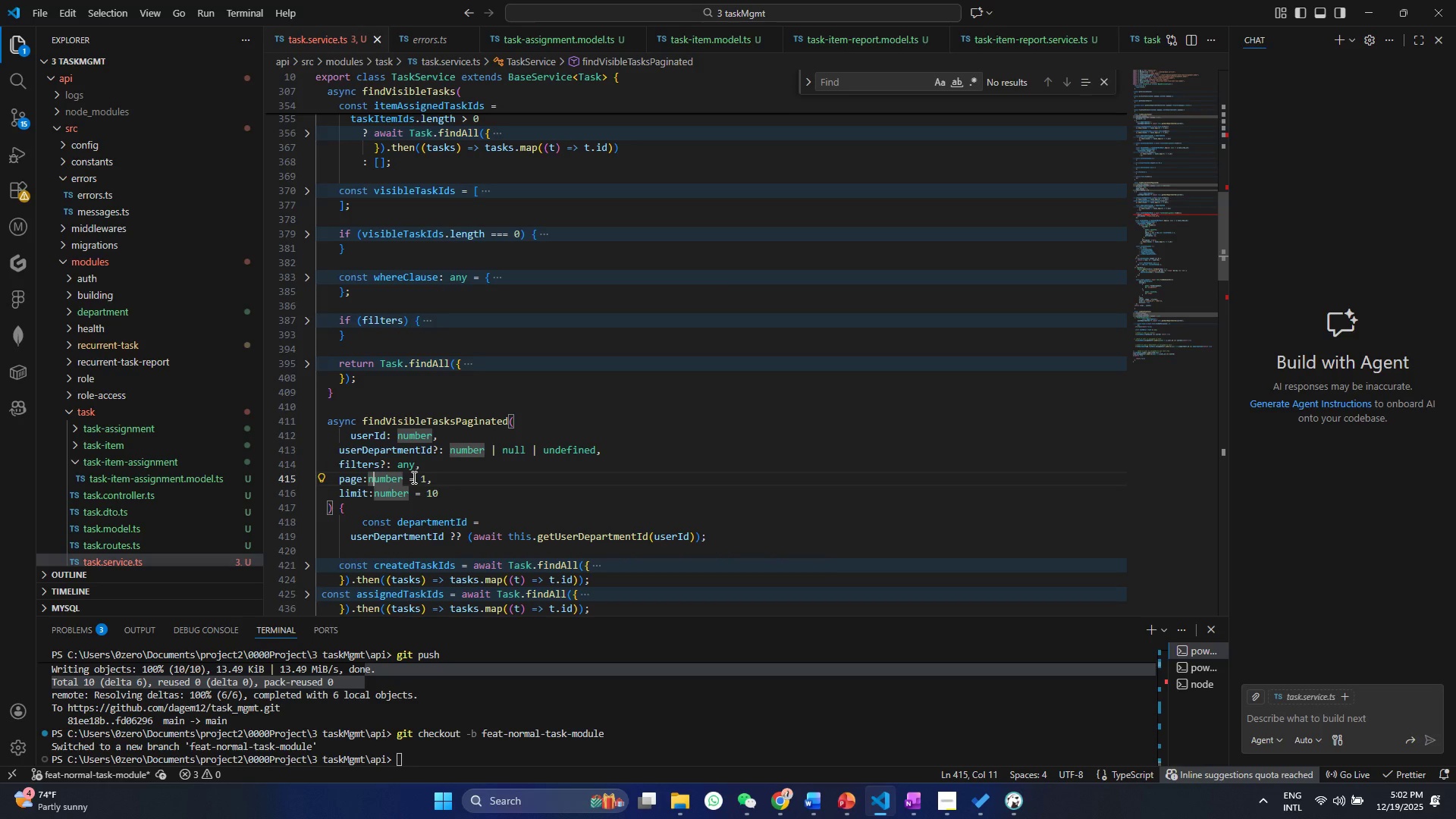 
left_click_drag(start_coordinate=[422, 479], to_coordinate=[407, 476])
 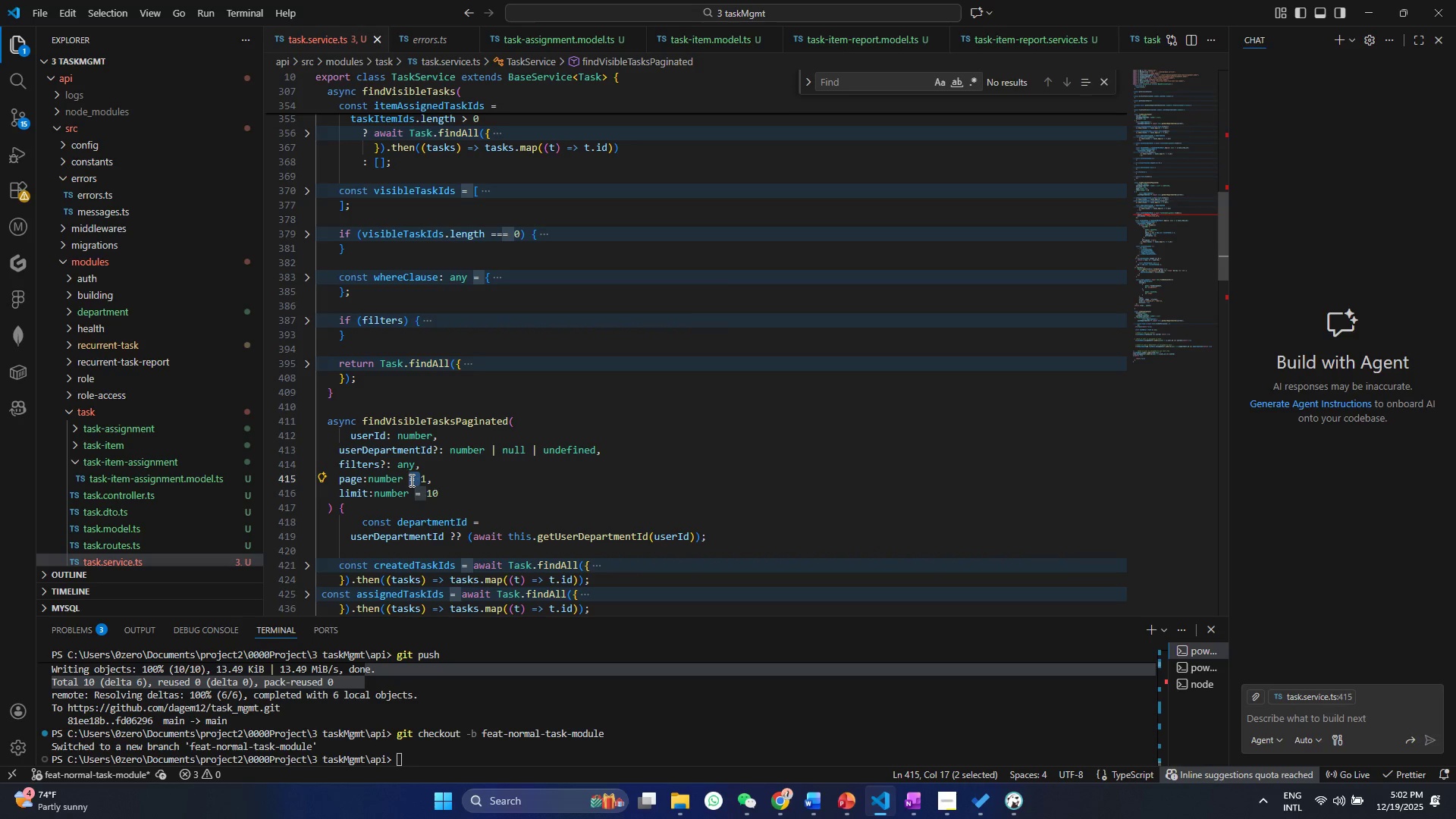 
key(Backspace)
 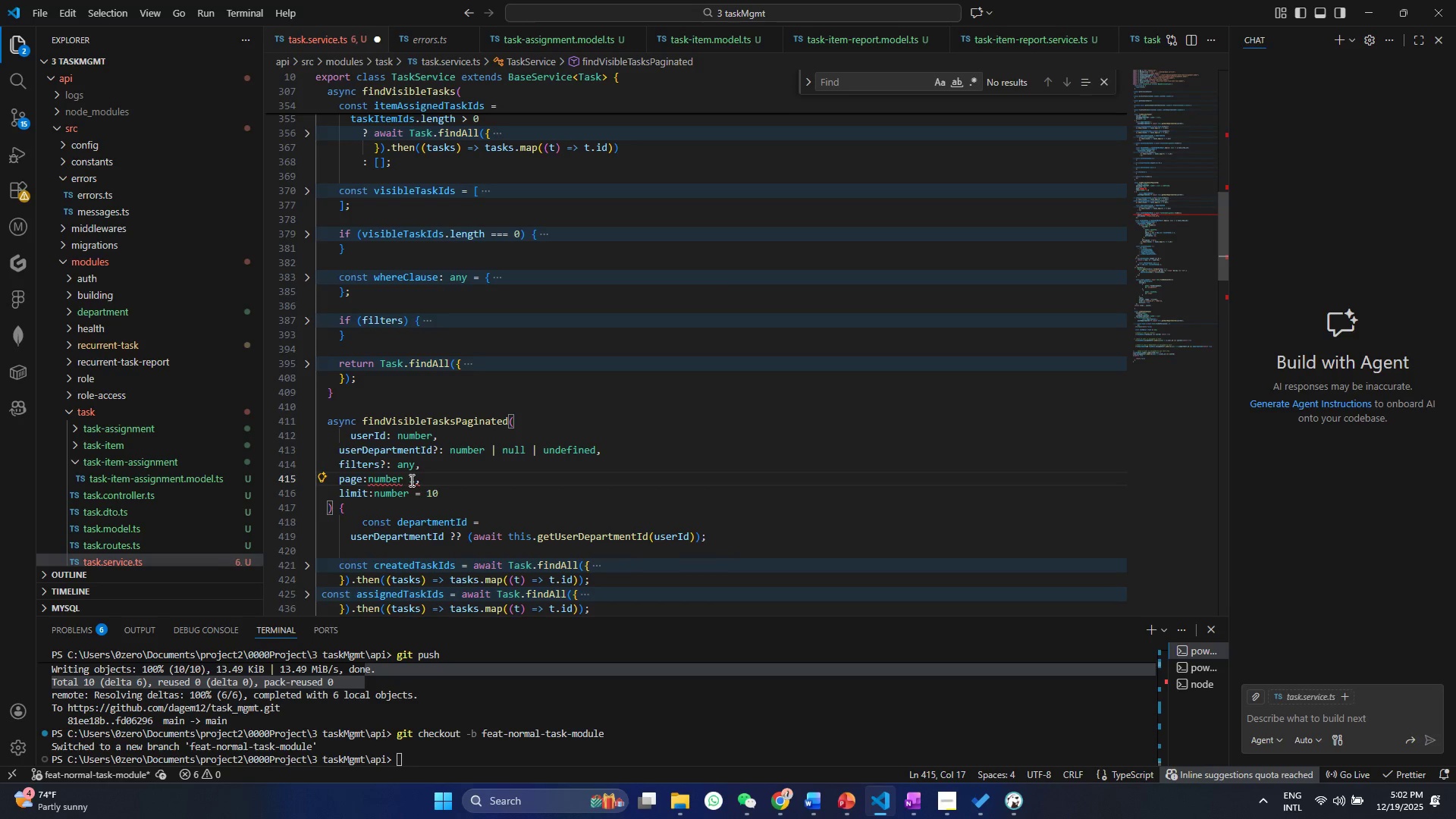 
key(Shift+Backslash)
 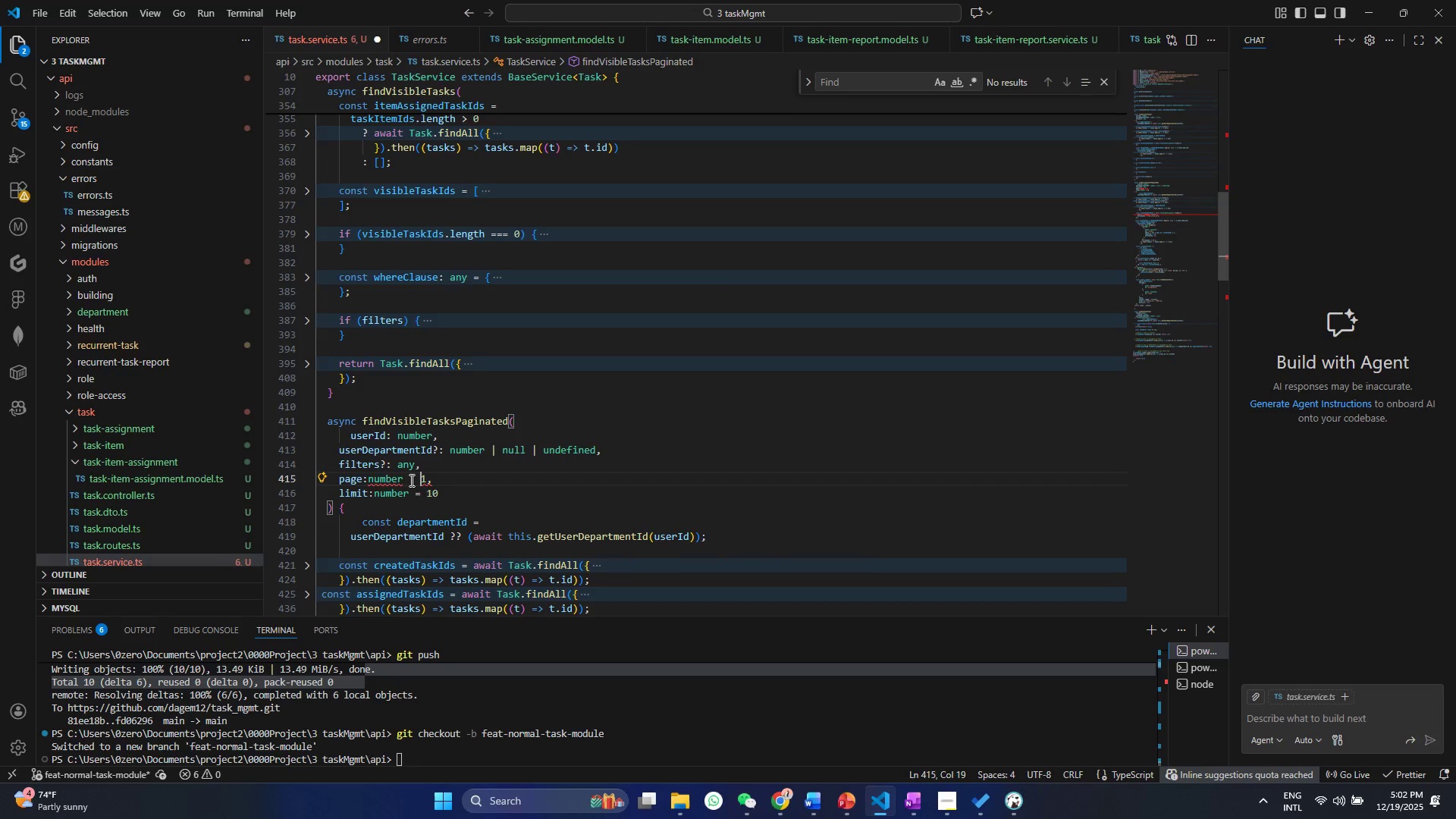 
key(Space)
 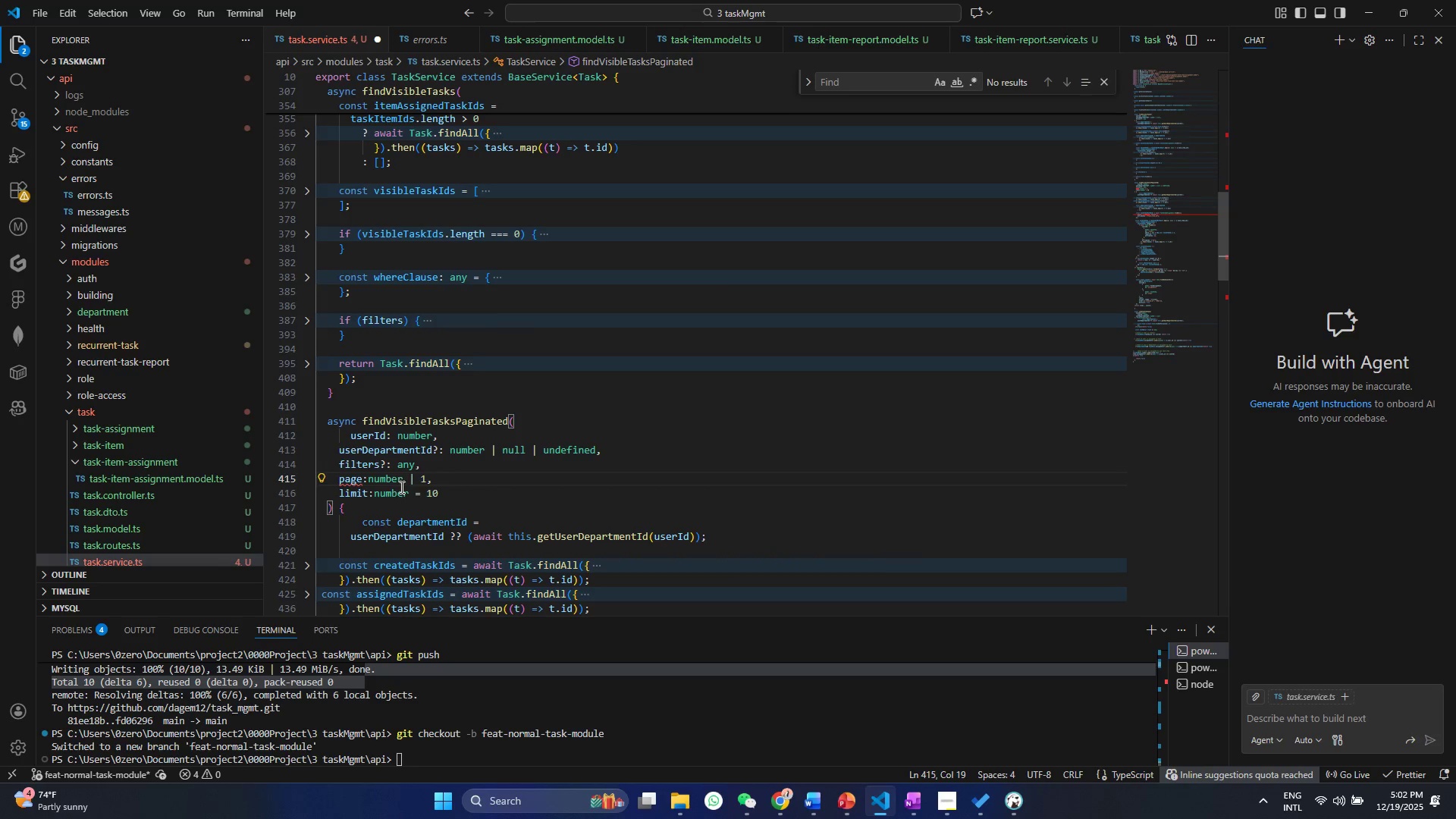 
left_click_drag(start_coordinate=[430, 491], to_coordinate=[411, 491])
 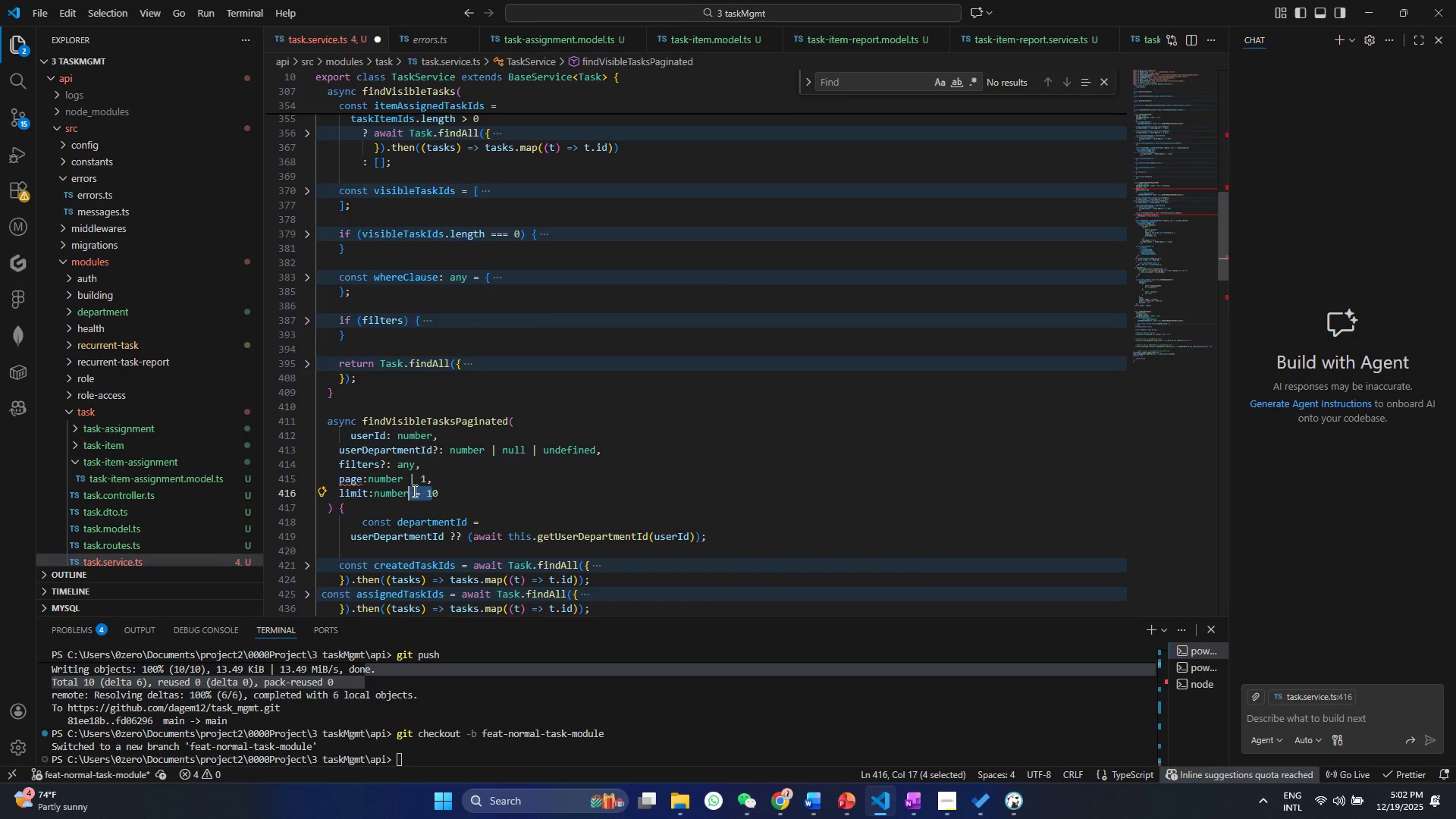 
key(Control+ControlLeft)
 